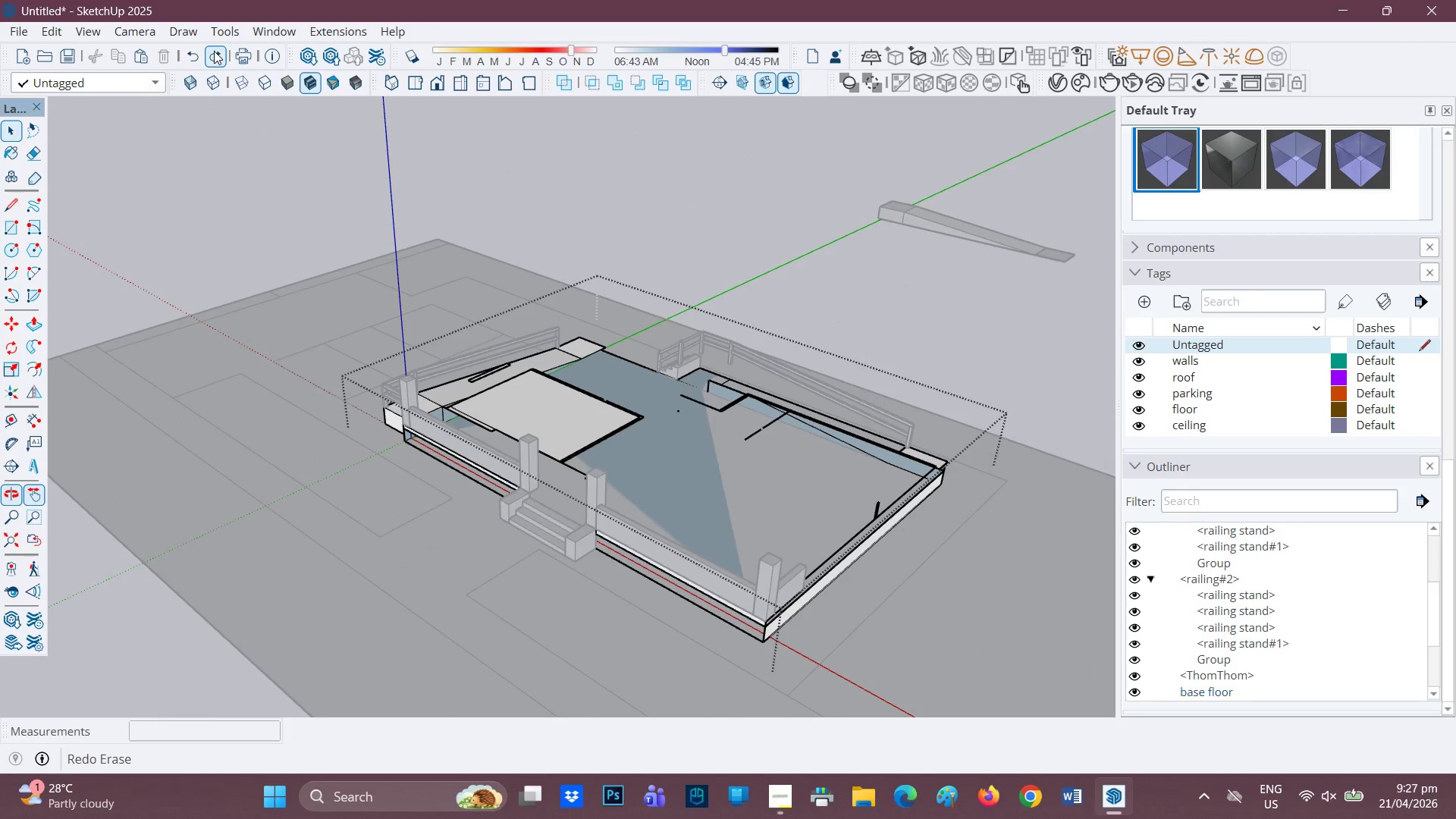 
triple_click([214, 51])
 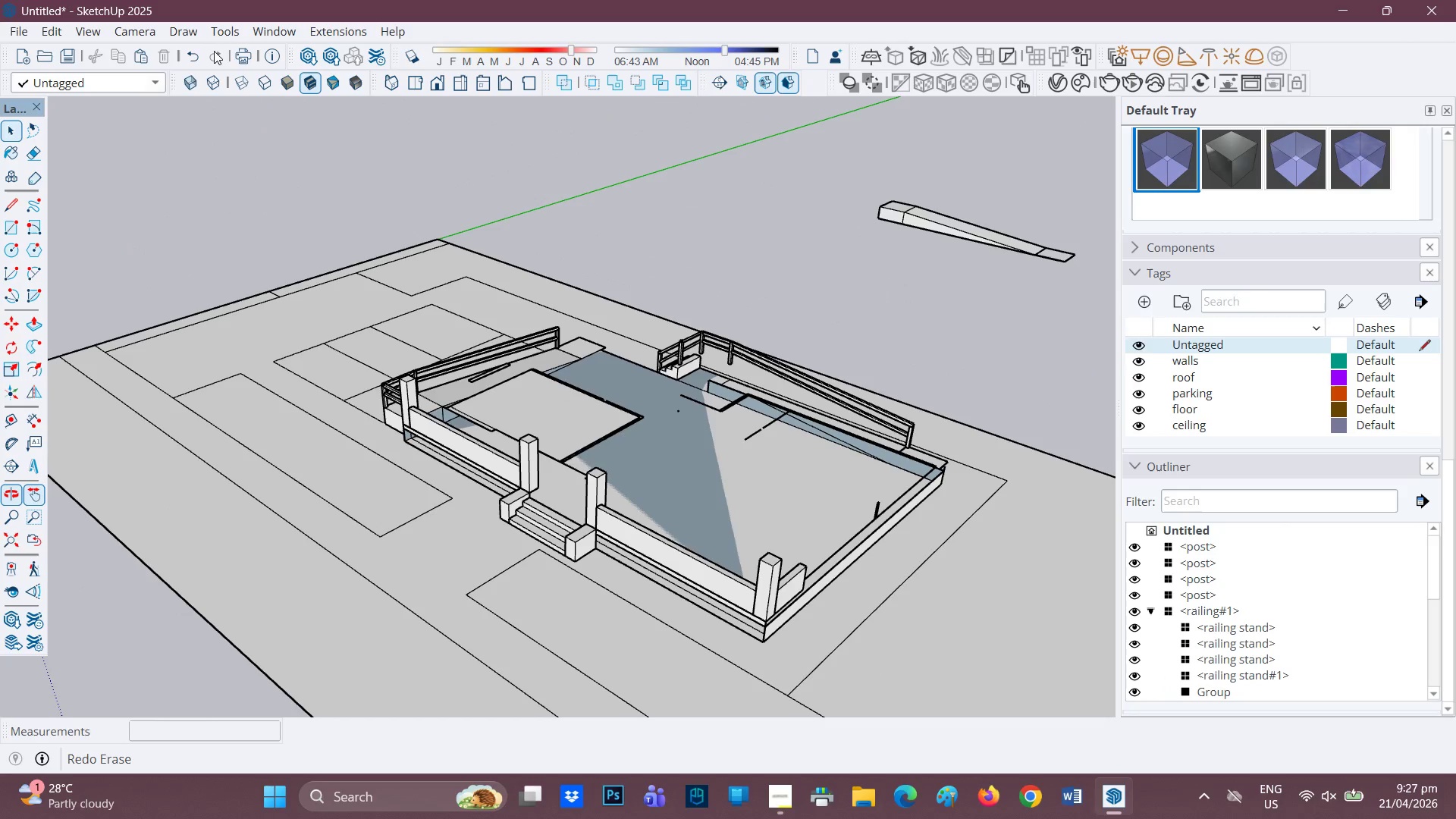 
triple_click([214, 51])
 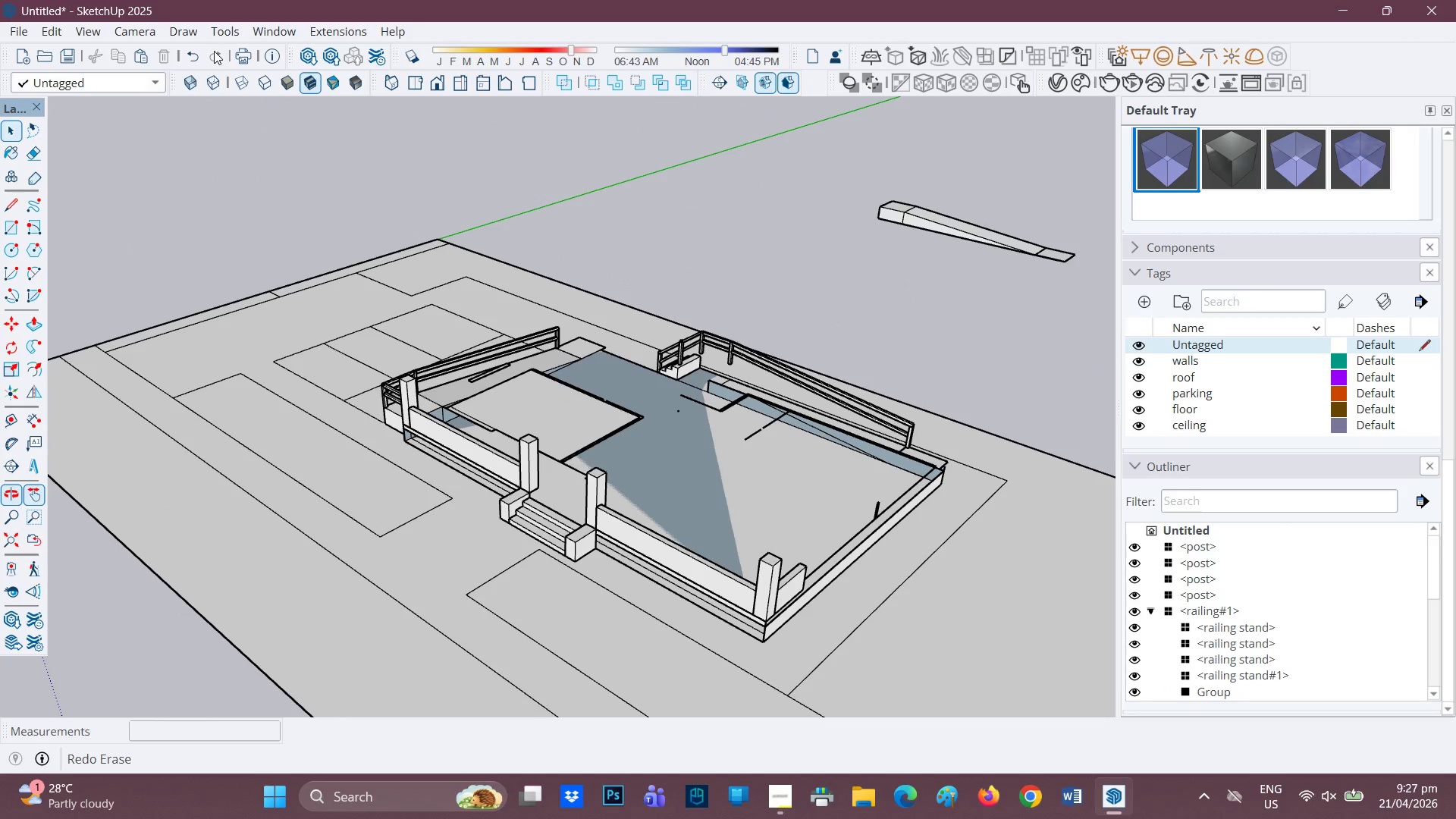 
triple_click([214, 51])
 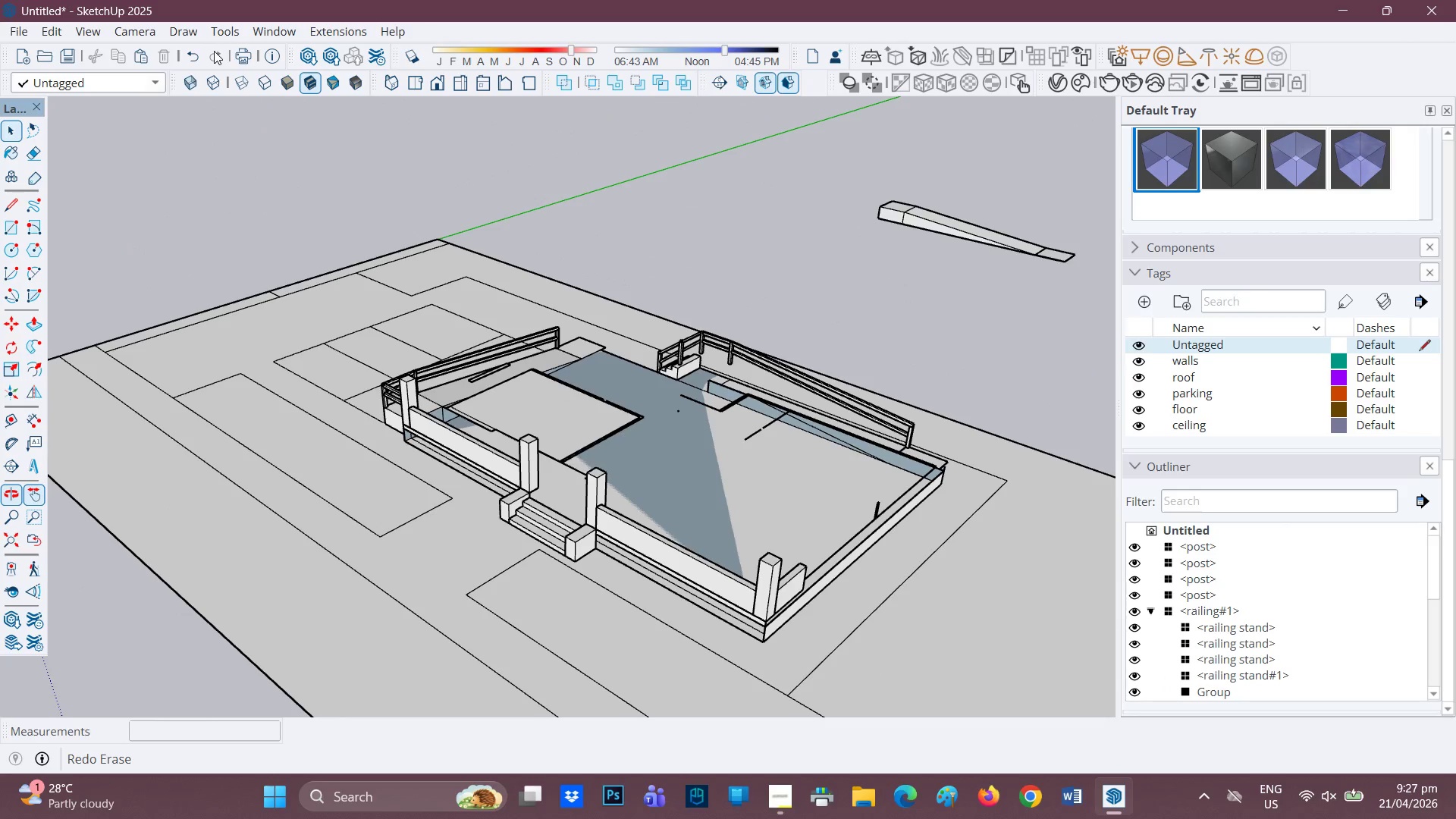 
triple_click([214, 51])
 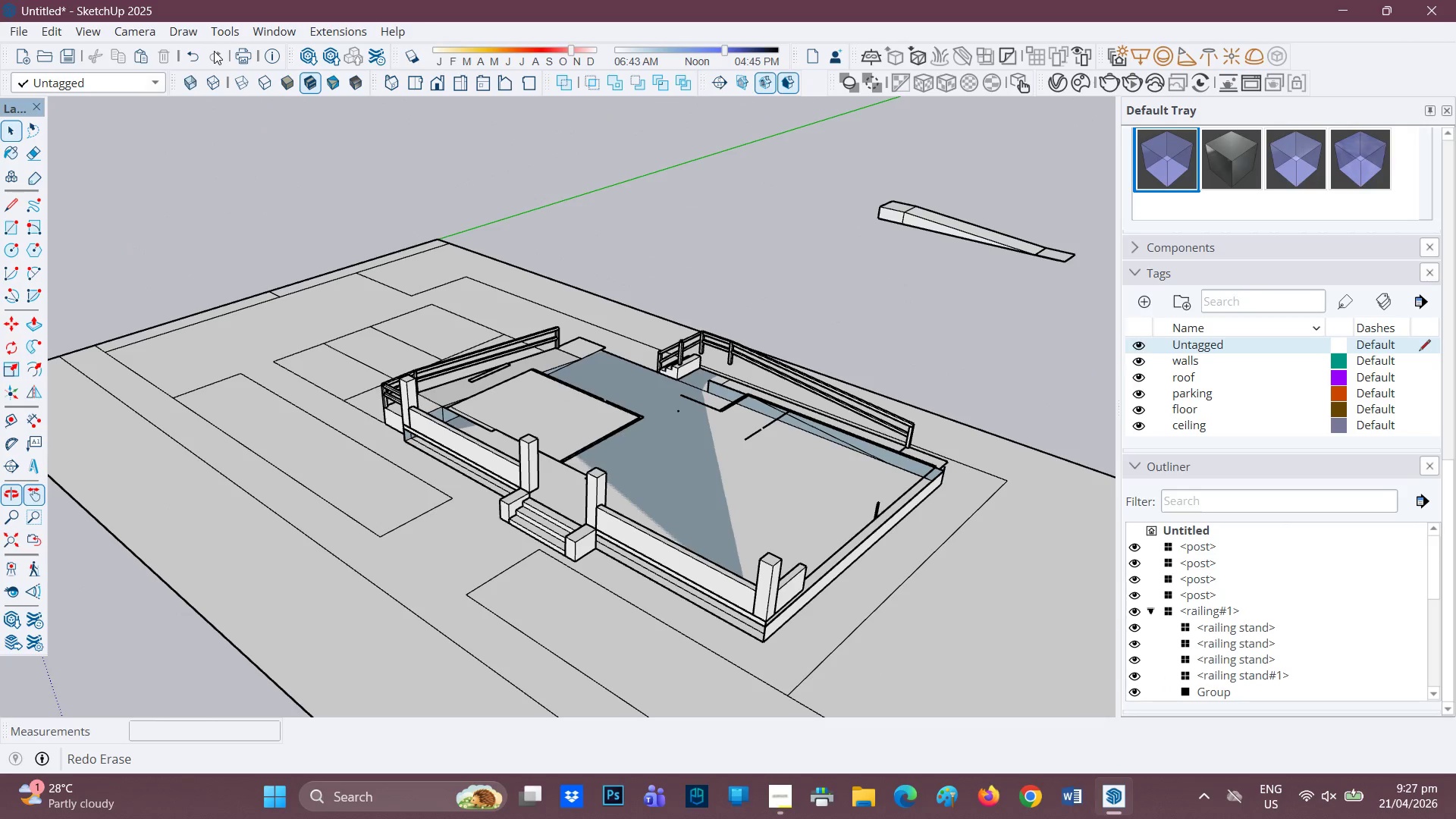 
triple_click([214, 51])
 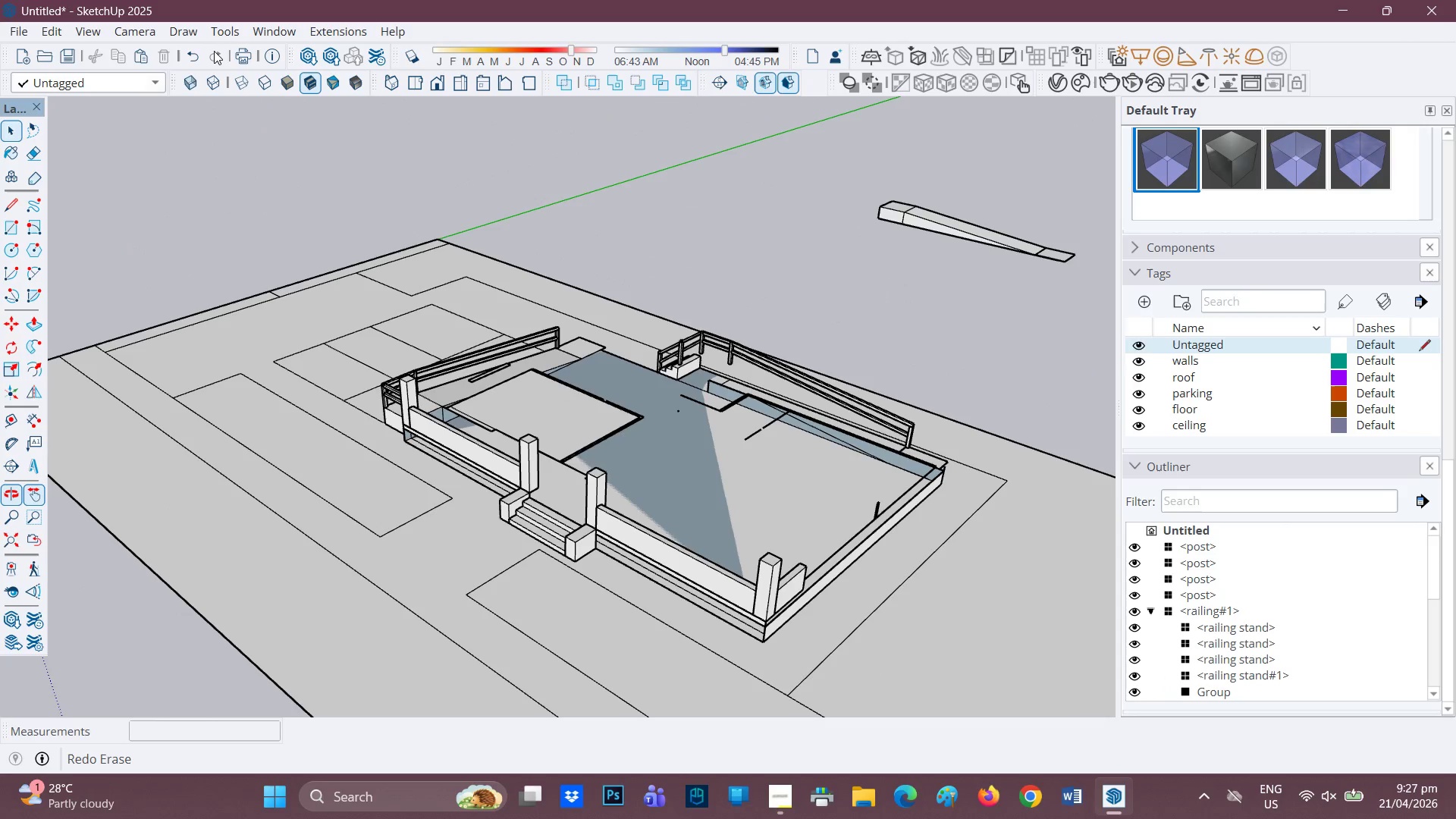 
triple_click([214, 51])
 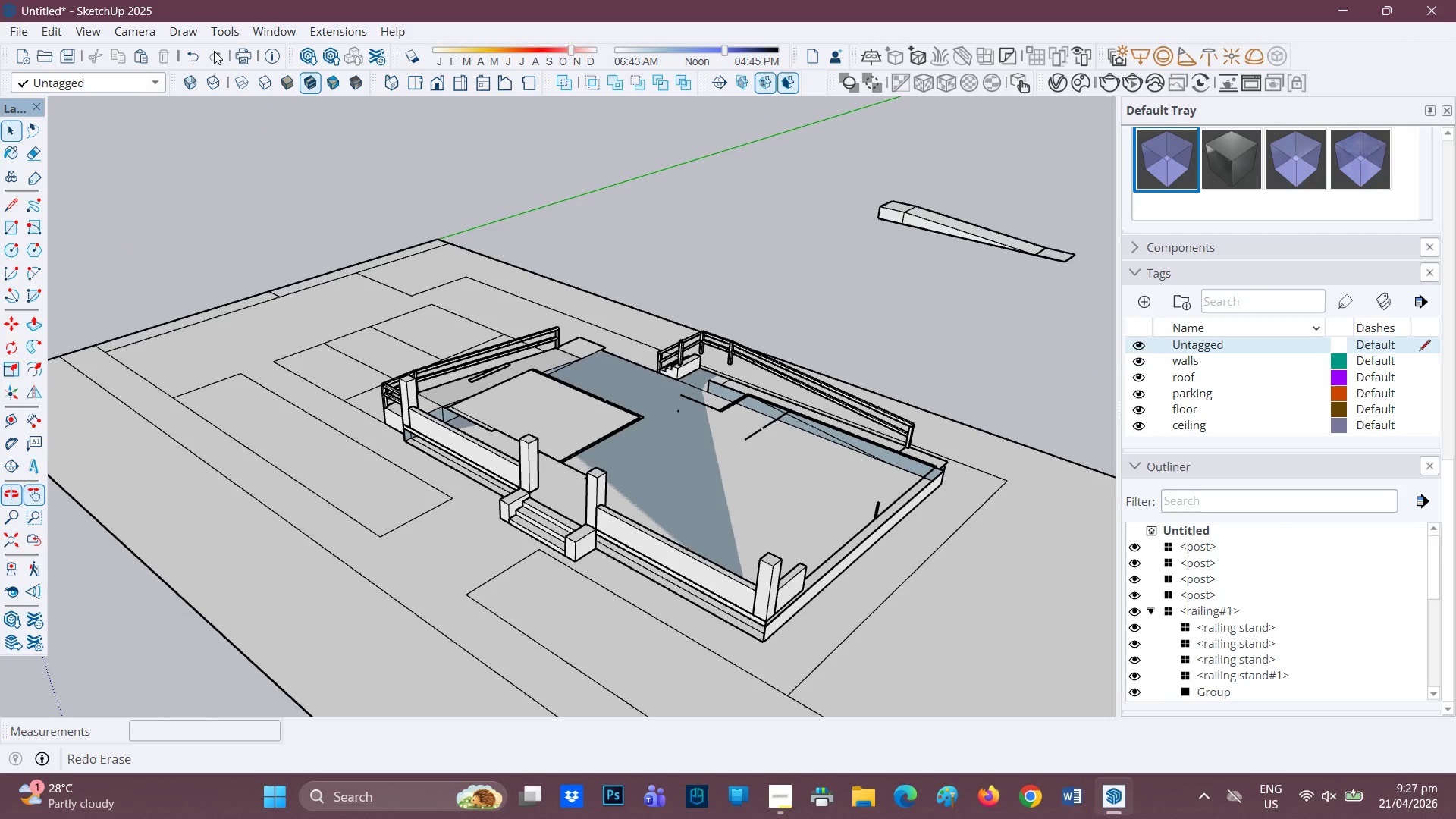 
triple_click([214, 51])
 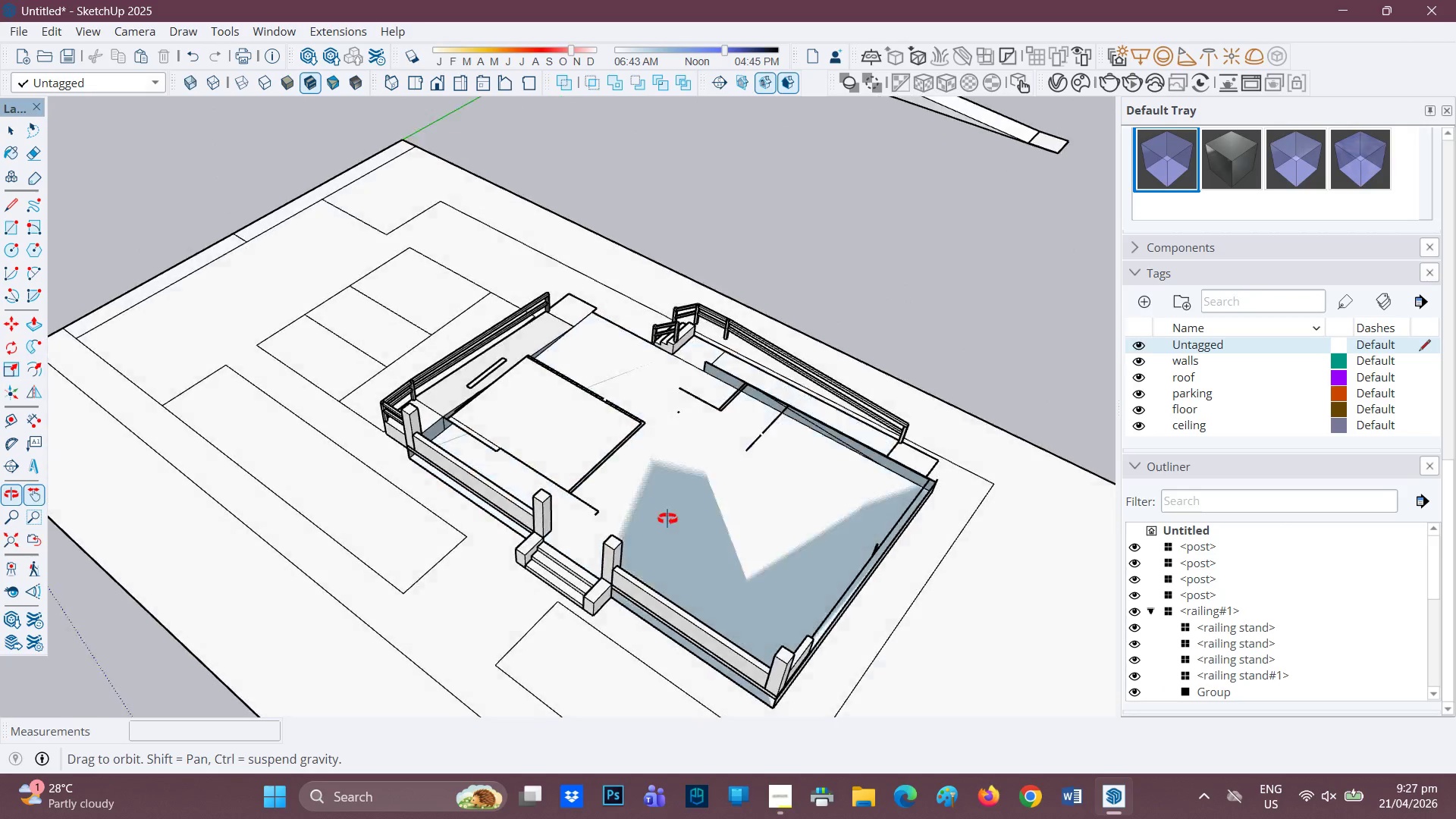 
scroll: coordinate [637, 523], scroll_direction: up, amount: 3.0
 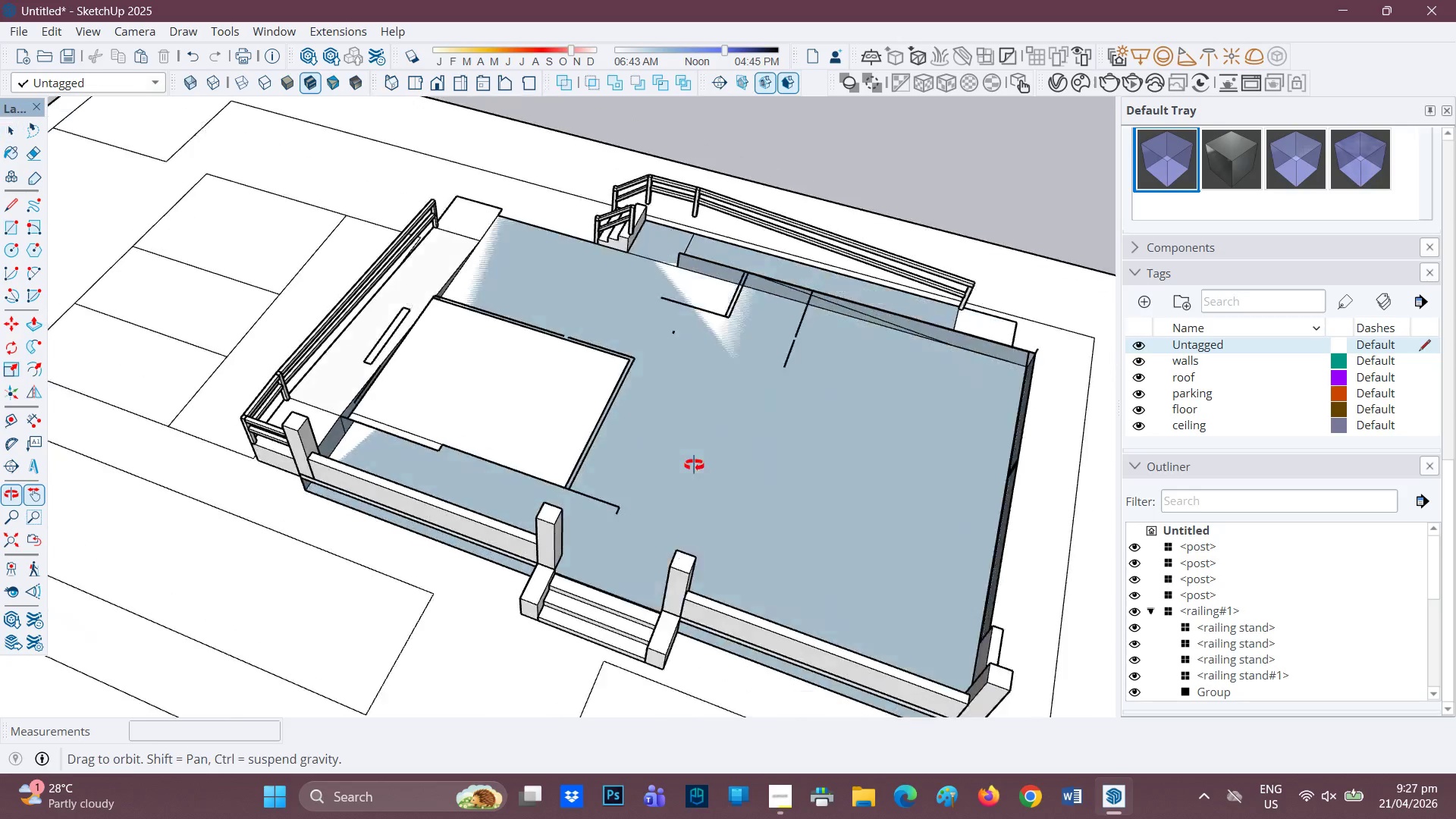 
key(Space)
 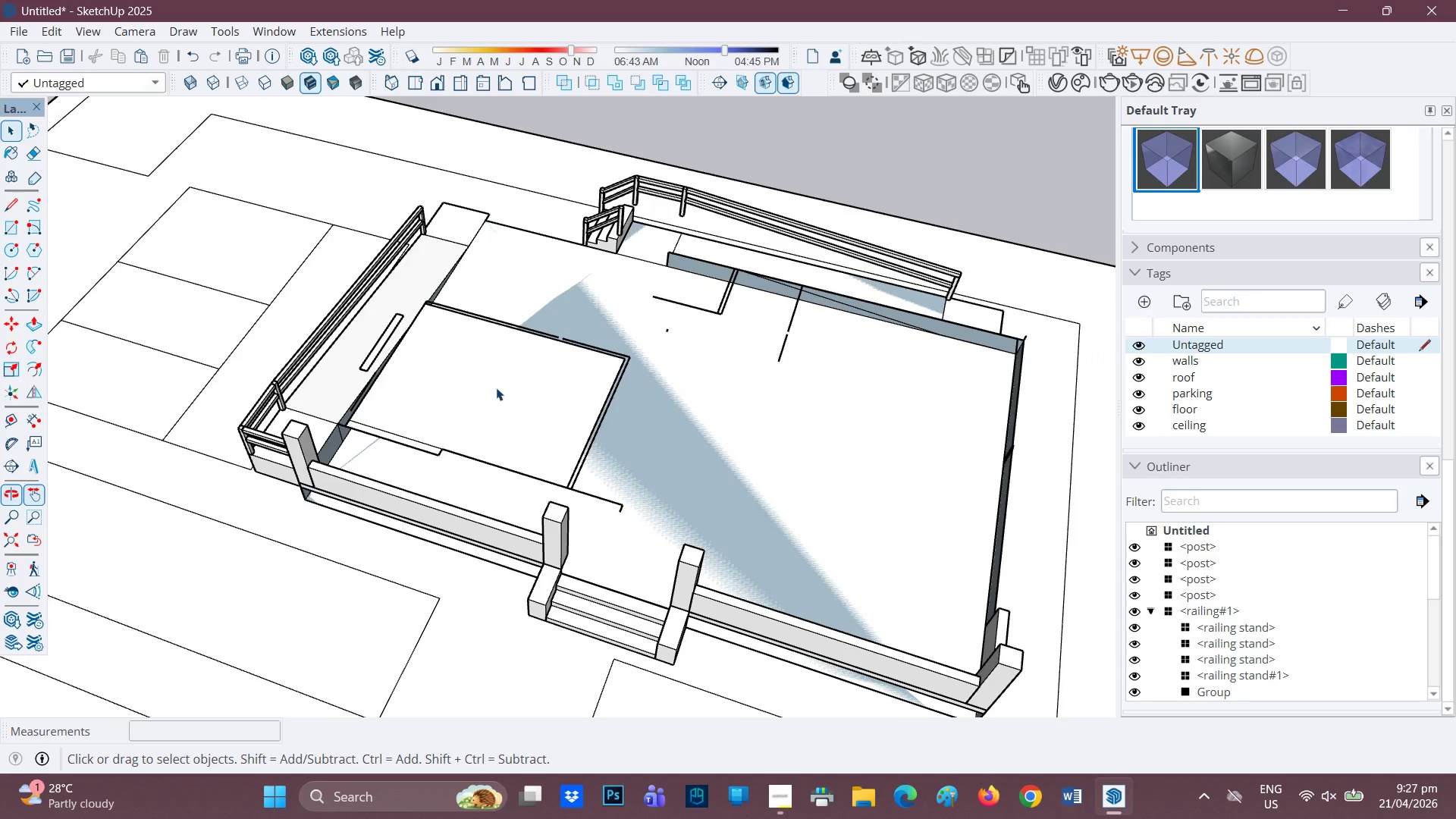 
double_click([496, 388])
 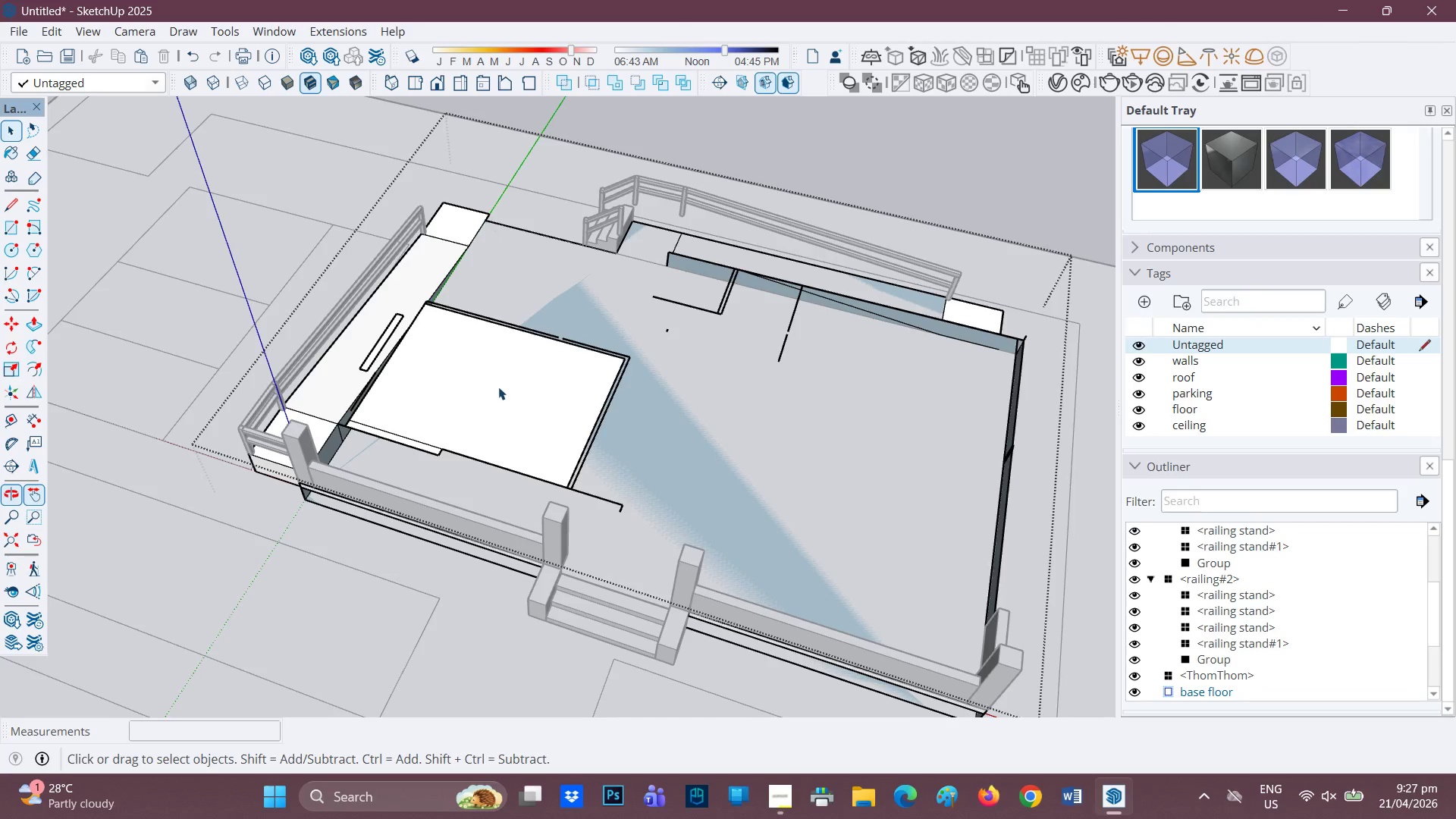 
scroll: coordinate [502, 387], scroll_direction: up, amount: 2.0
 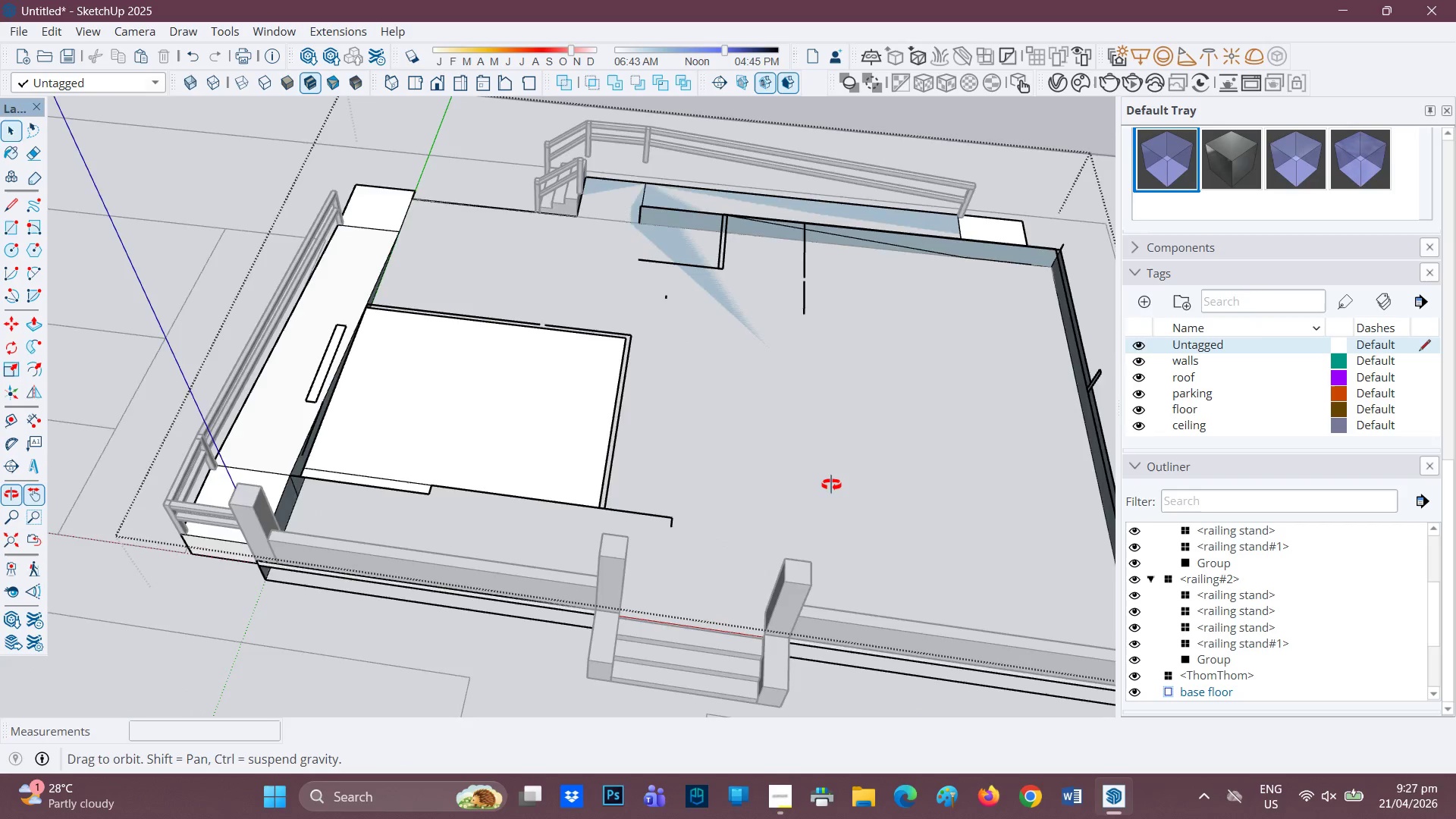 
left_click_drag(start_coordinate=[834, 488], to_coordinate=[430, 288])
 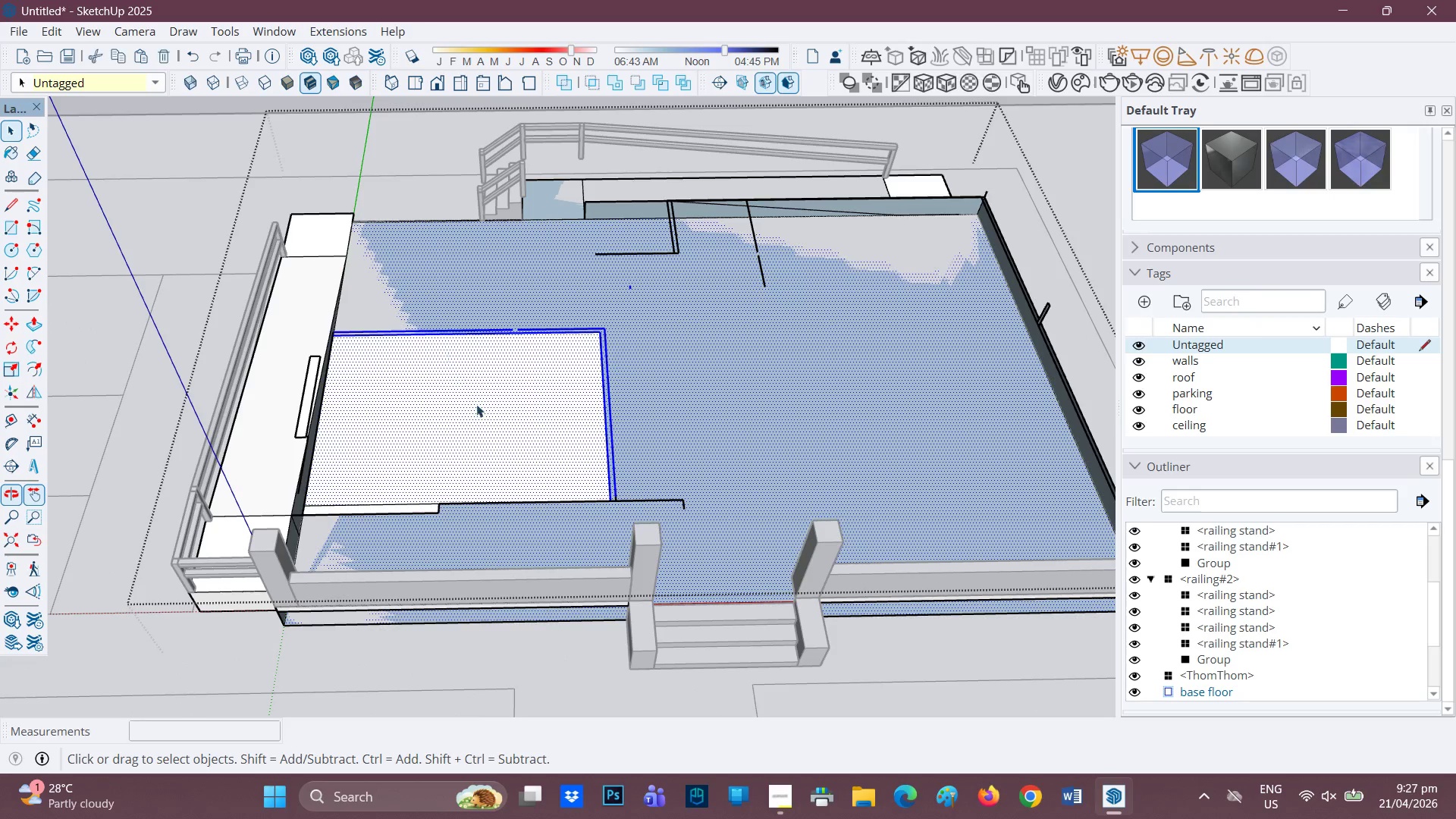 
scroll: coordinate [623, 429], scroll_direction: up, amount: 2.0
 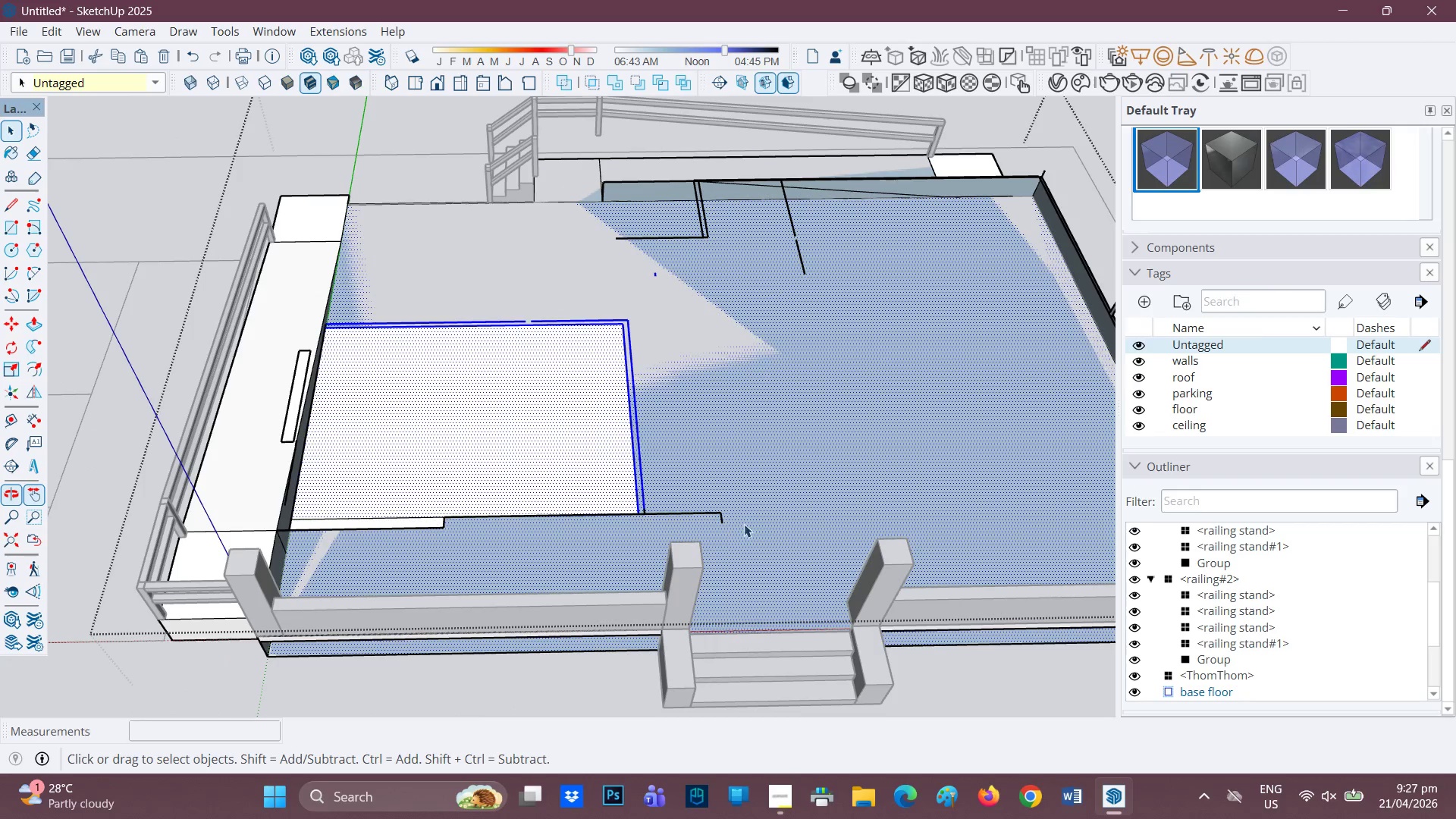 
left_click_drag(start_coordinate=[745, 524], to_coordinate=[363, 296])
 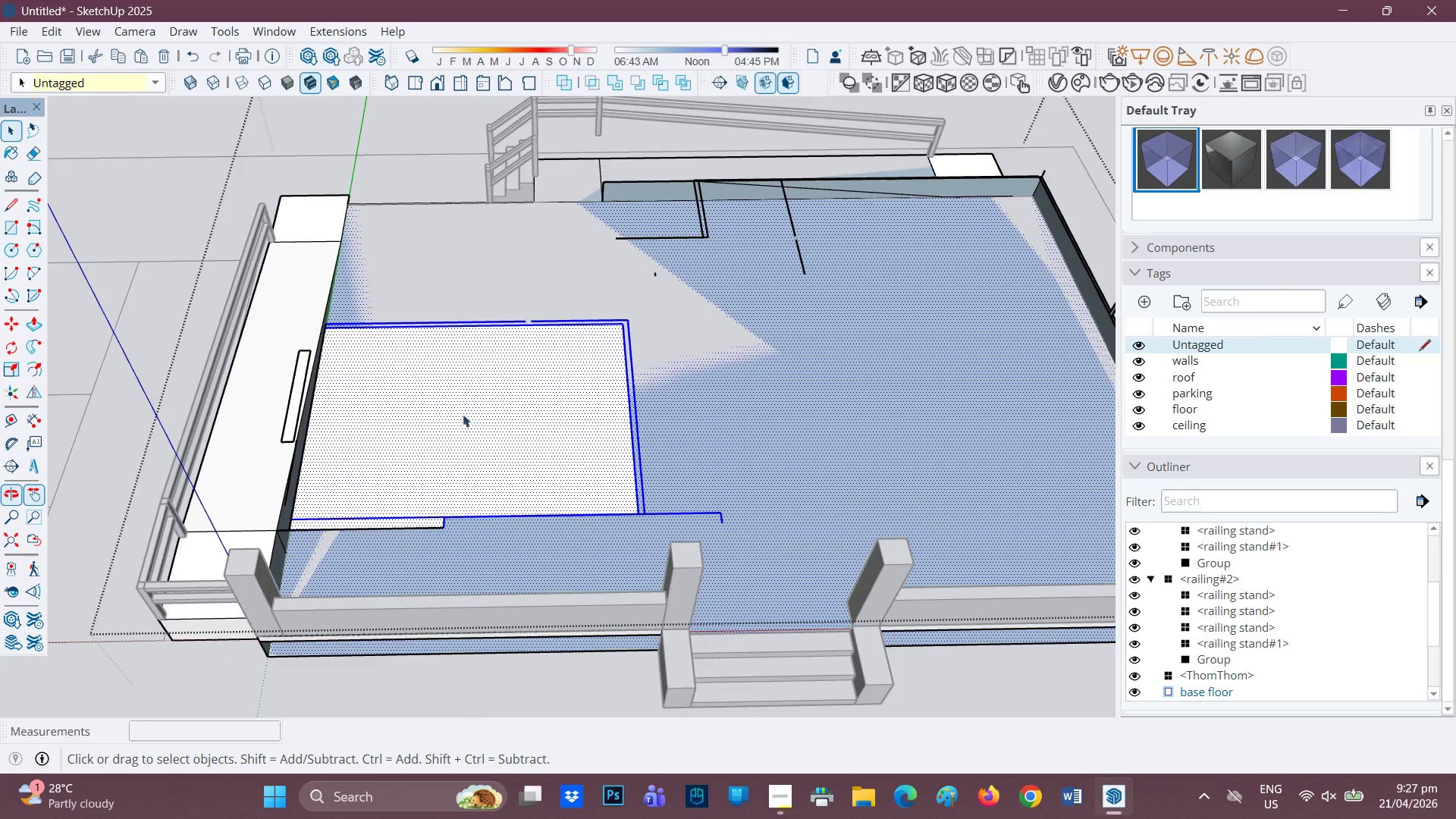 
scroll: coordinate [453, 443], scroll_direction: none, amount: 0.0
 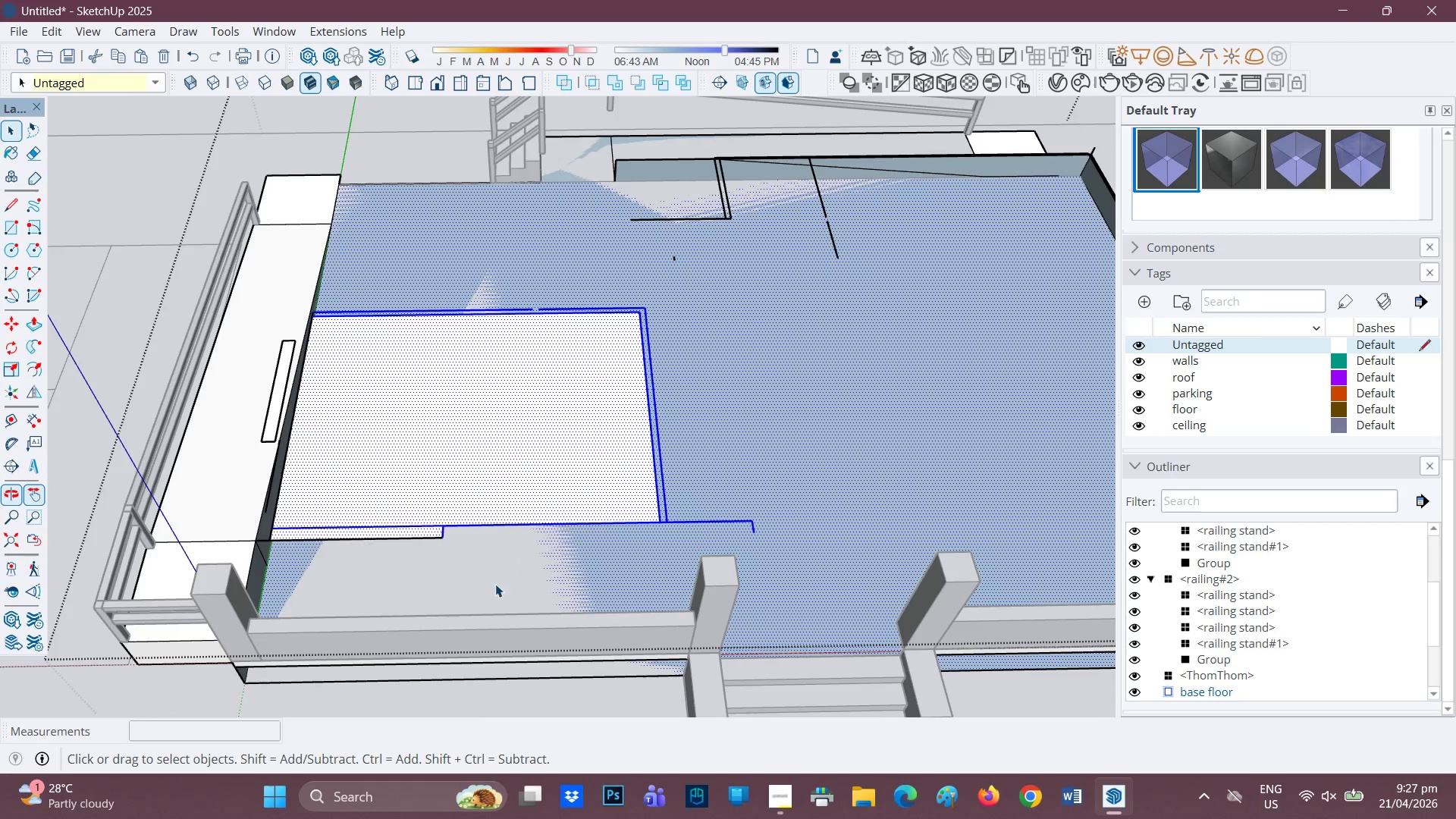 
left_click_drag(start_coordinate=[501, 570], to_coordinate=[359, 261])
 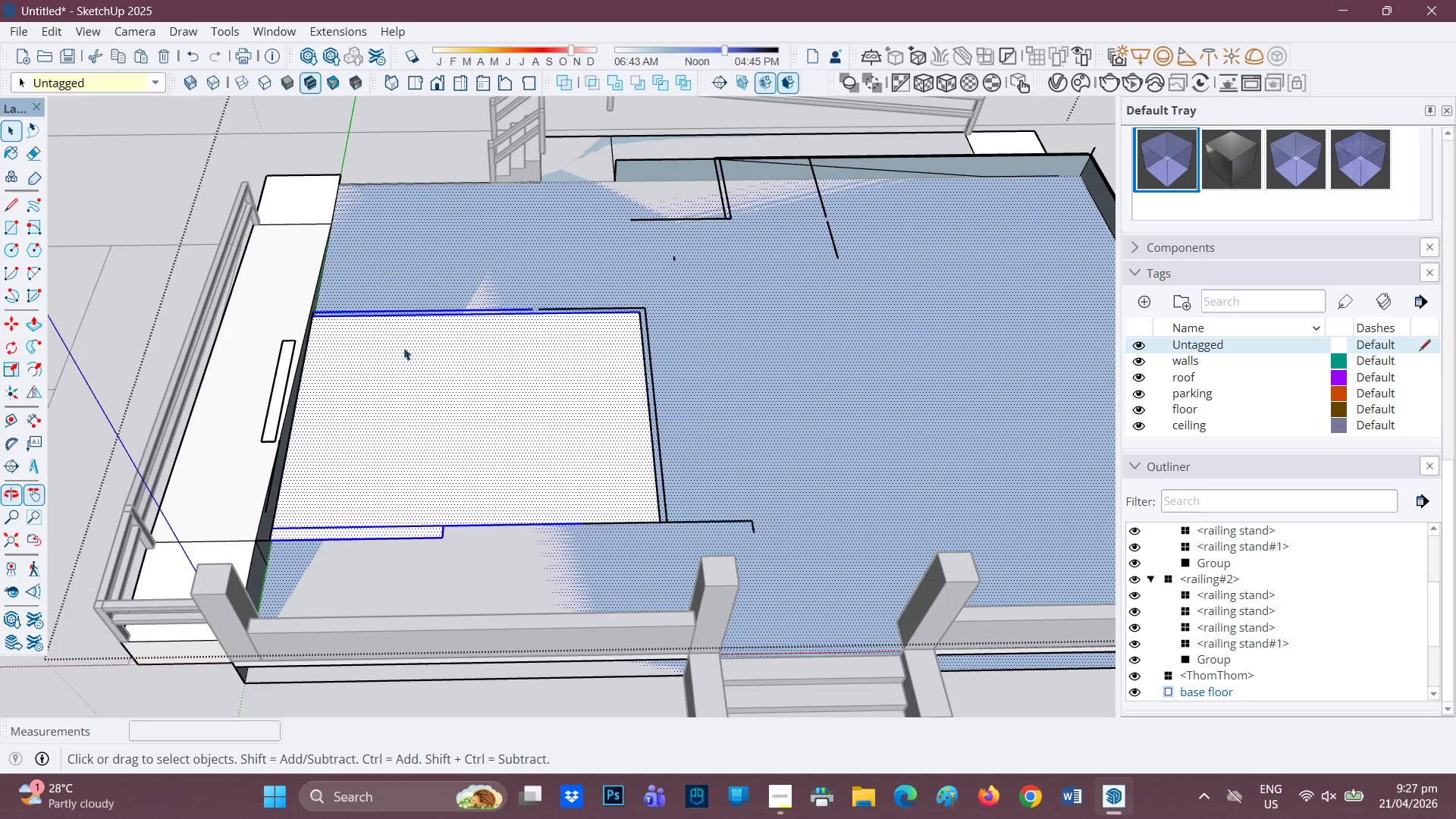 
right_click([409, 361])
 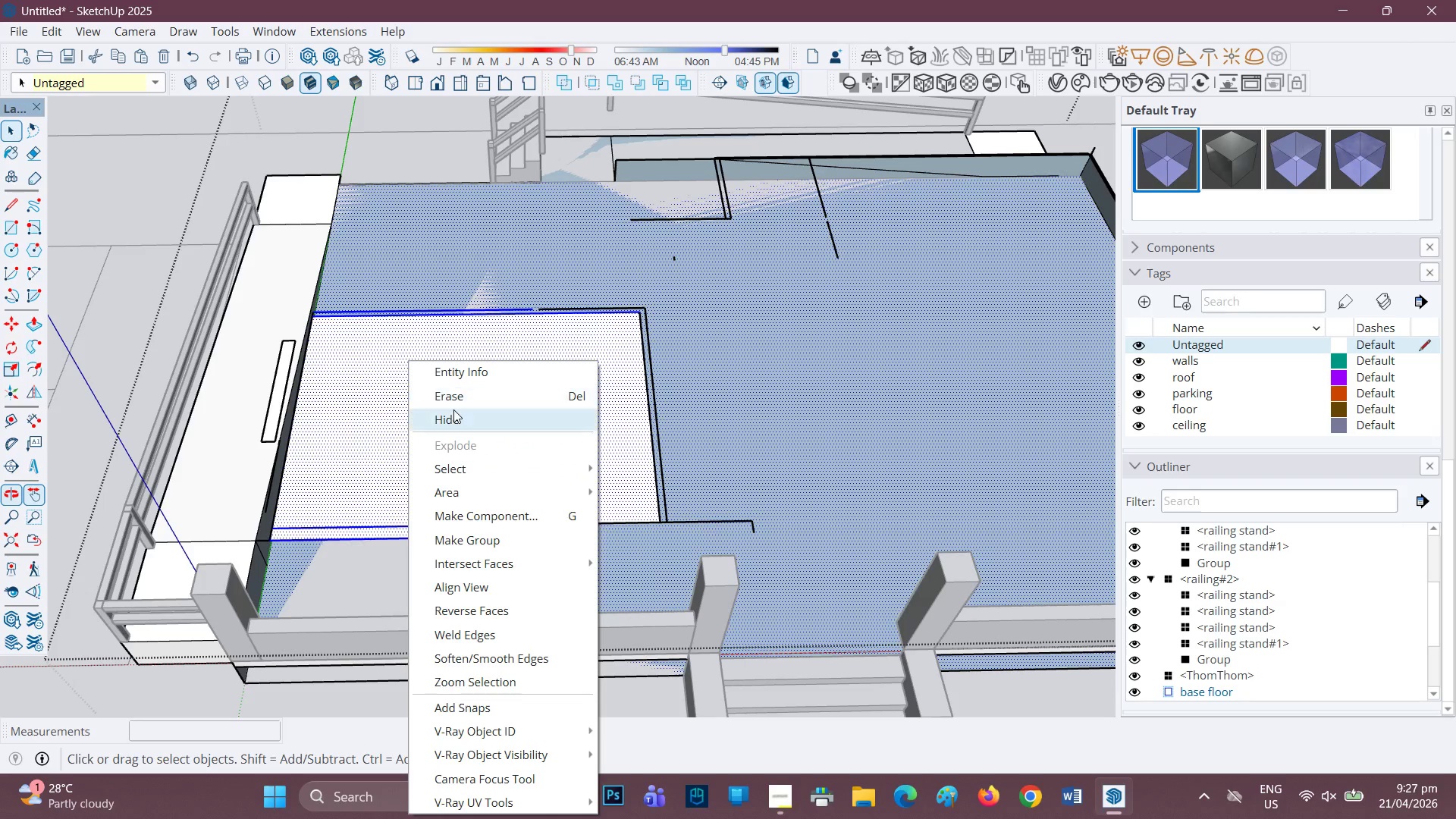 
left_click([457, 394])
 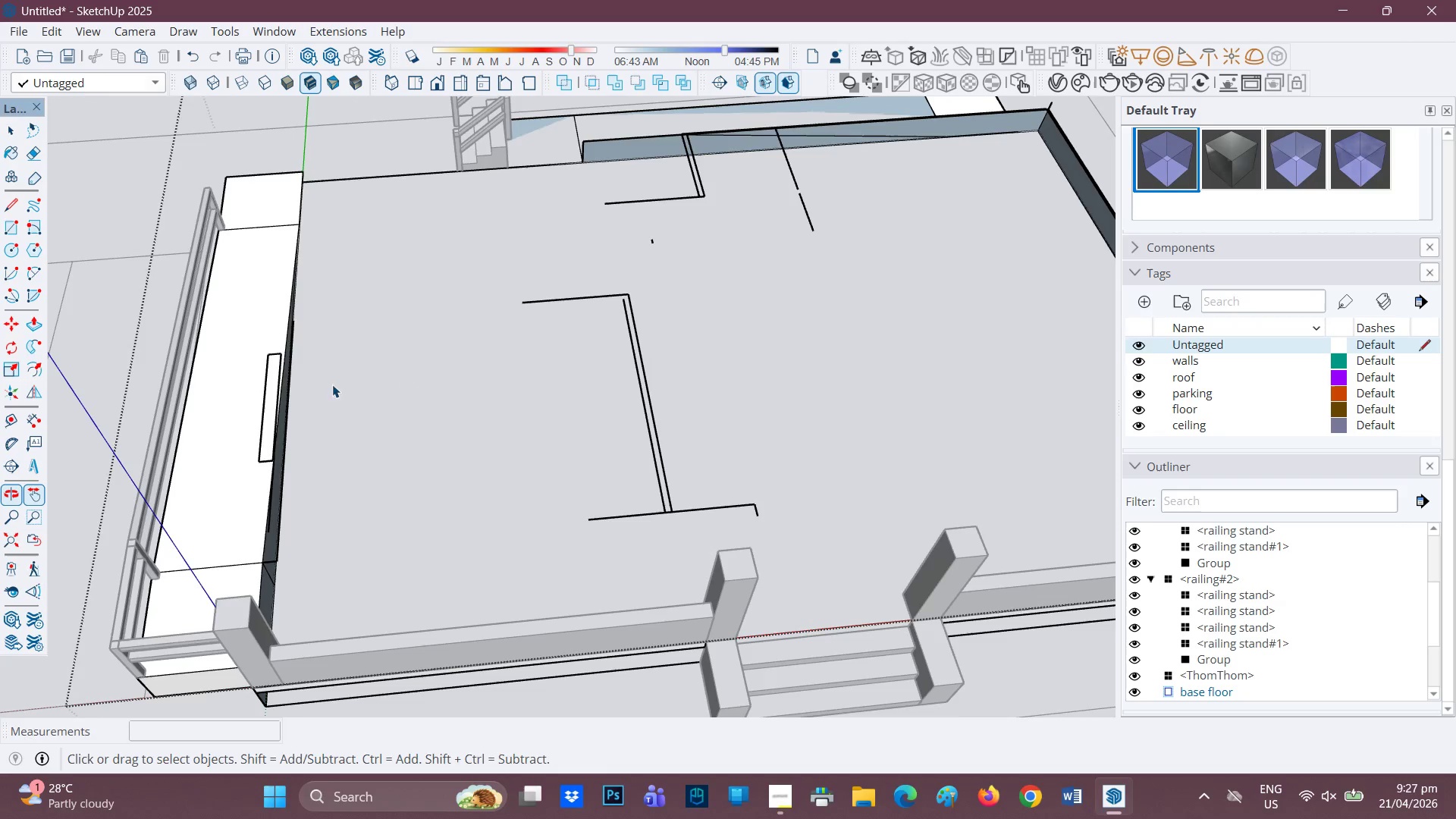 
scroll: coordinate [434, 360], scroll_direction: up, amount: 4.0
 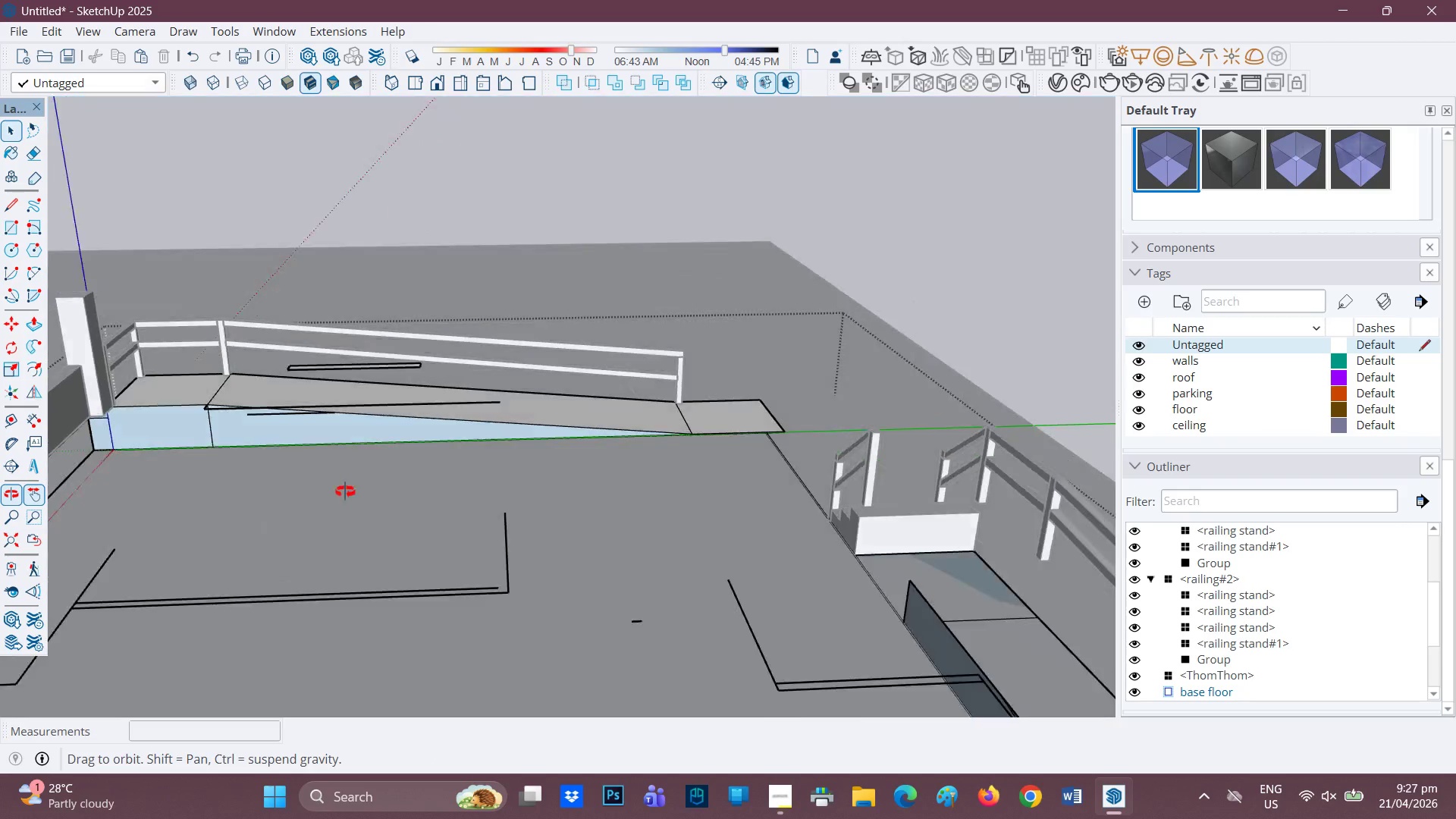 
key(E)
 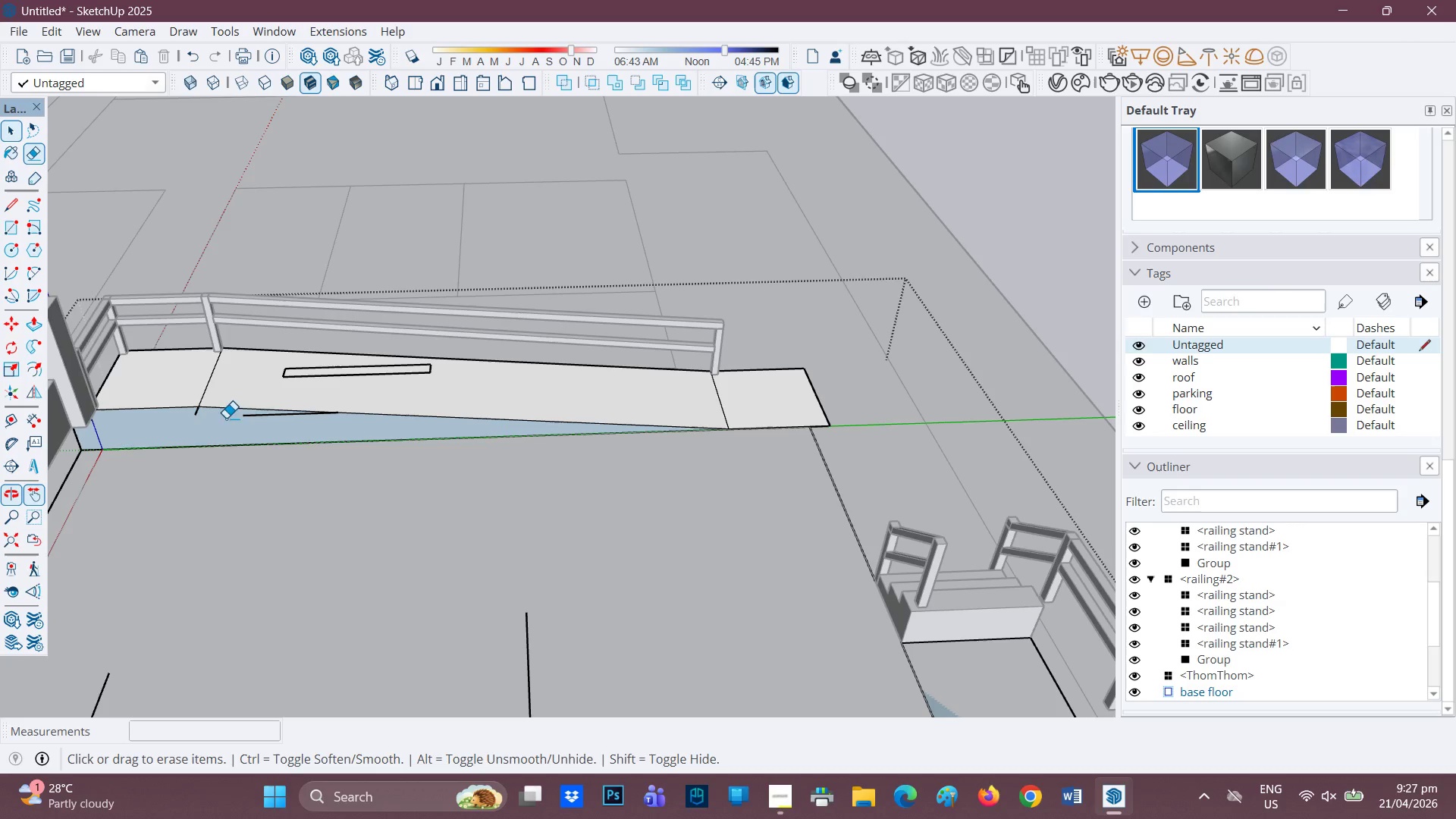 
scroll: coordinate [309, 494], scroll_direction: up, amount: 1.0
 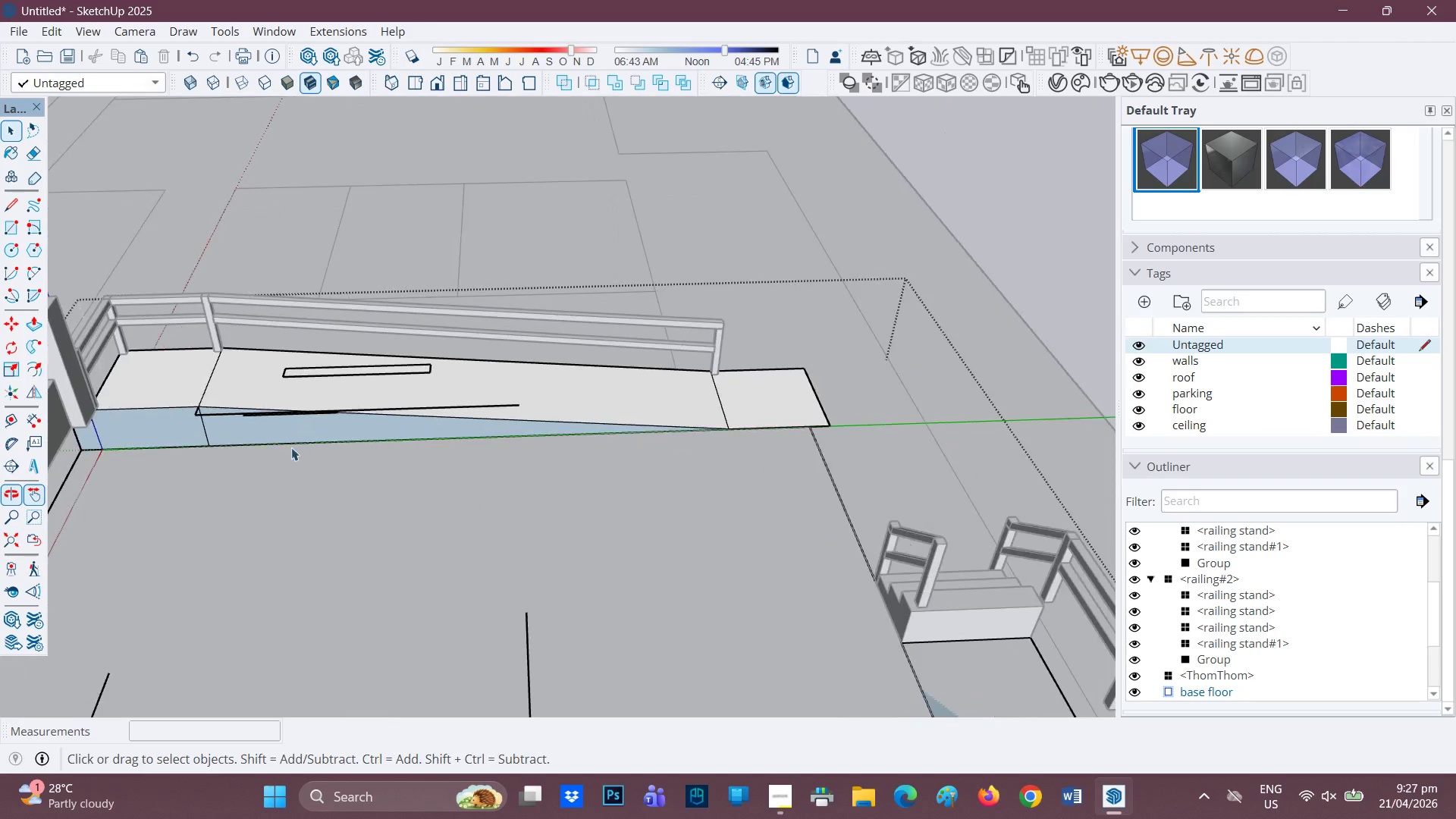 
left_click([248, 416])
 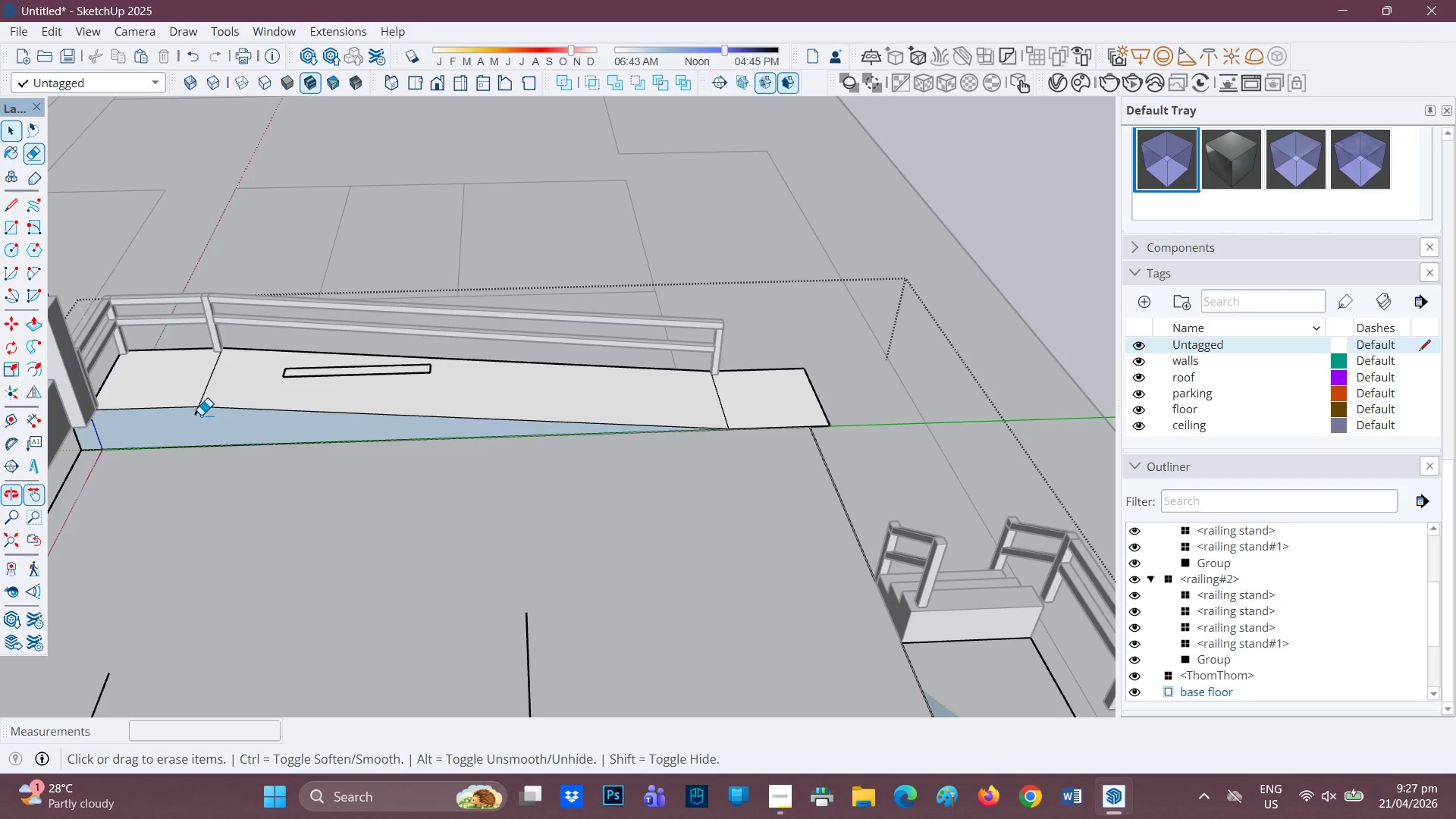 
left_click([197, 413])
 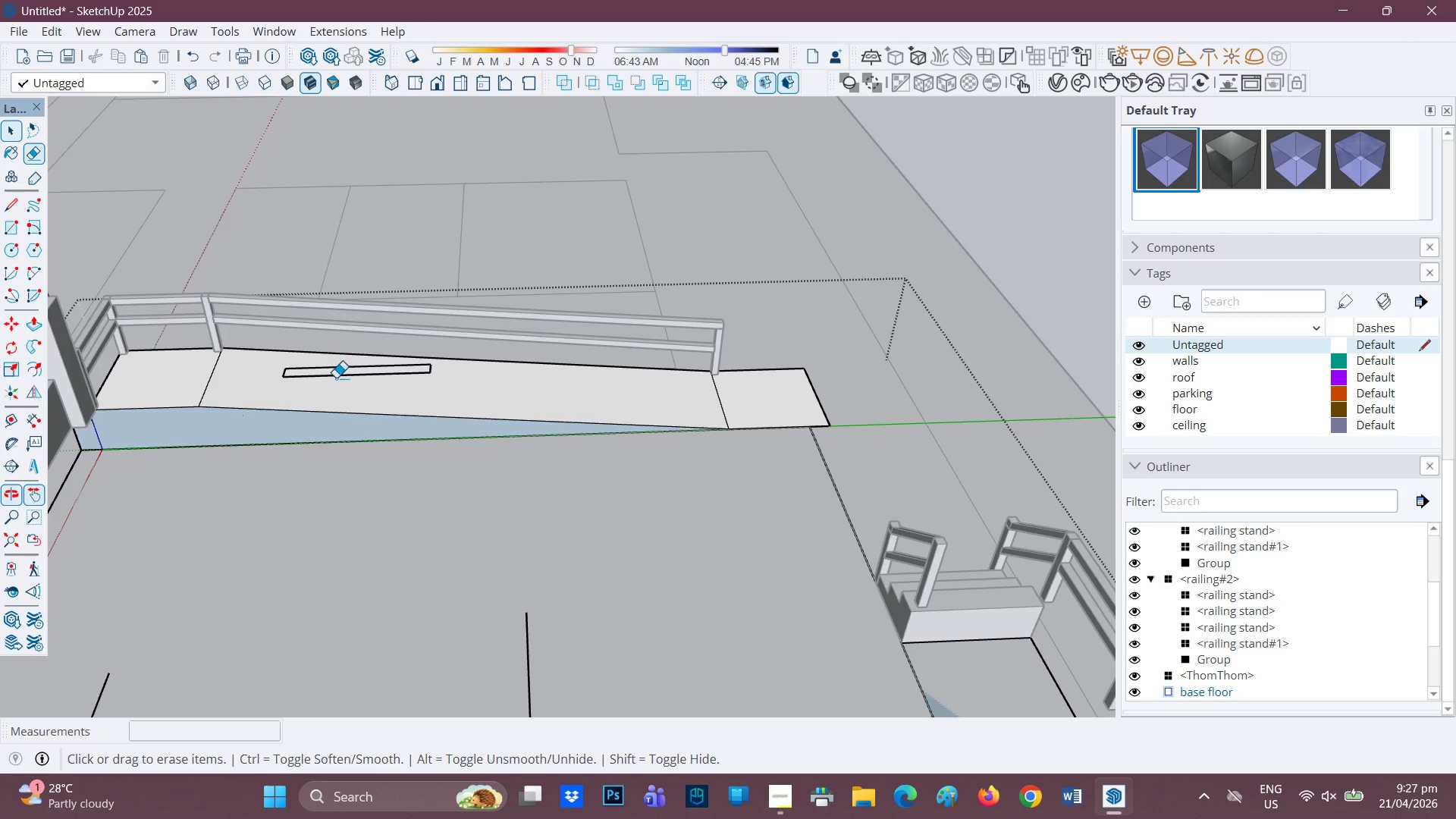 
left_click([343, 373])
 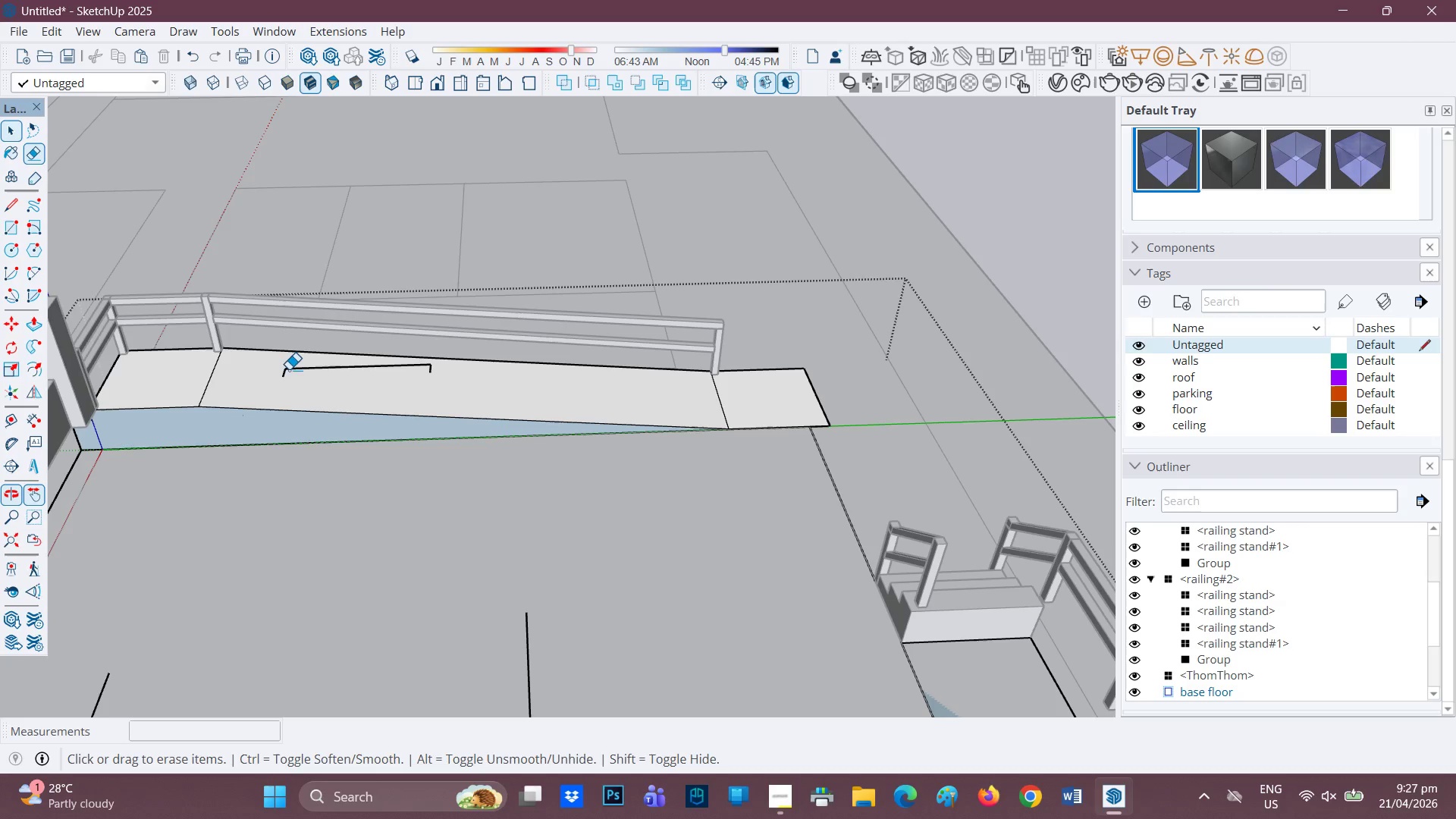 
left_click_drag(start_coordinate=[285, 372], to_coordinate=[297, 366])
 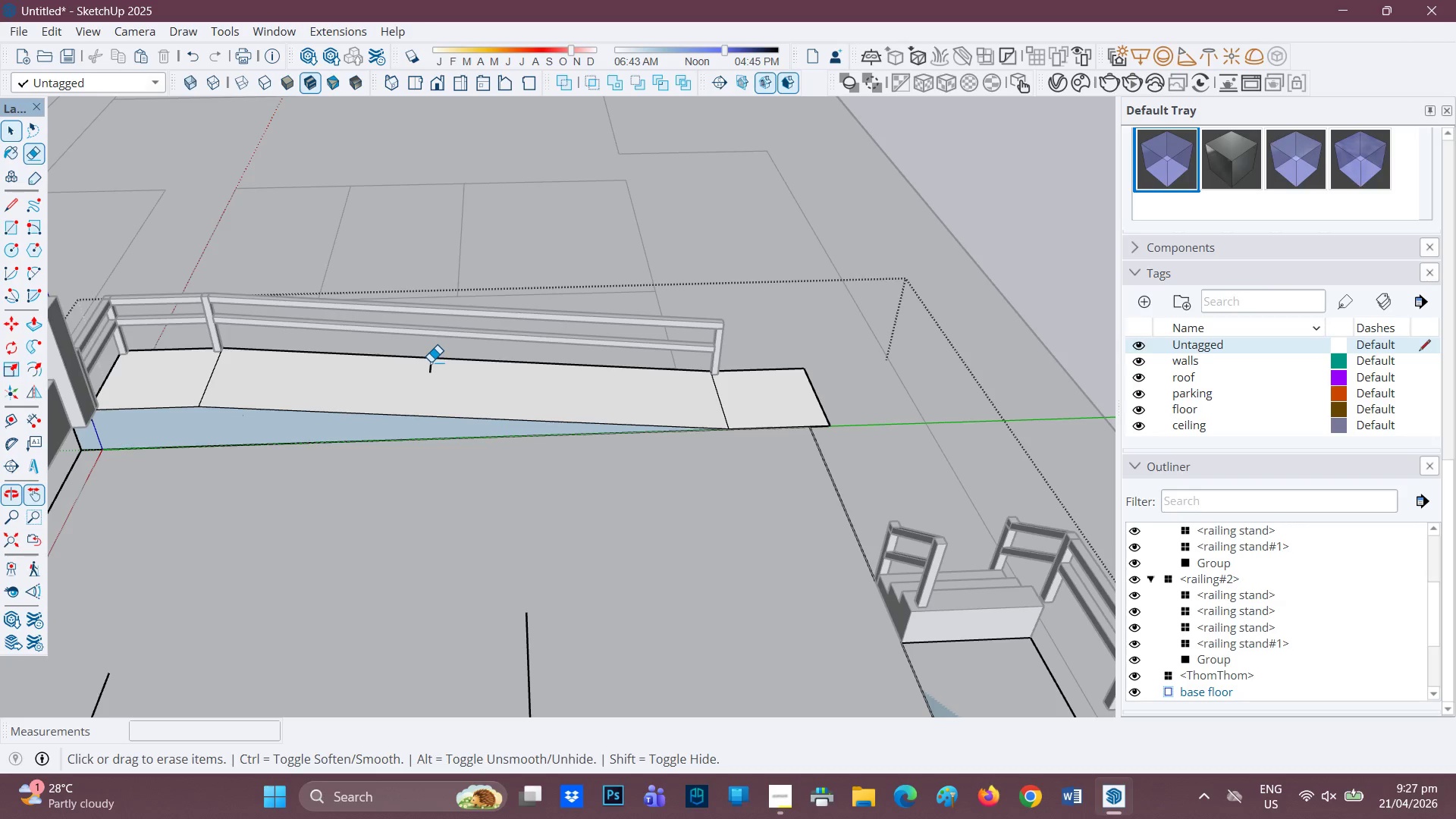 
left_click_drag(start_coordinate=[431, 369], to_coordinate=[431, 372])
 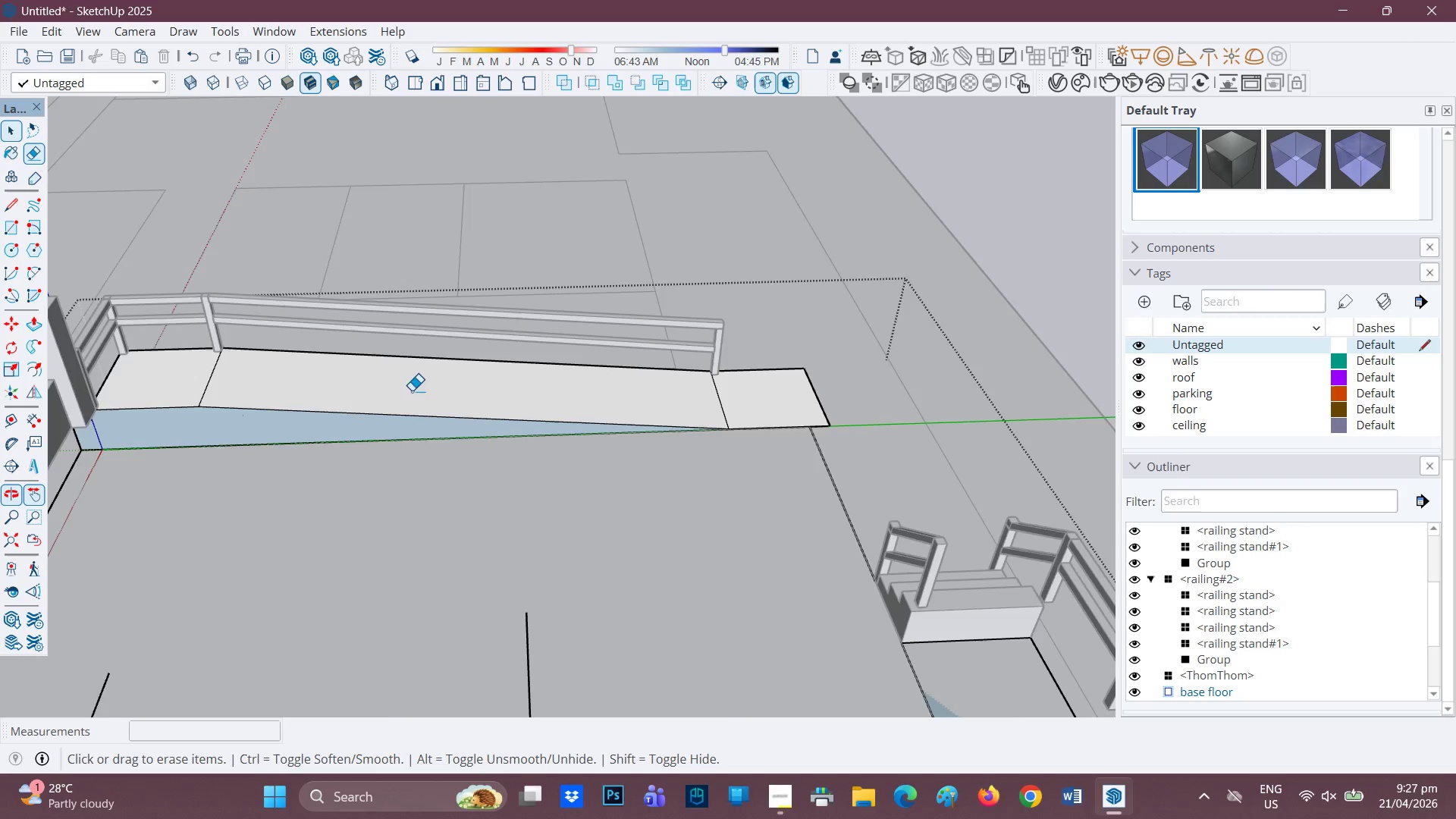 
scroll: coordinate [403, 398], scroll_direction: down, amount: 3.0
 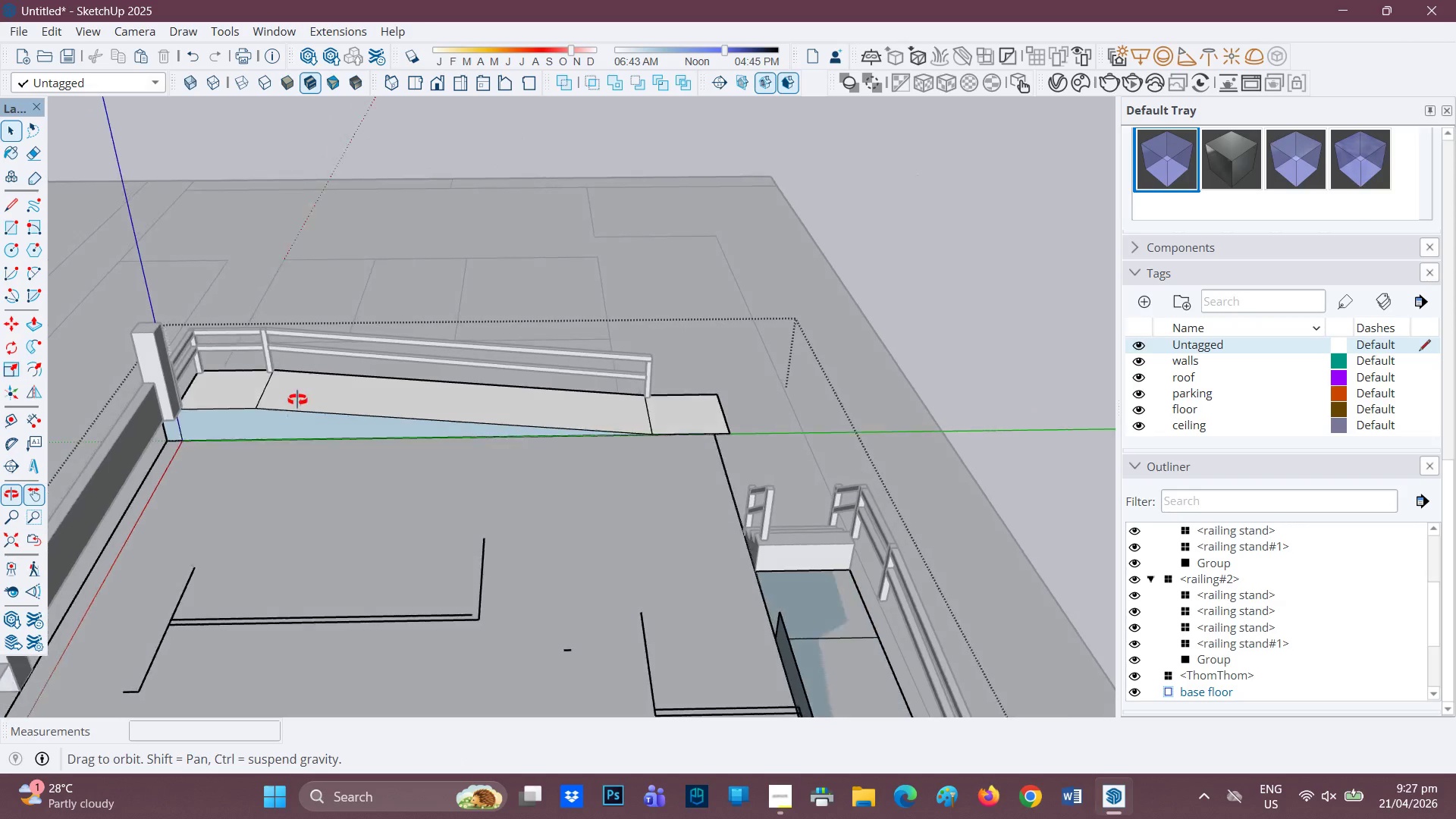 
key(Space)
 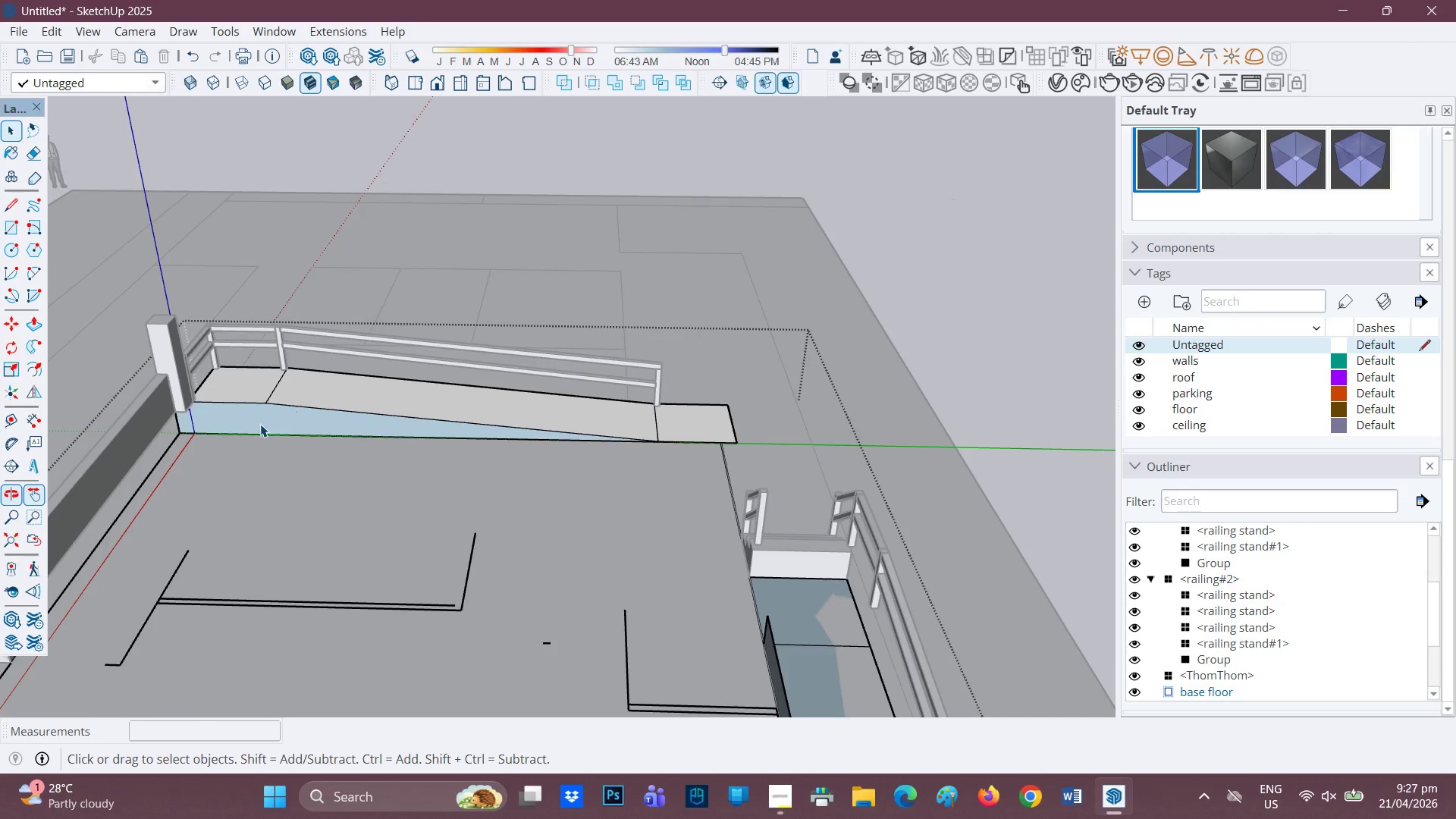 
left_click([260, 424])
 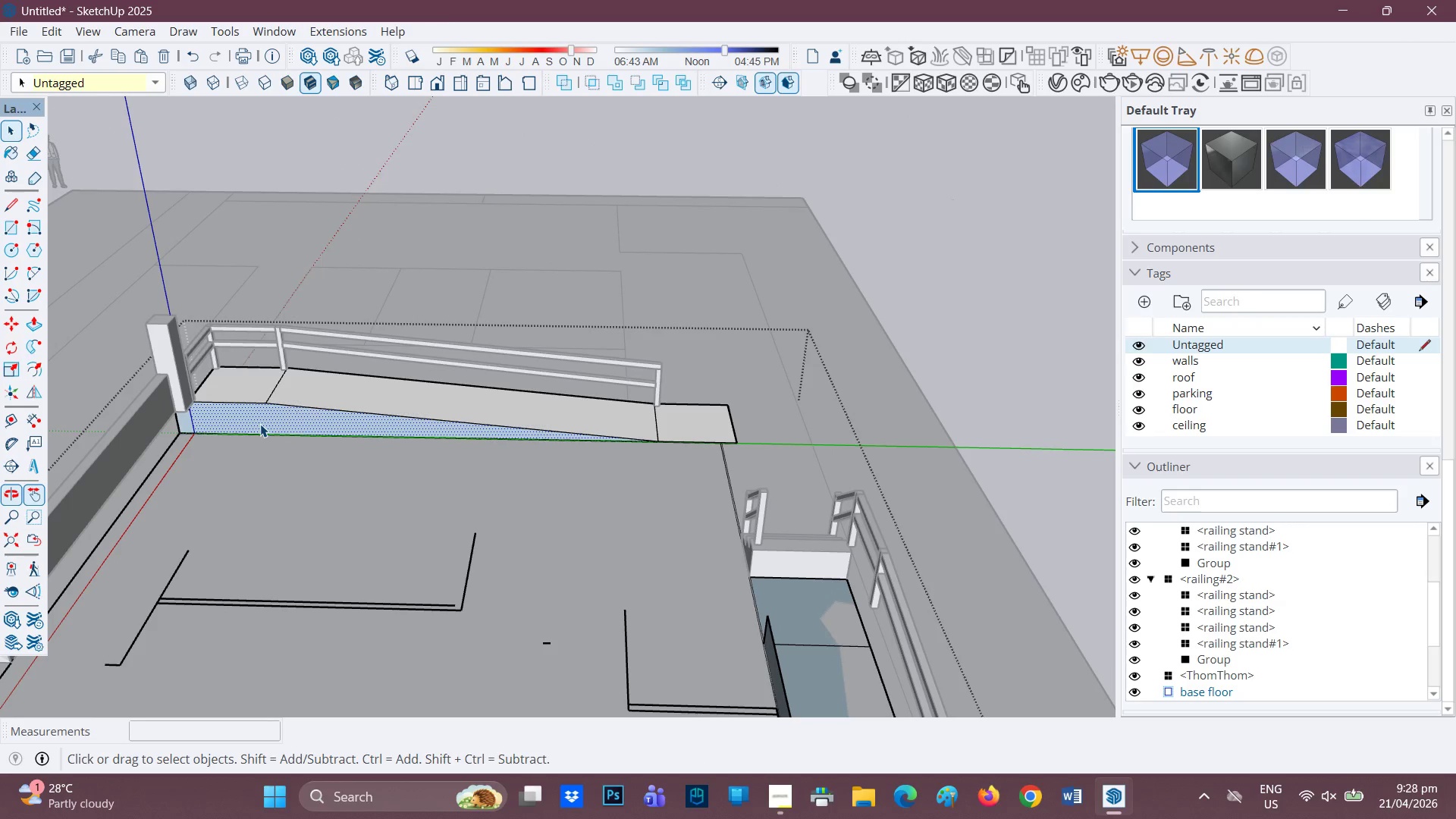 
right_click([260, 424])
 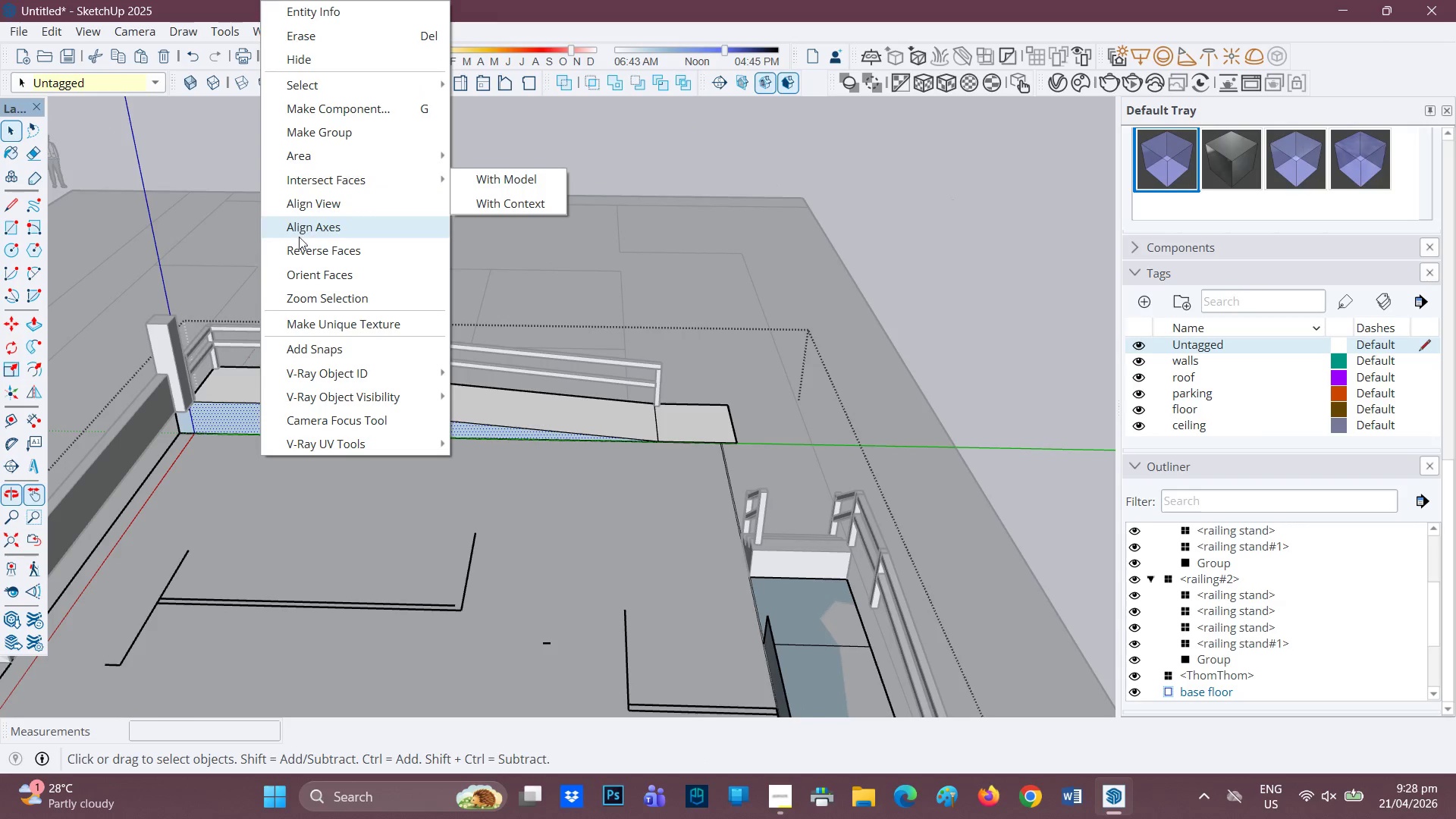 
left_click([303, 249])
 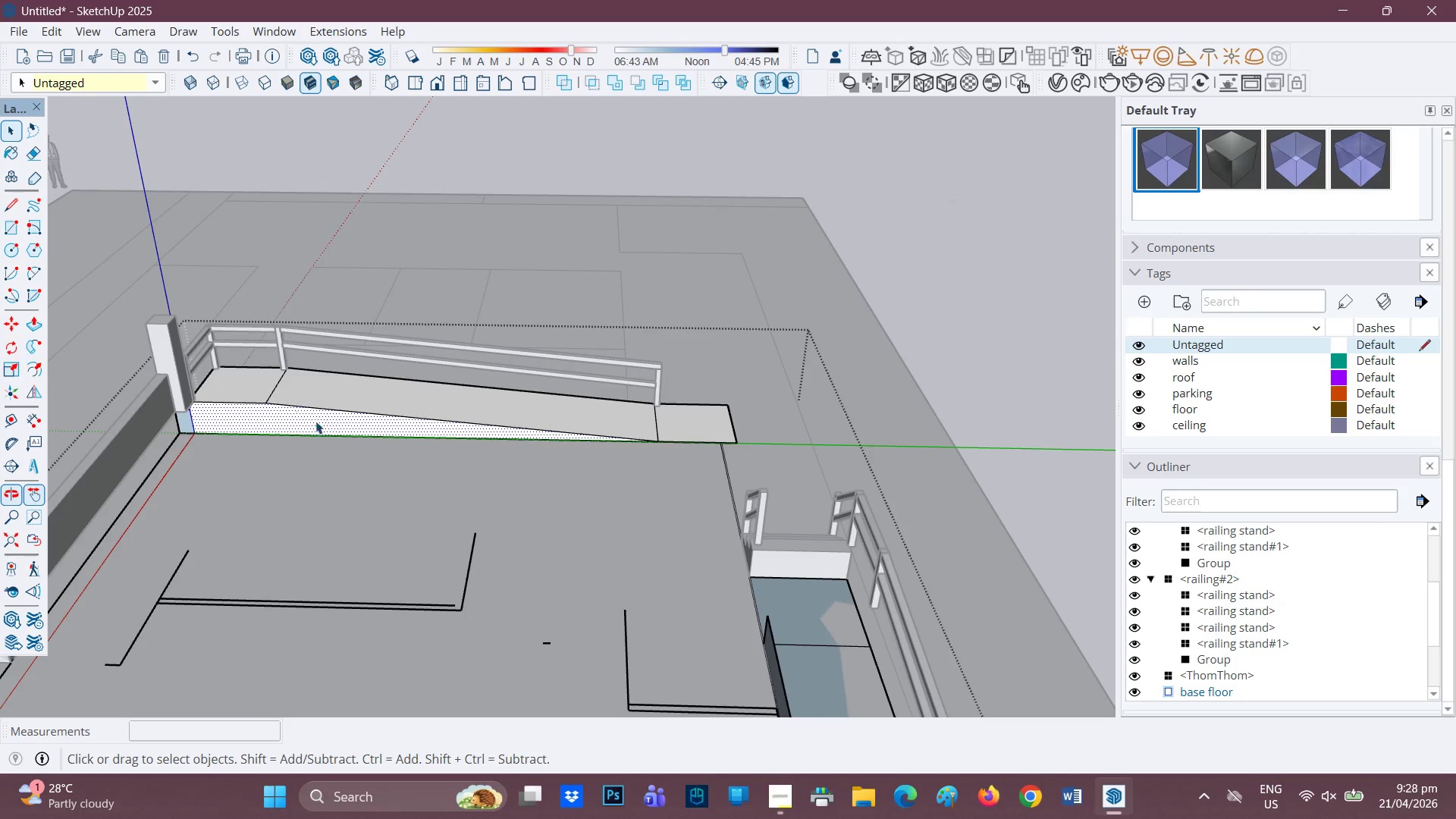 
scroll: coordinate [304, 434], scroll_direction: none, amount: 0.0
 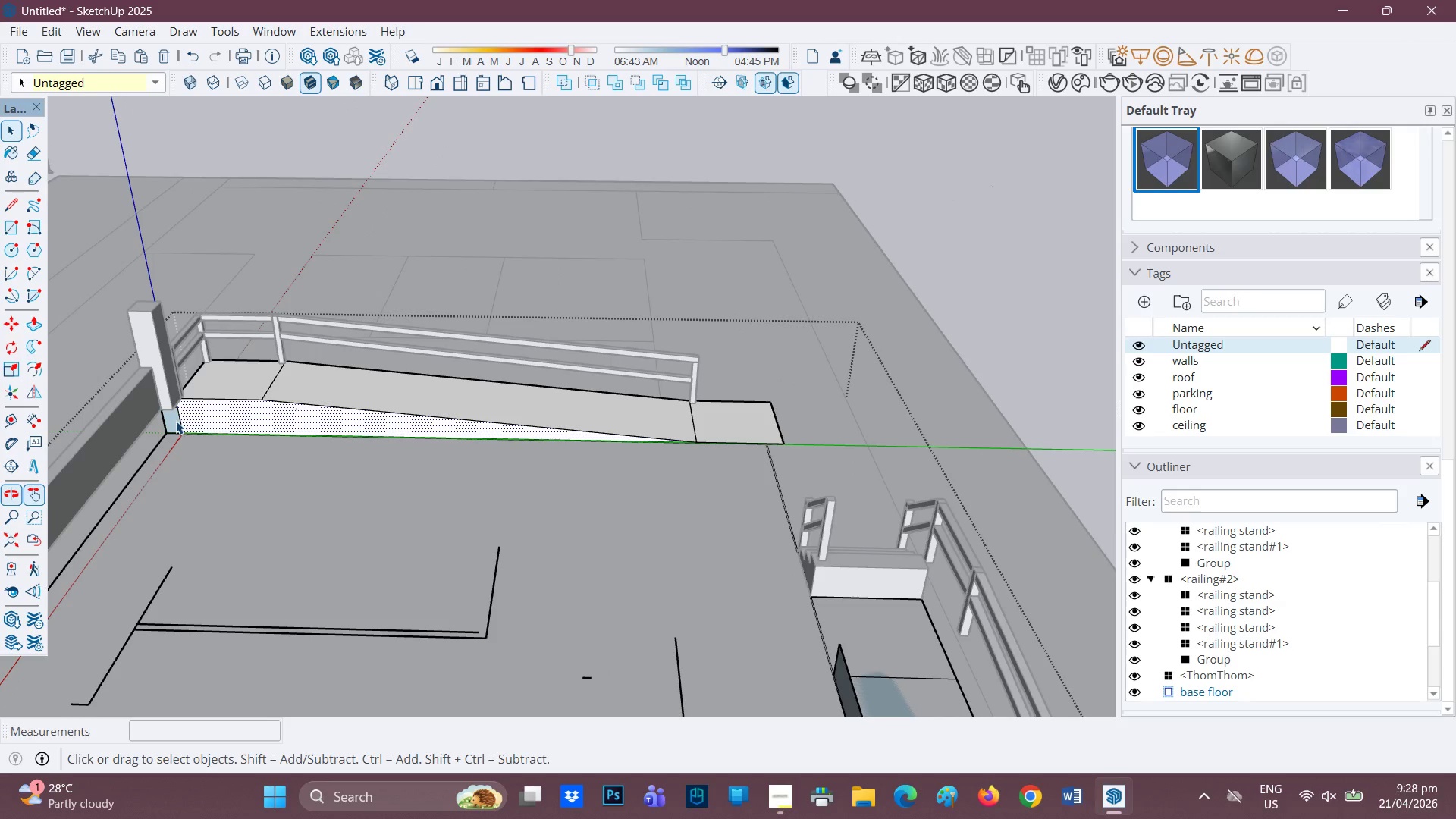 
left_click([168, 421])
 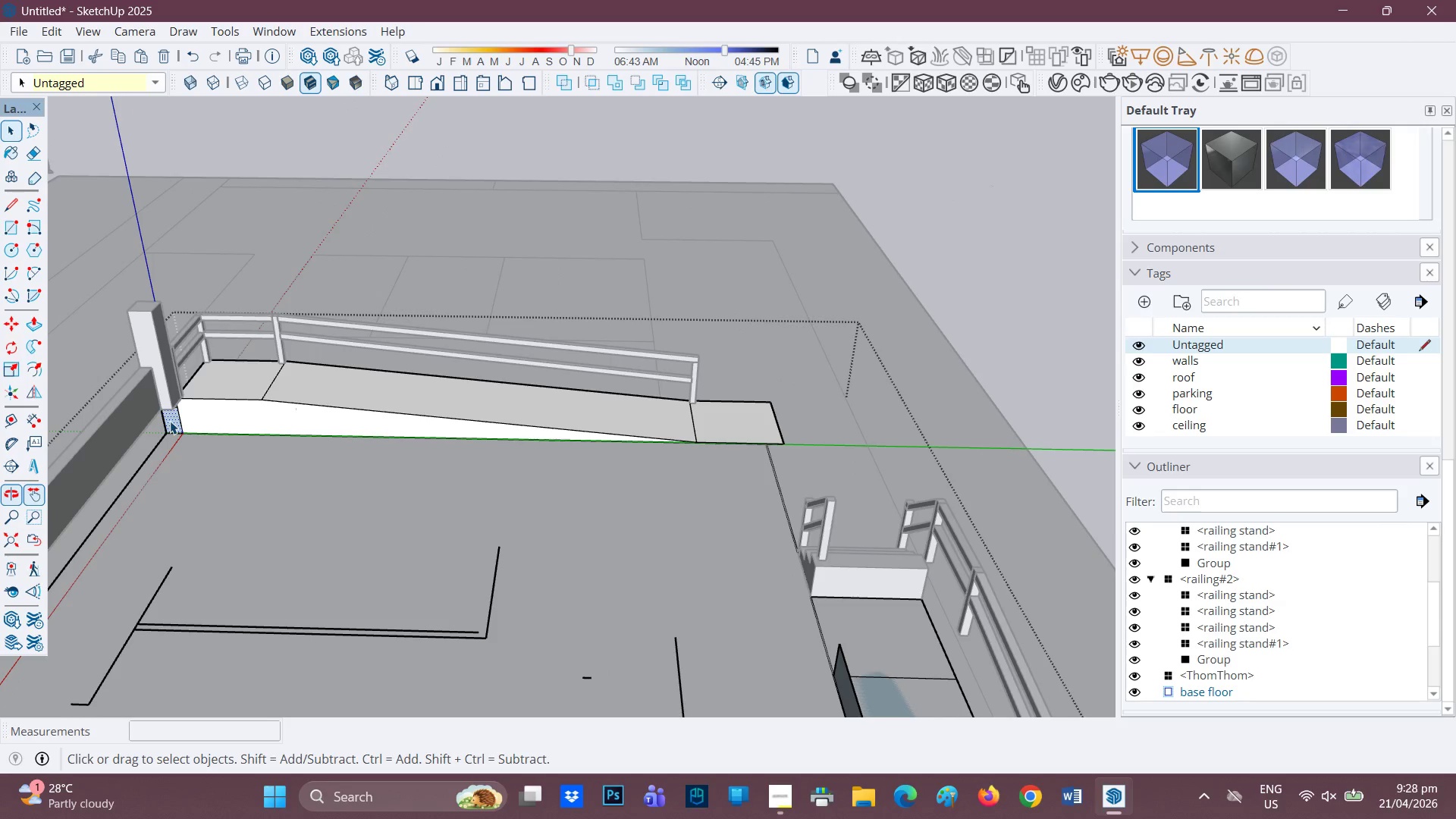 
right_click([170, 421])
 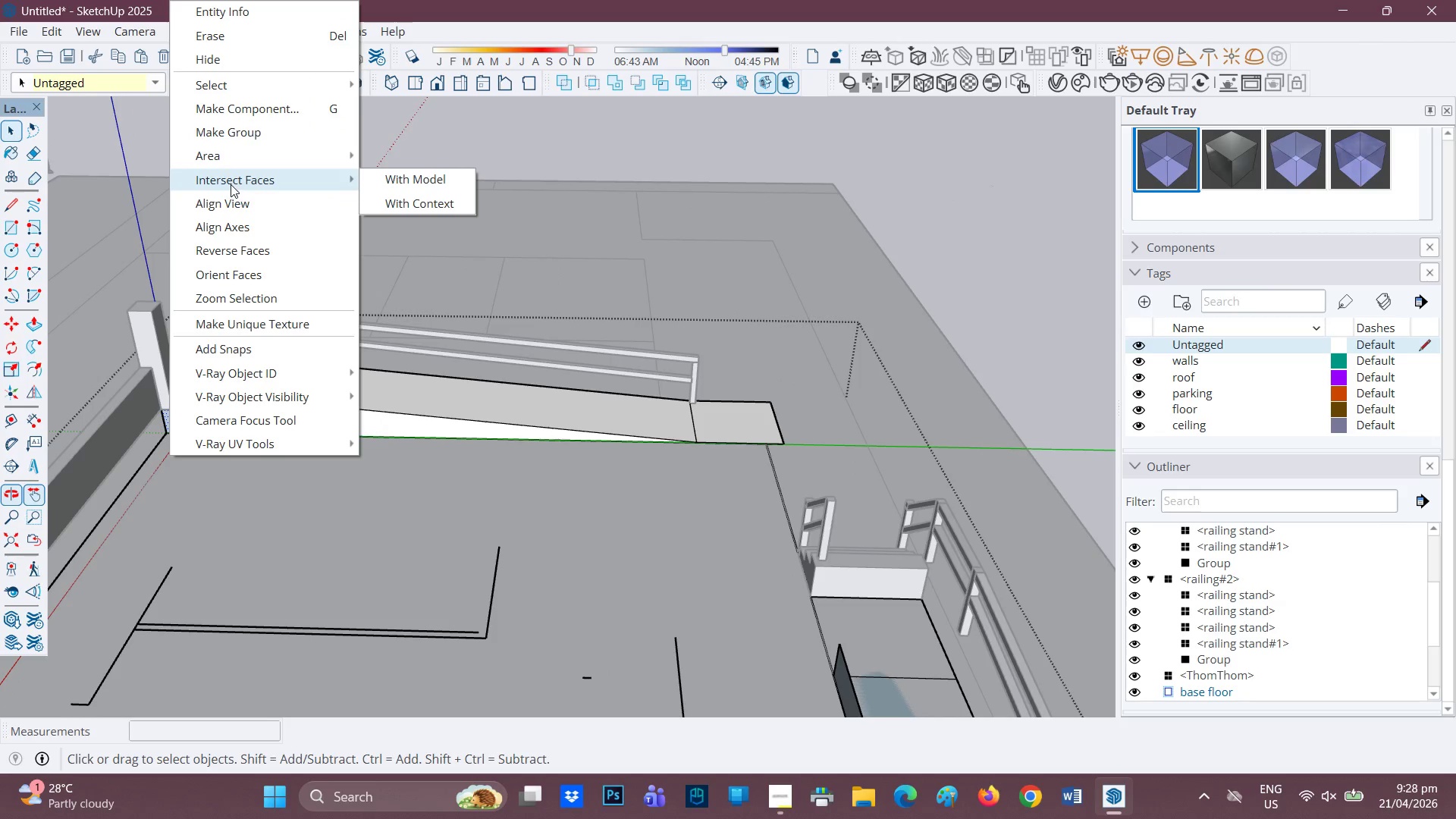 
left_click([225, 246])
 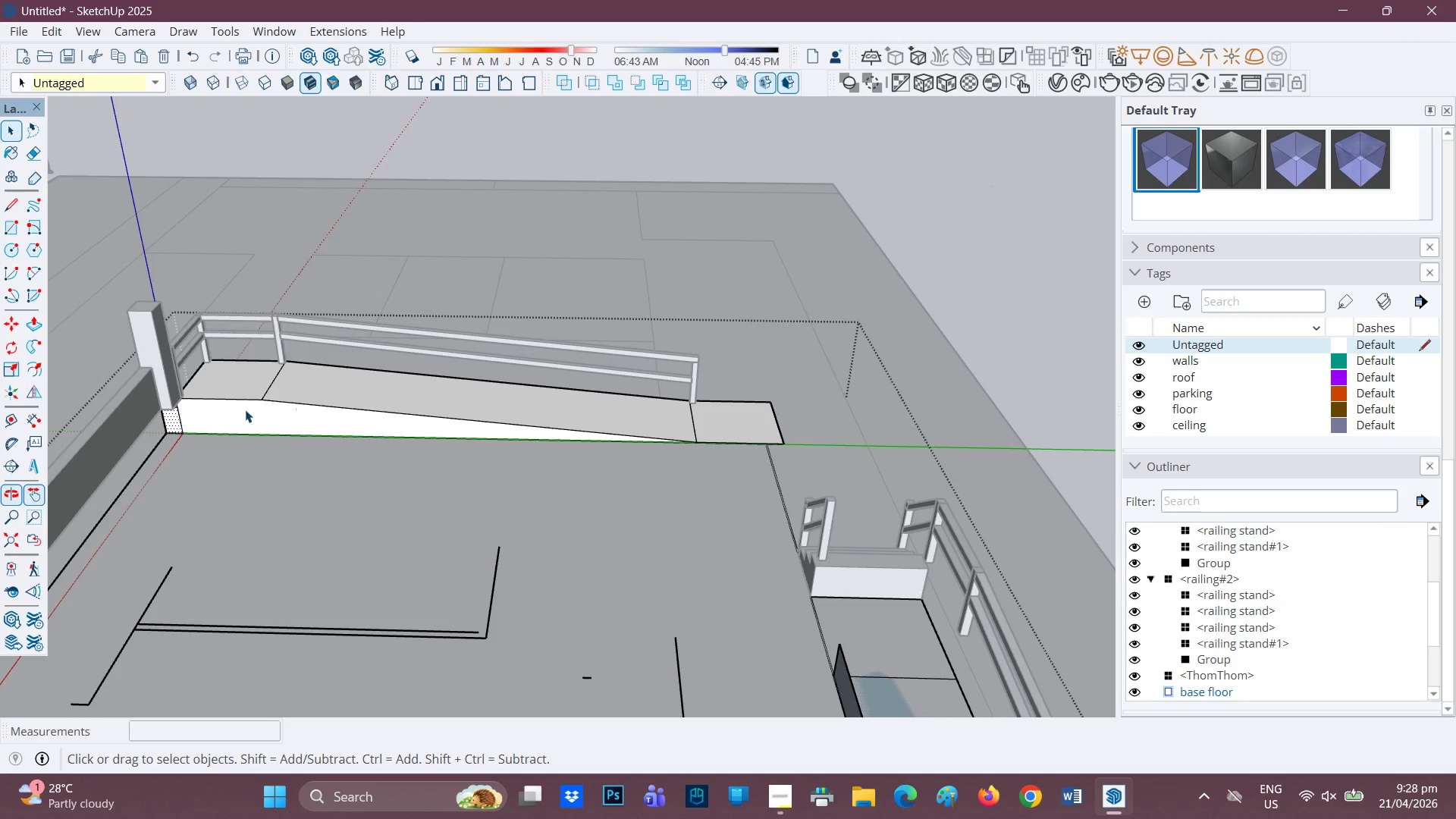 
scroll: coordinate [226, 430], scroll_direction: up, amount: 2.0
 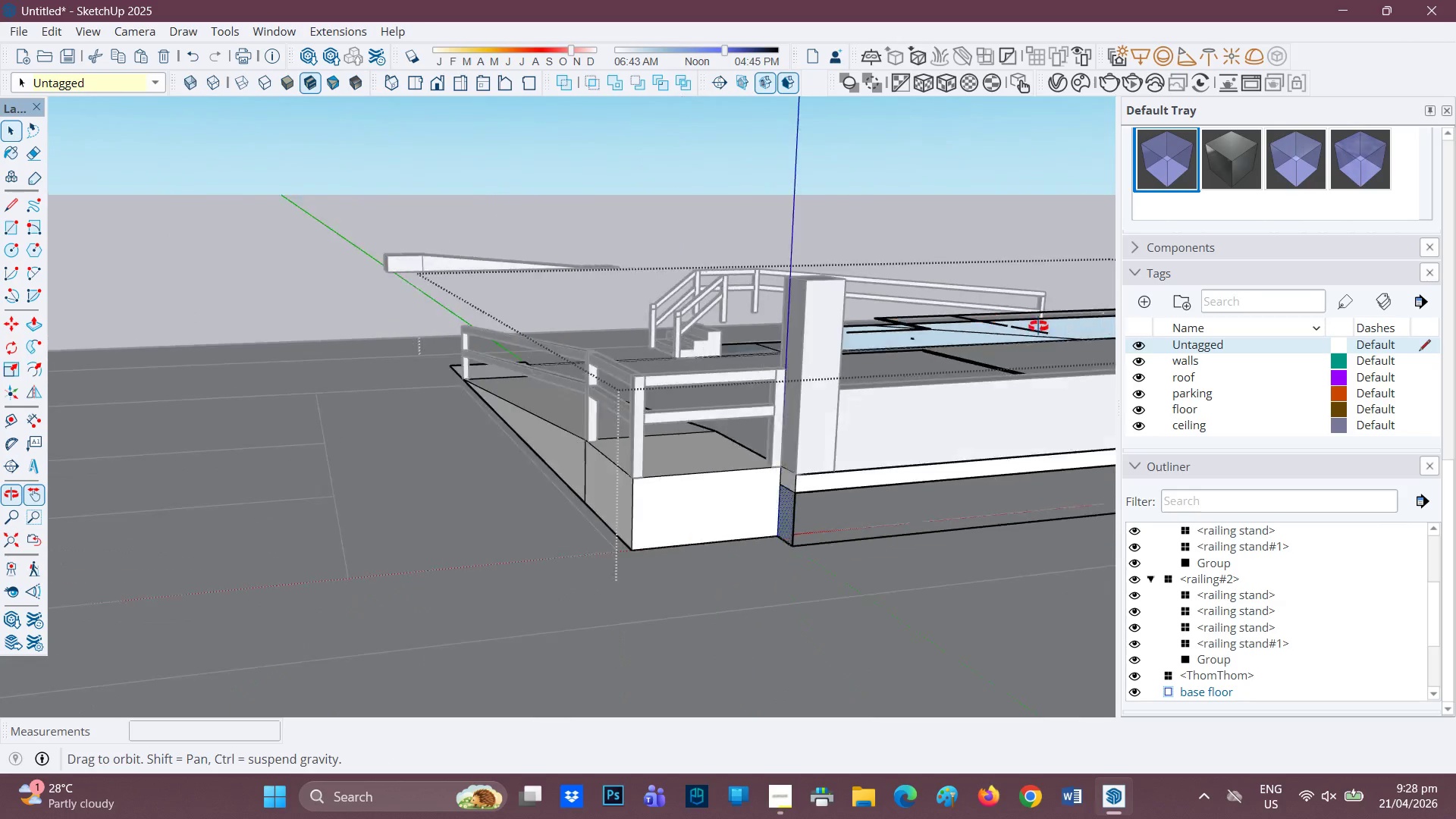 
scroll: coordinate [794, 428], scroll_direction: down, amount: 5.0
 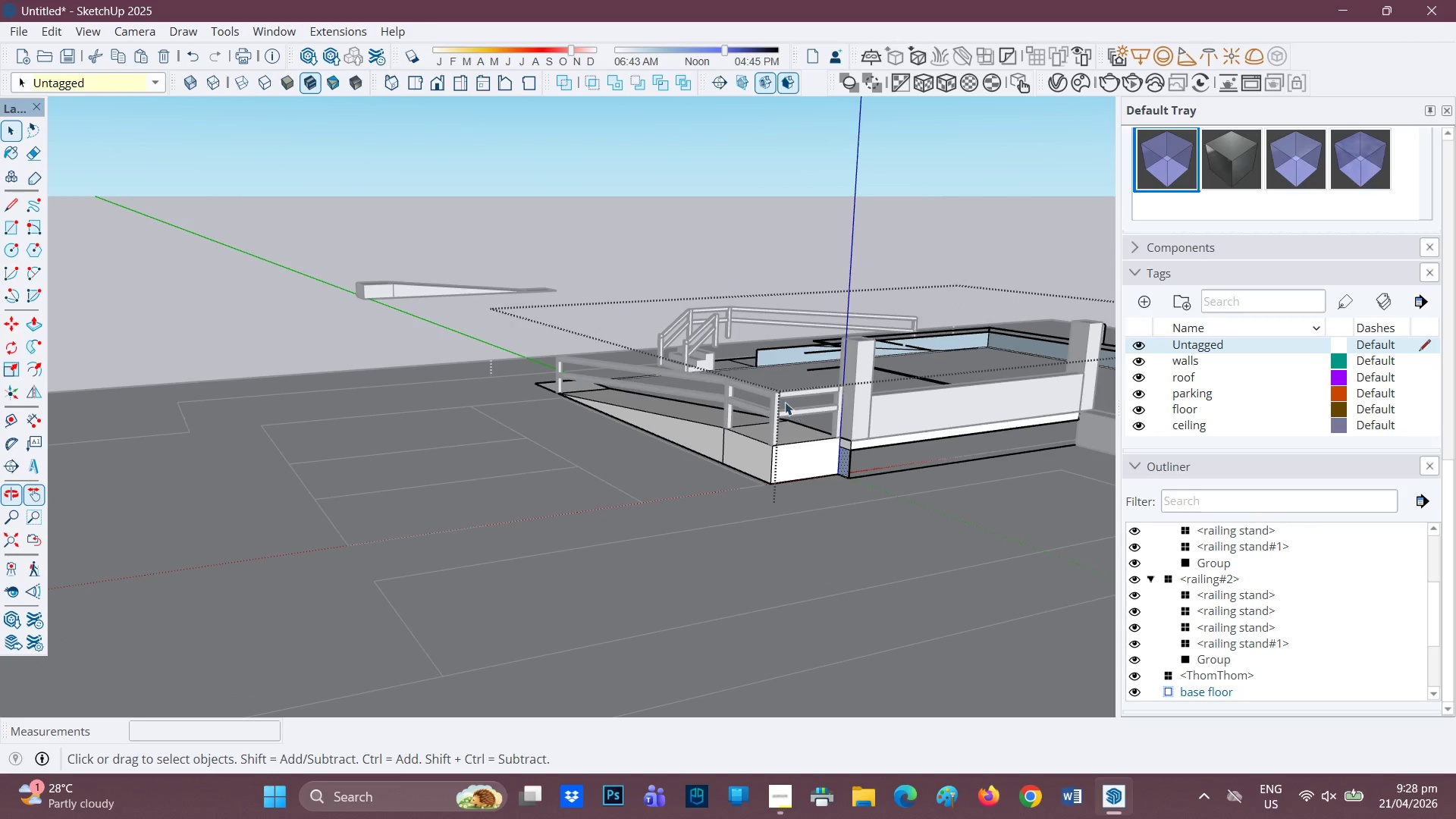 
key(H)
 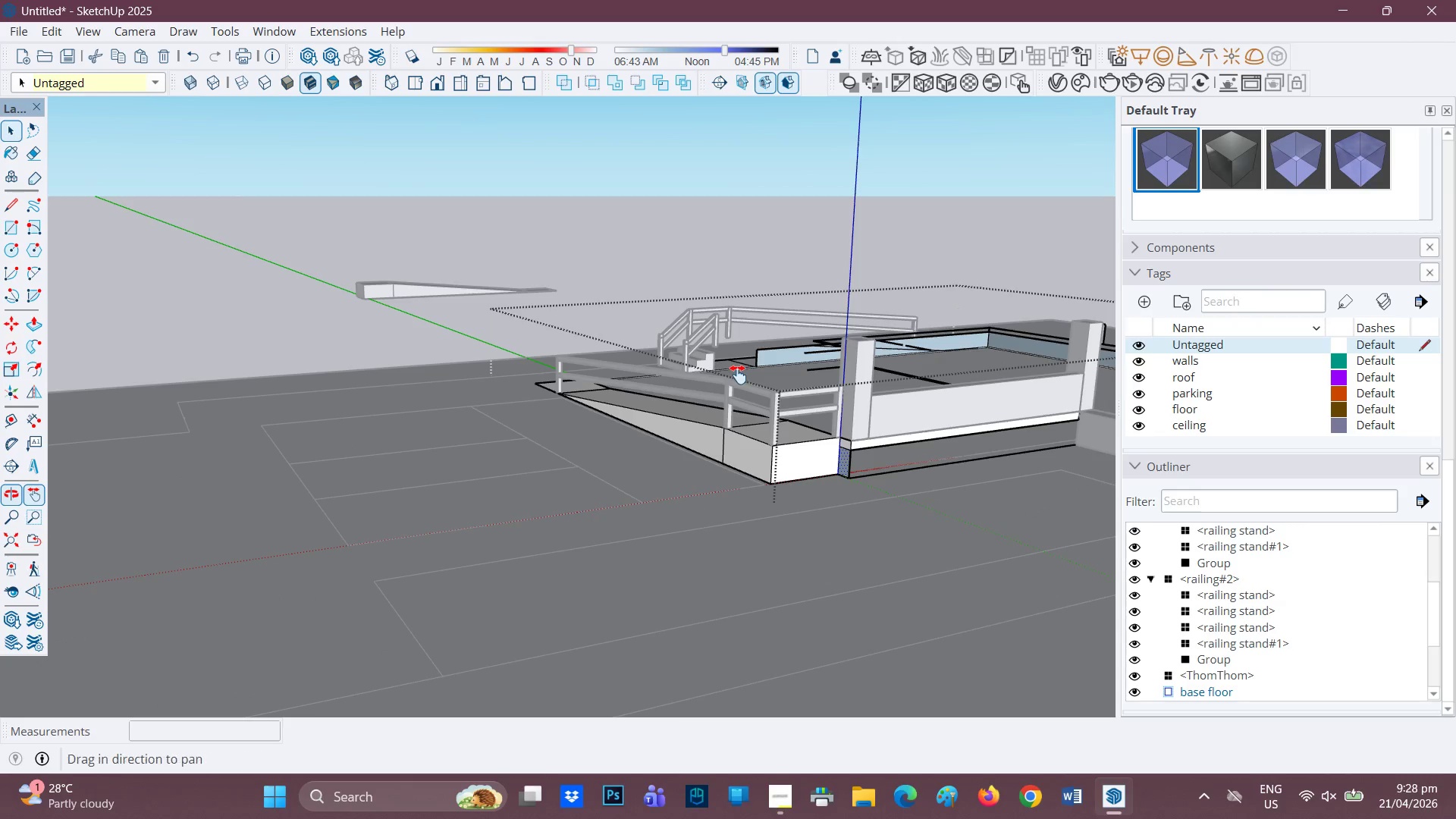 
left_click_drag(start_coordinate=[738, 375], to_coordinate=[447, 389])
 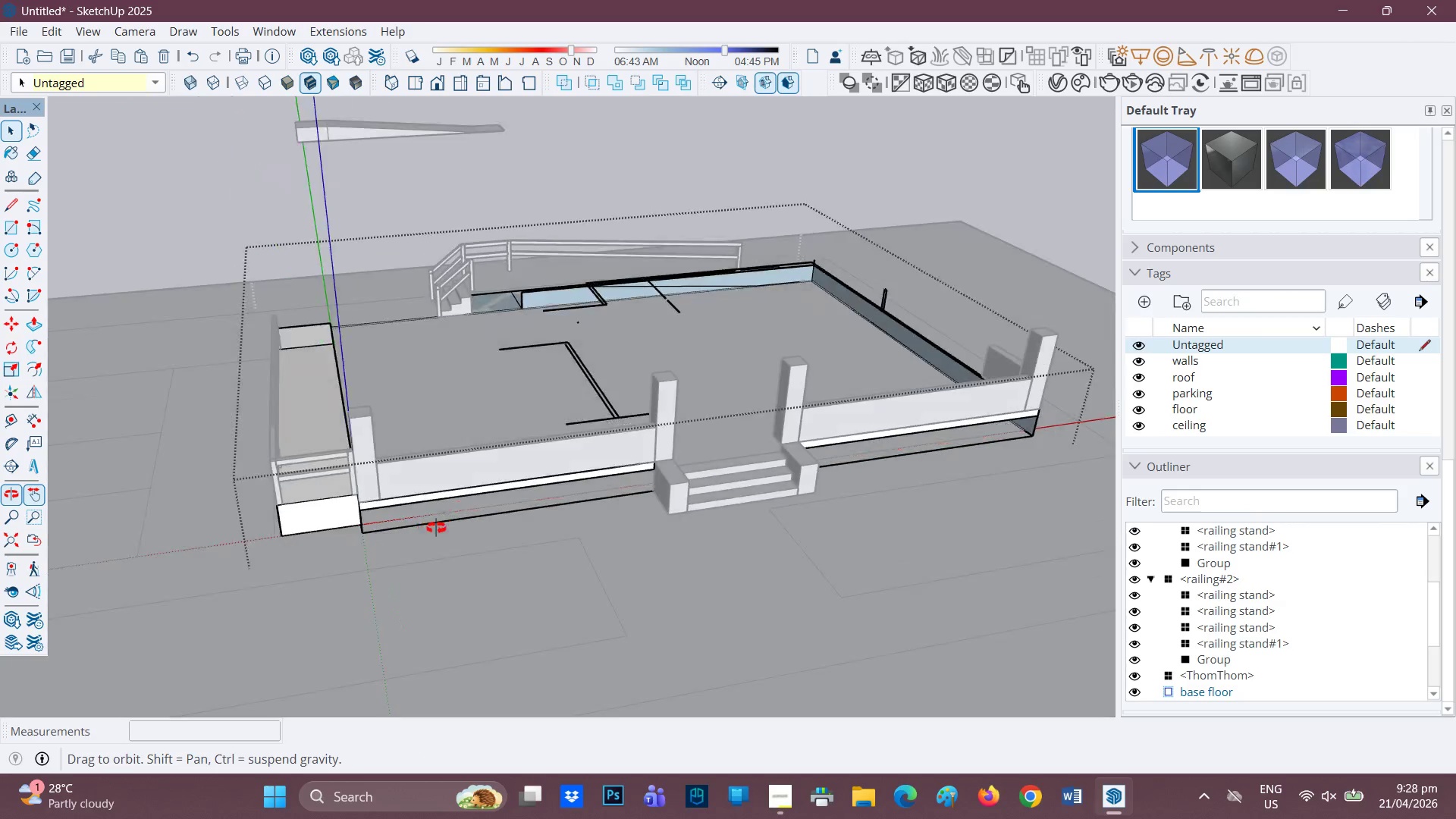 
scroll: coordinate [348, 532], scroll_direction: up, amount: 4.0
 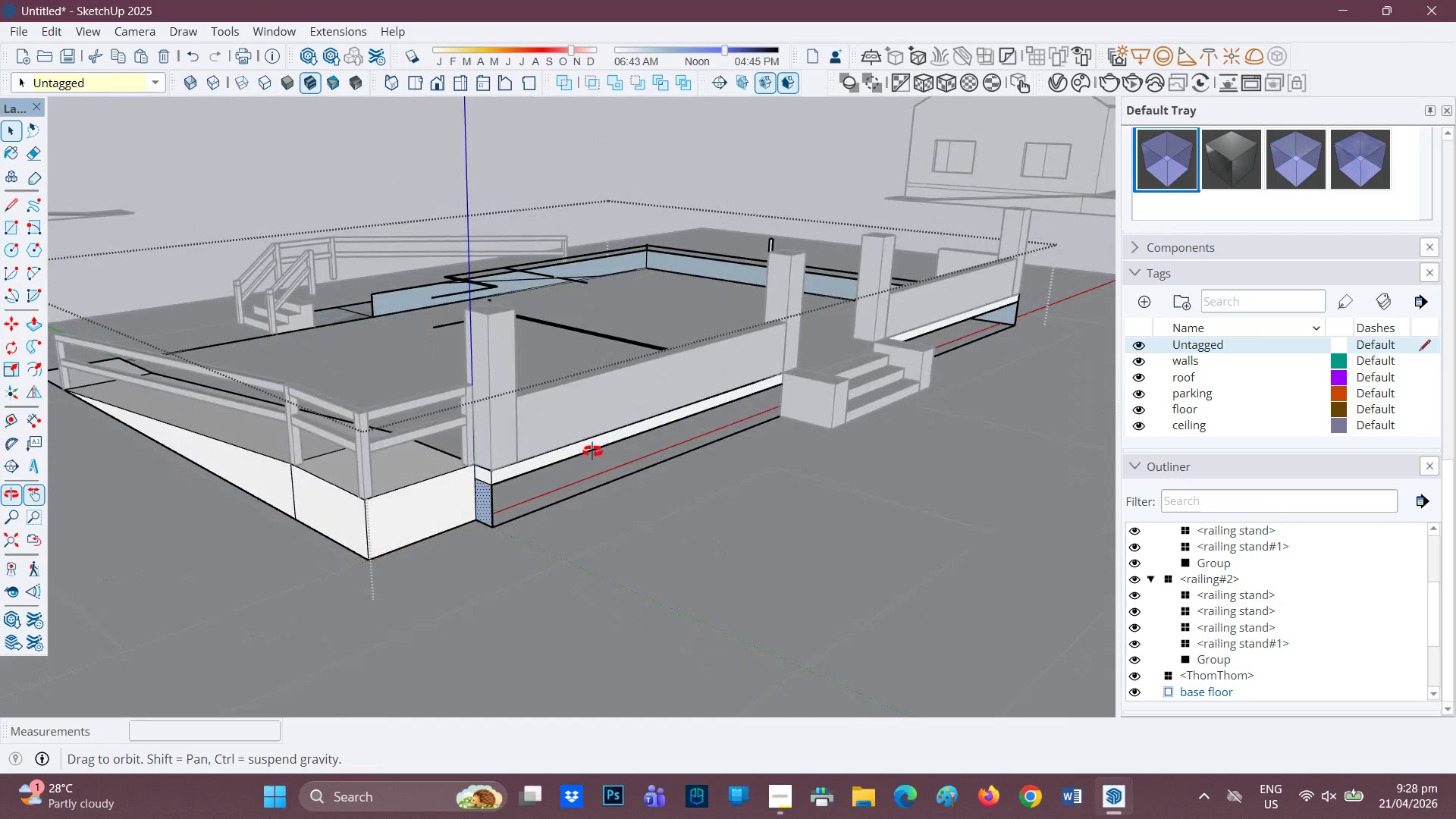 
key(E)
 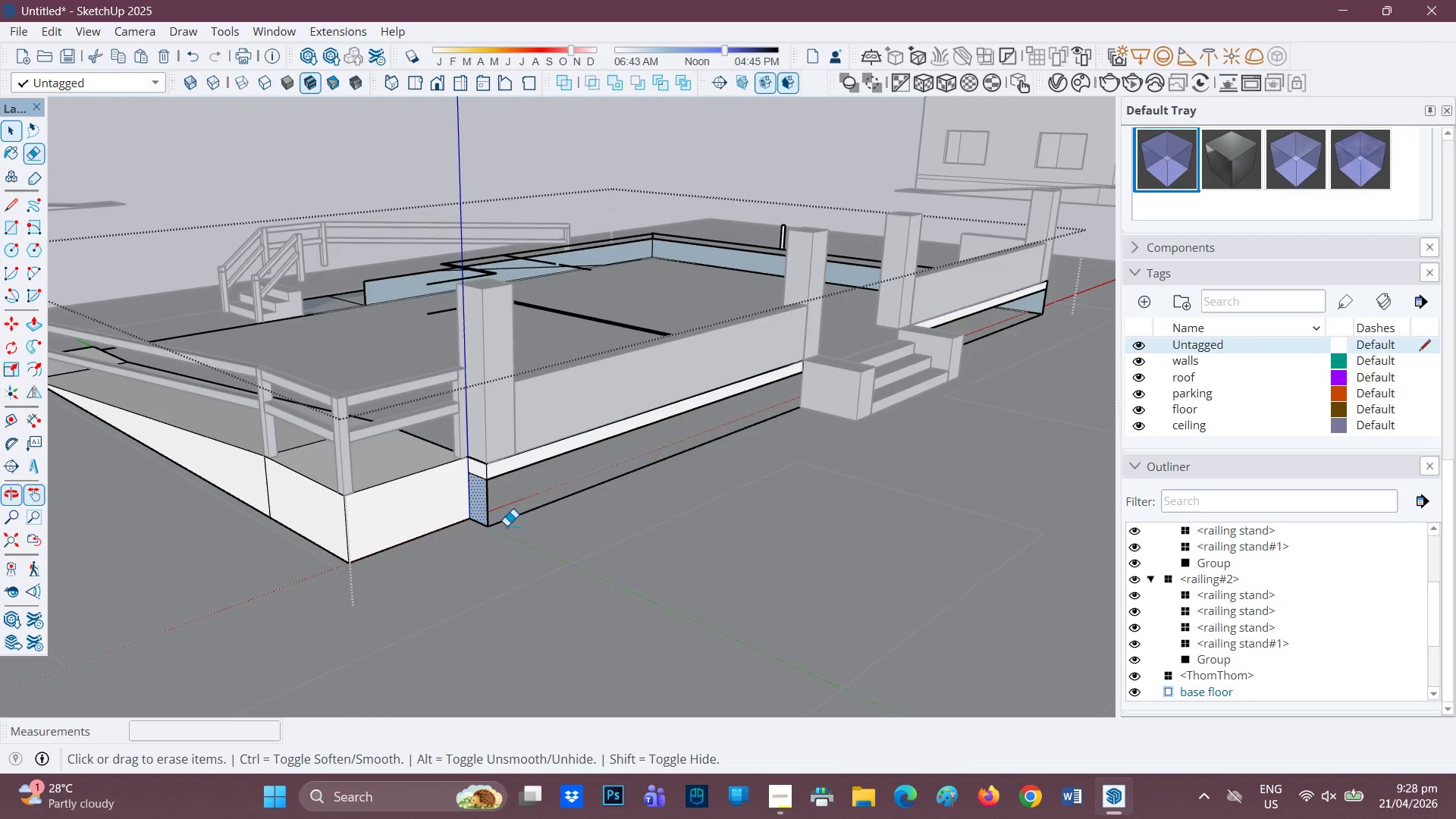 
scroll: coordinate [529, 533], scroll_direction: up, amount: 1.0
 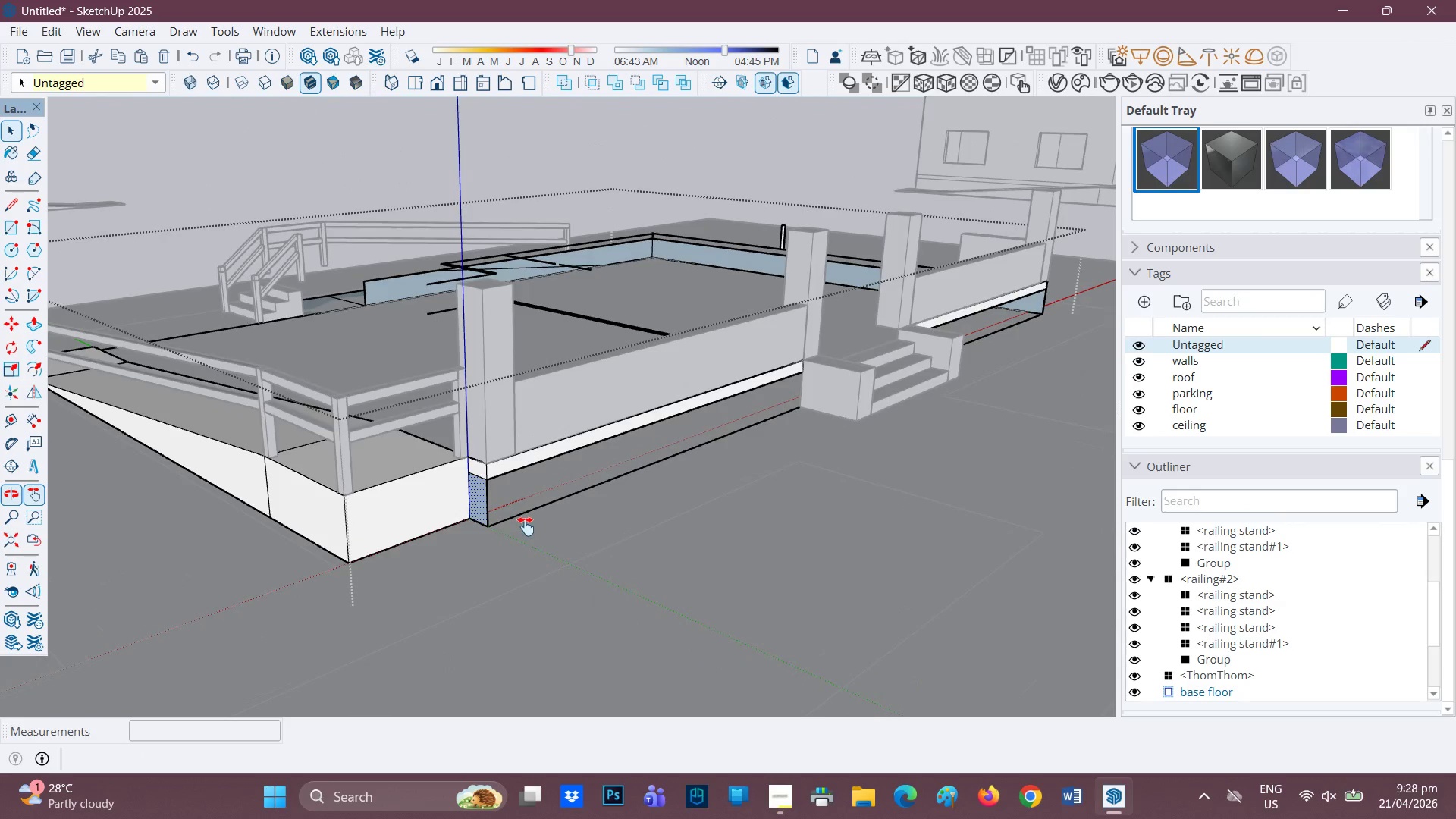 
left_click_drag(start_coordinate=[501, 520], to_coordinate=[487, 513])
 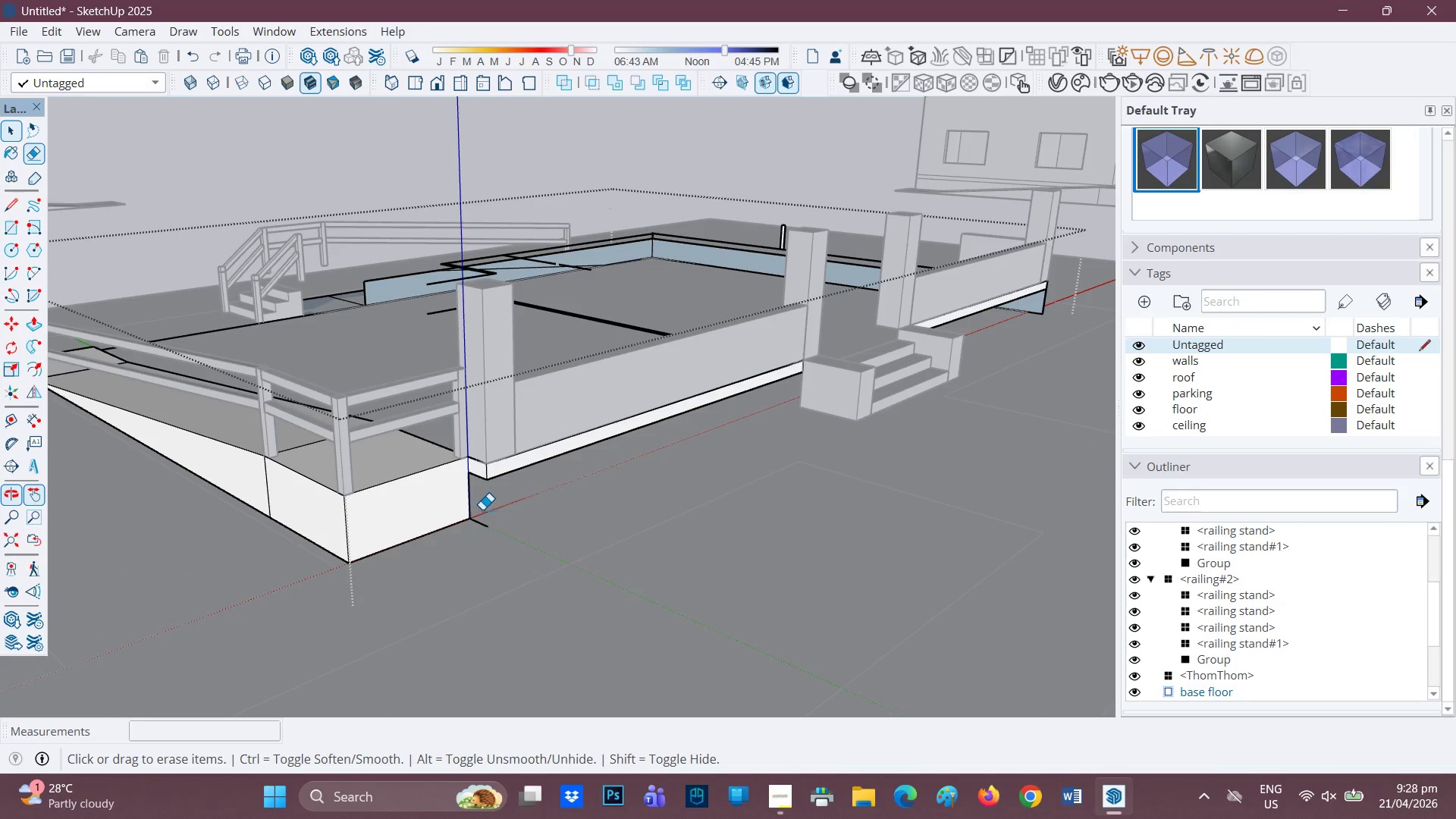 
left_click_drag(start_coordinate=[482, 513], to_coordinate=[485, 531])
 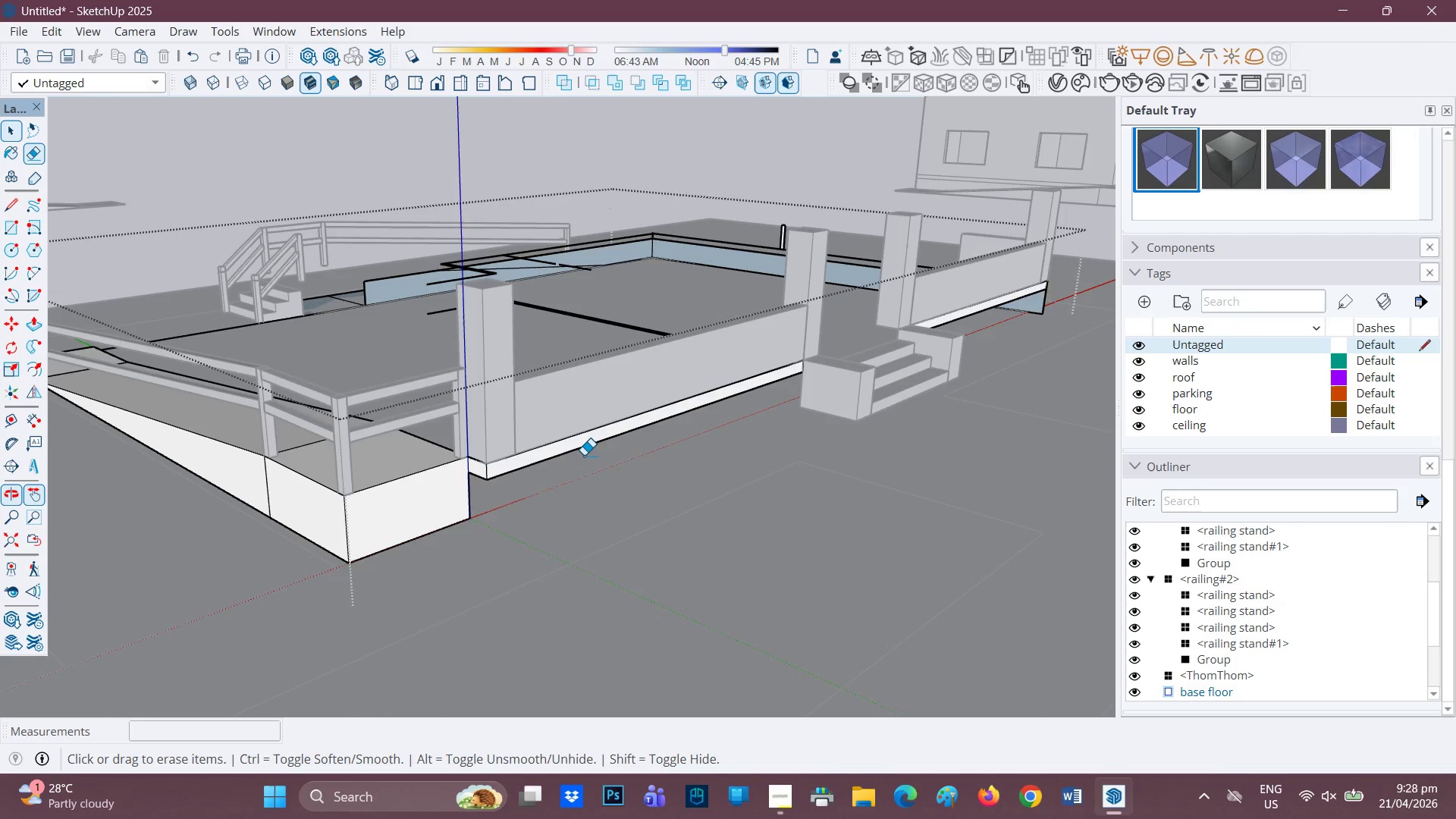 
scroll: coordinate [584, 453], scroll_direction: down, amount: 2.0
 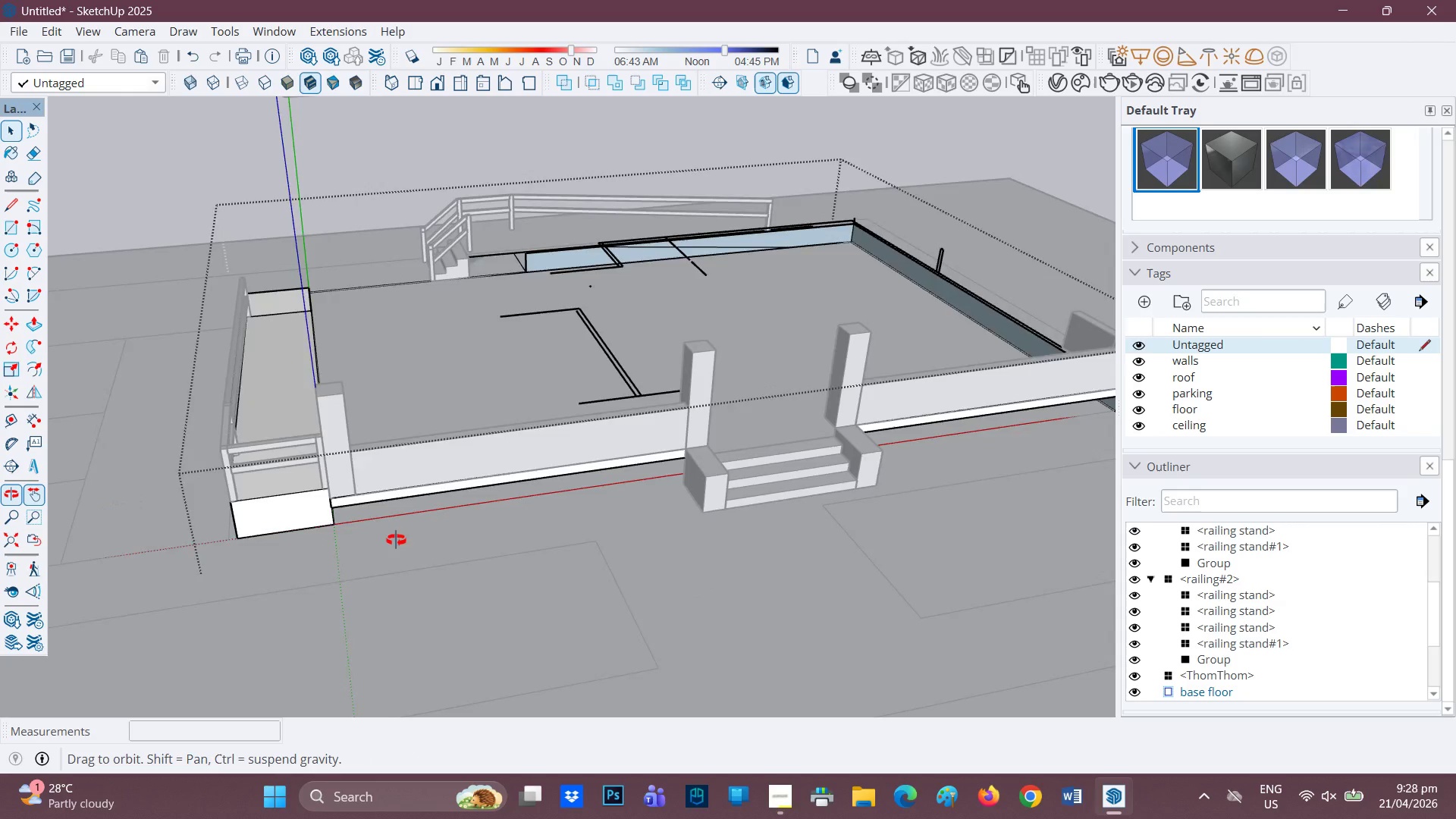 
left_click_drag(start_coordinate=[397, 445], to_coordinate=[403, 461])
 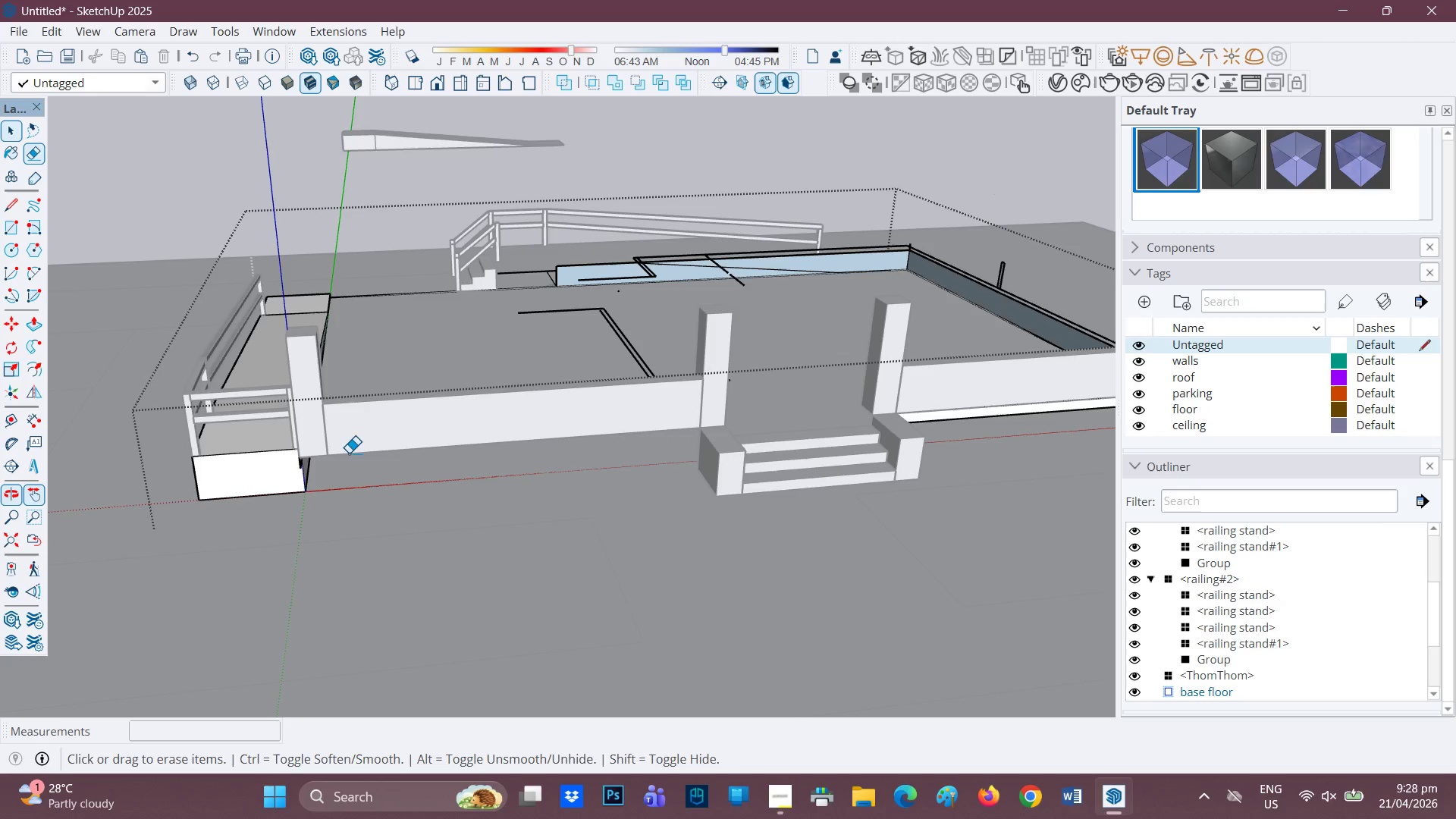 
scroll: coordinate [386, 455], scroll_direction: none, amount: 0.0
 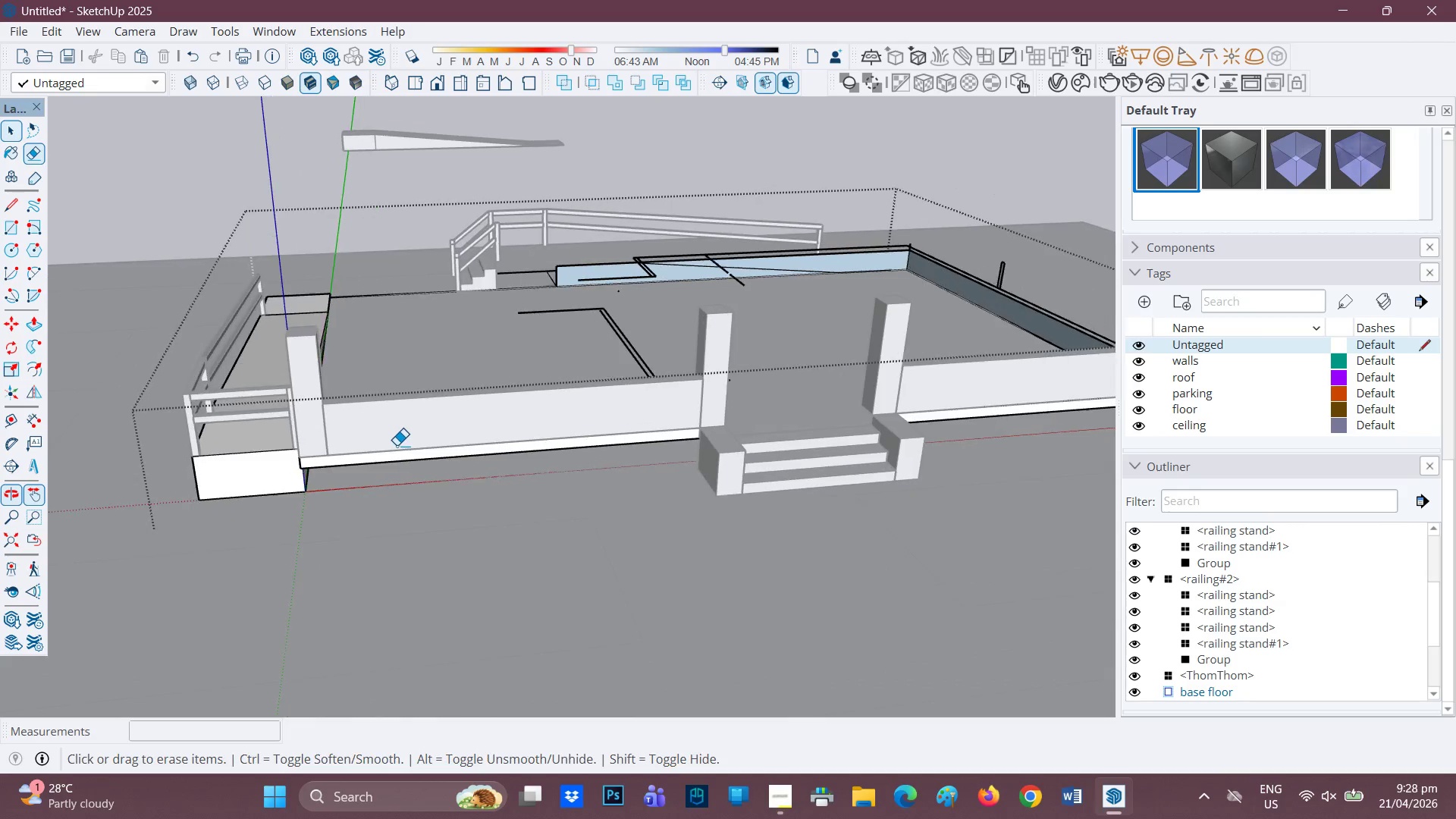 
scroll: coordinate [357, 452], scroll_direction: up, amount: 2.0
 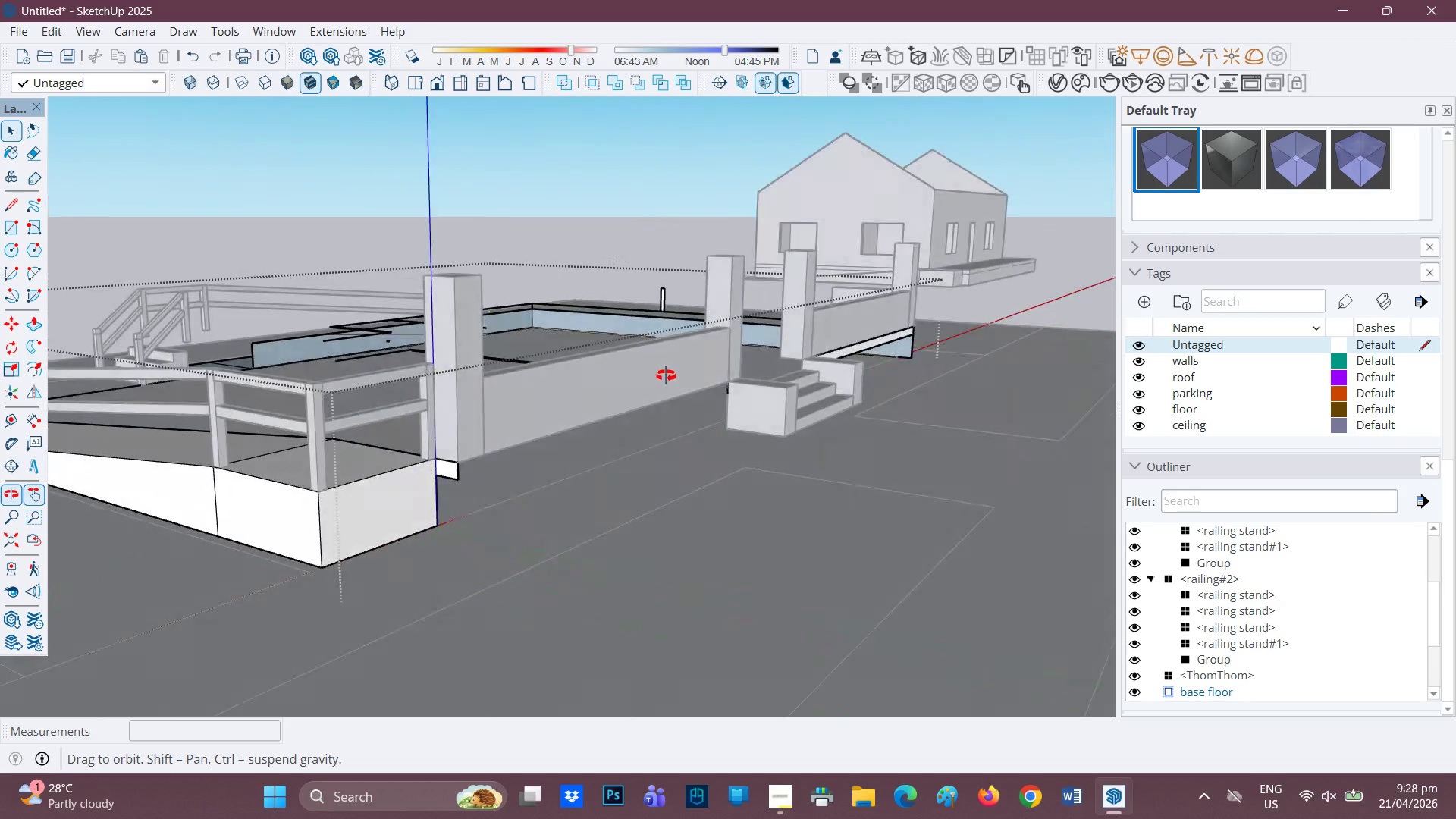 
left_click_drag(start_coordinate=[452, 475], to_coordinate=[470, 466])
 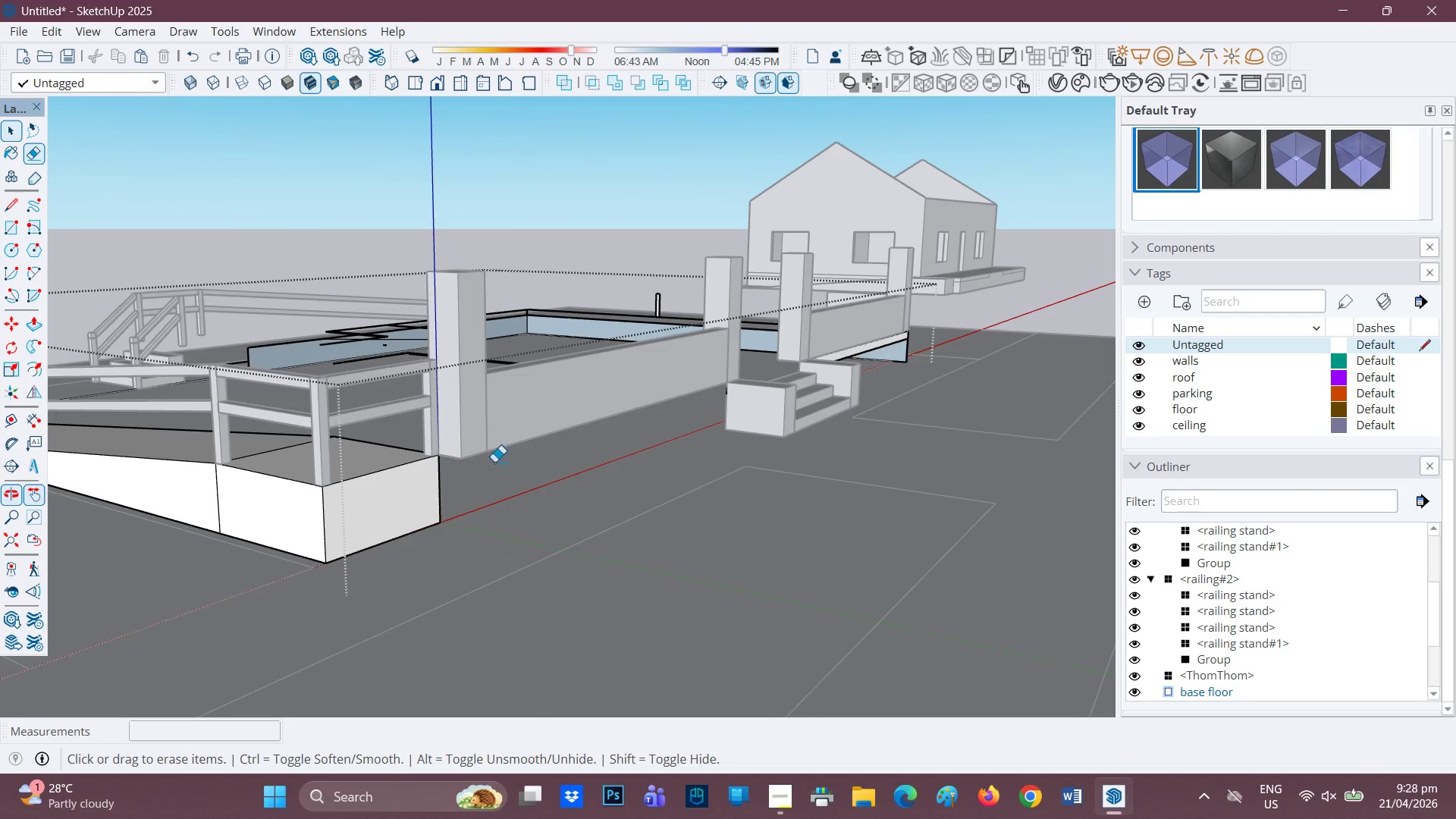 
scroll: coordinate [552, 439], scroll_direction: down, amount: 2.0
 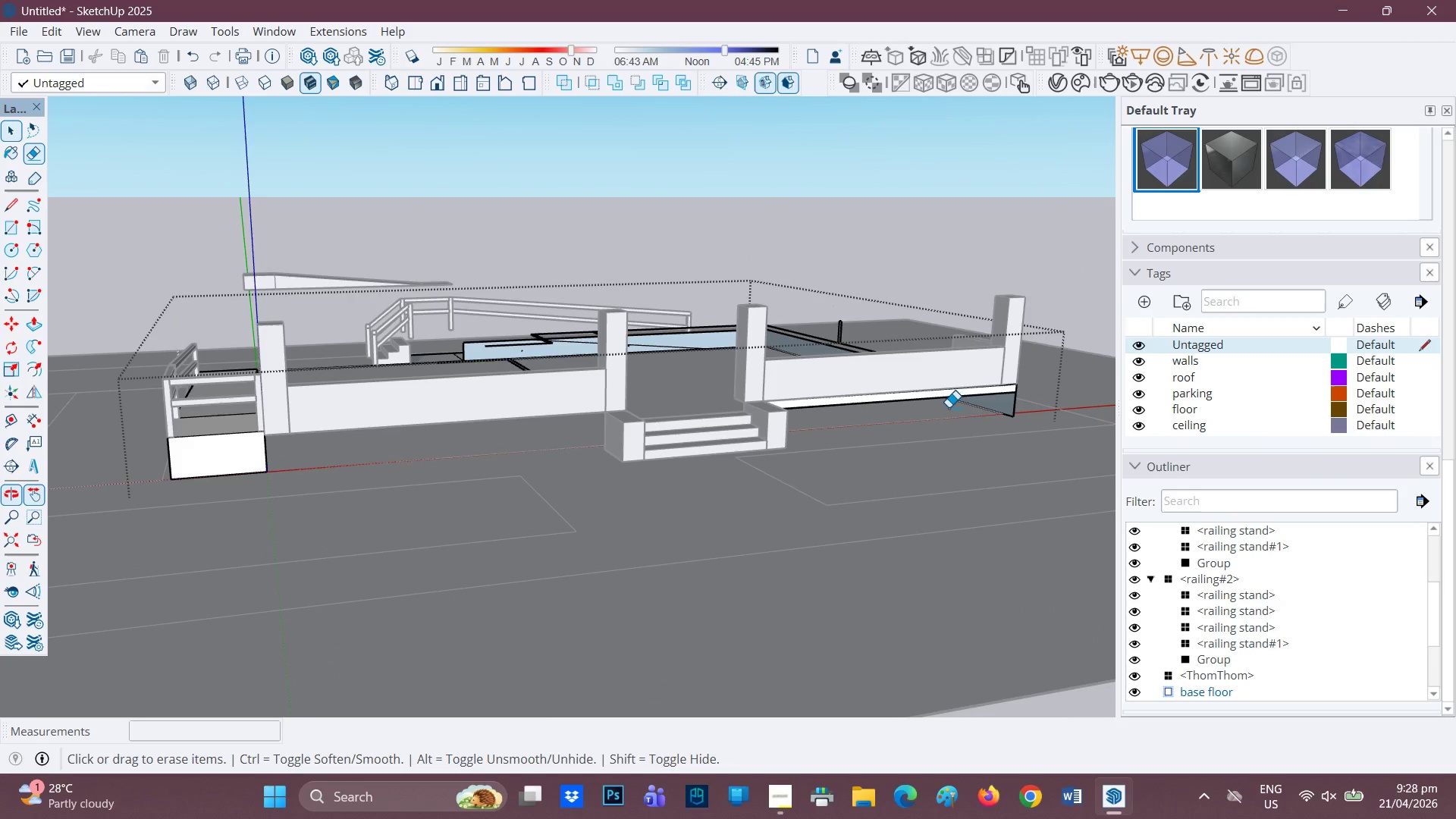 
left_click_drag(start_coordinate=[927, 413], to_coordinate=[909, 392])
 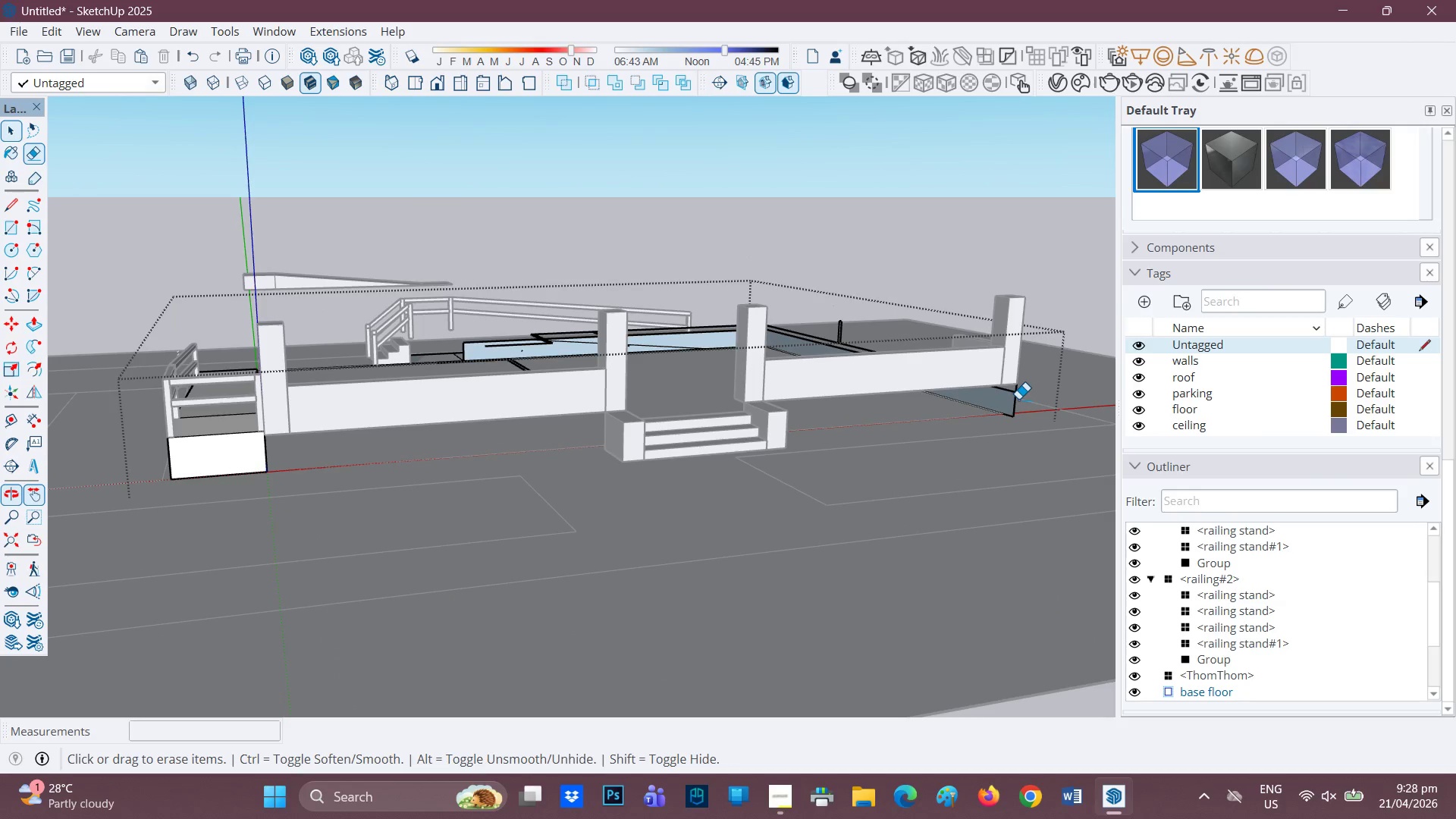 
left_click_drag(start_coordinate=[1018, 399], to_coordinate=[998, 387])
 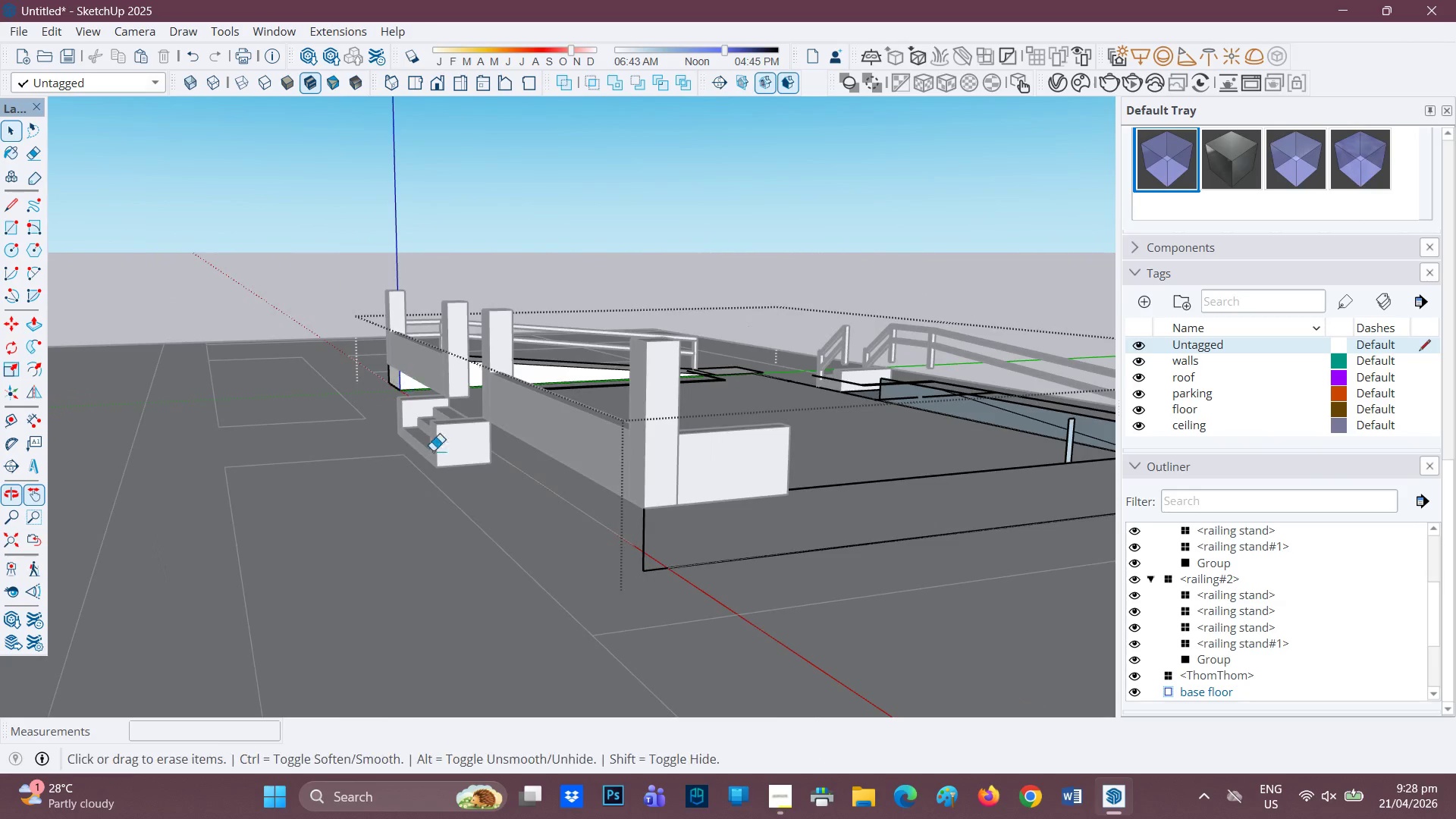 
left_click_drag(start_coordinate=[579, 554], to_coordinate=[731, 569])
 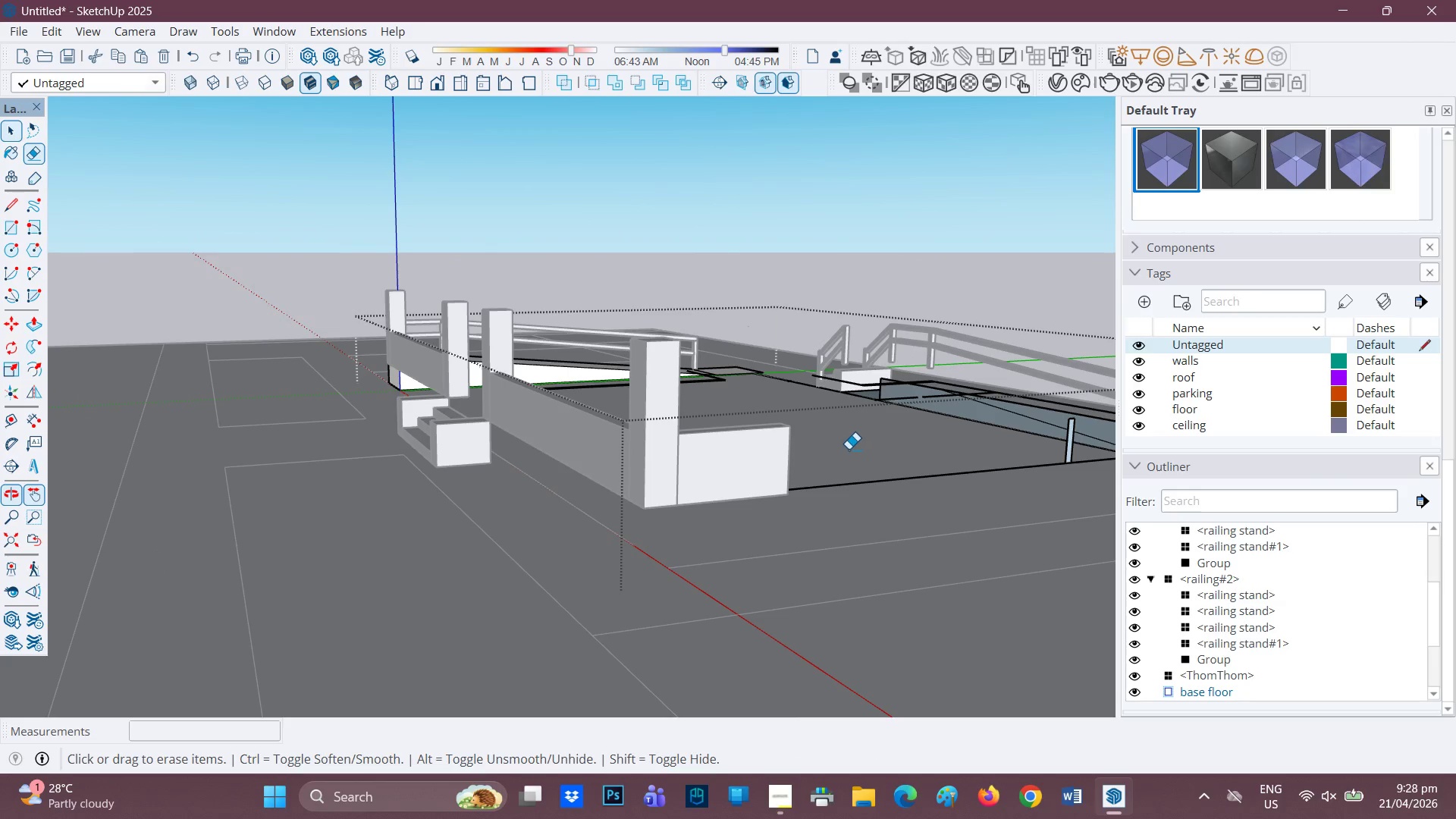 
left_click_drag(start_coordinate=[849, 450], to_coordinate=[812, 516])
 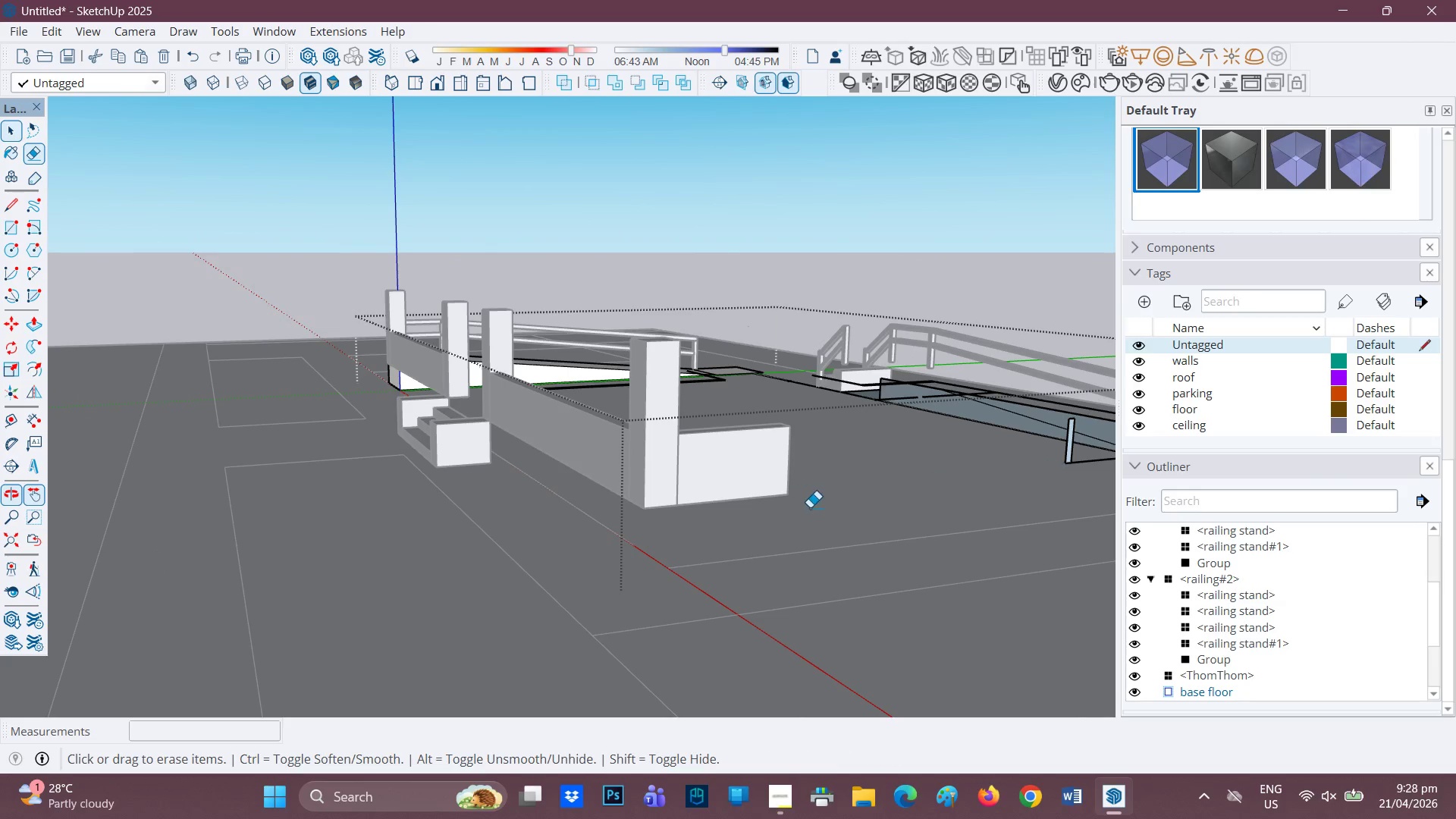 
key(H)
 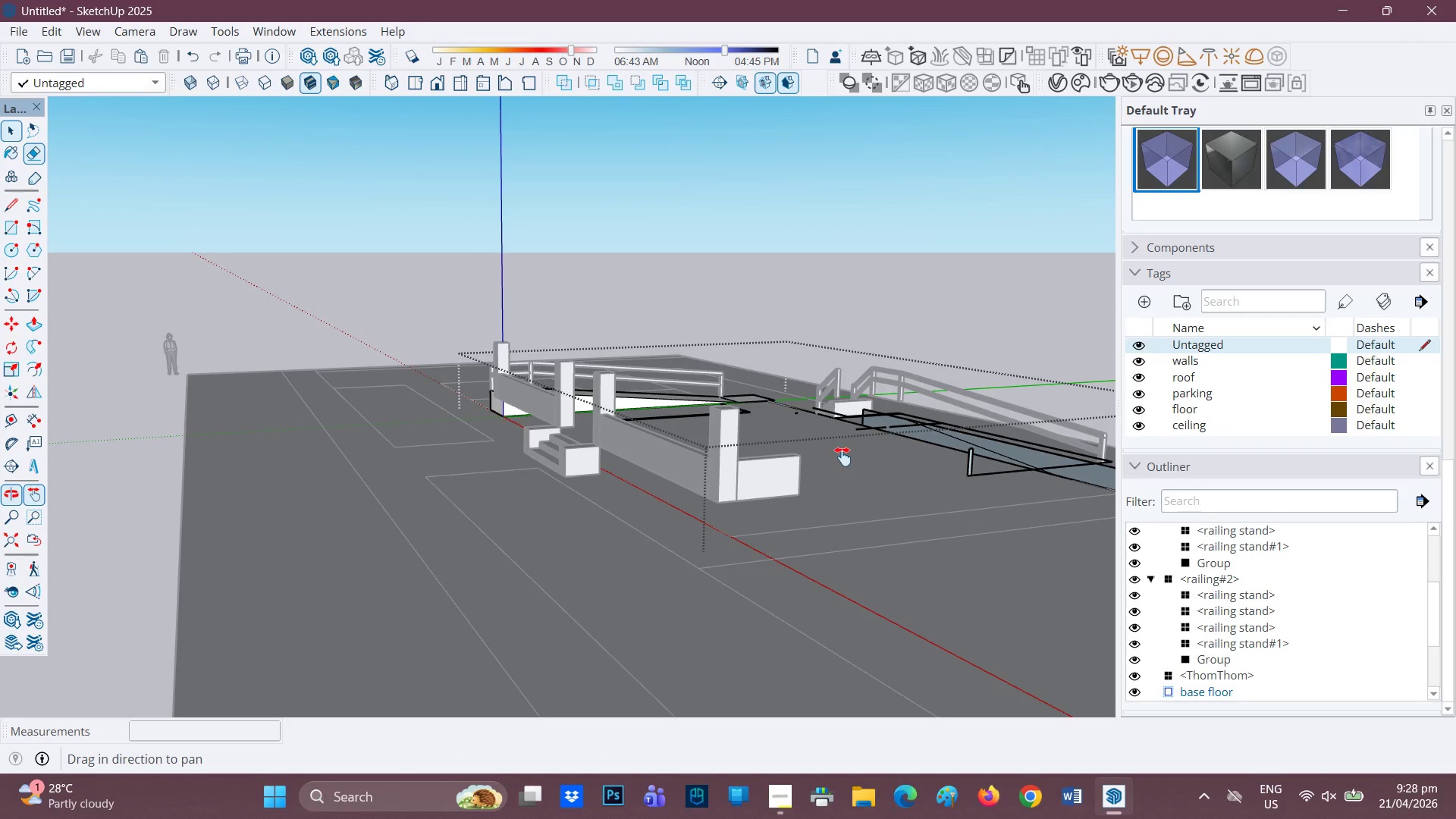 
scroll: coordinate [823, 481], scroll_direction: down, amount: 7.0
 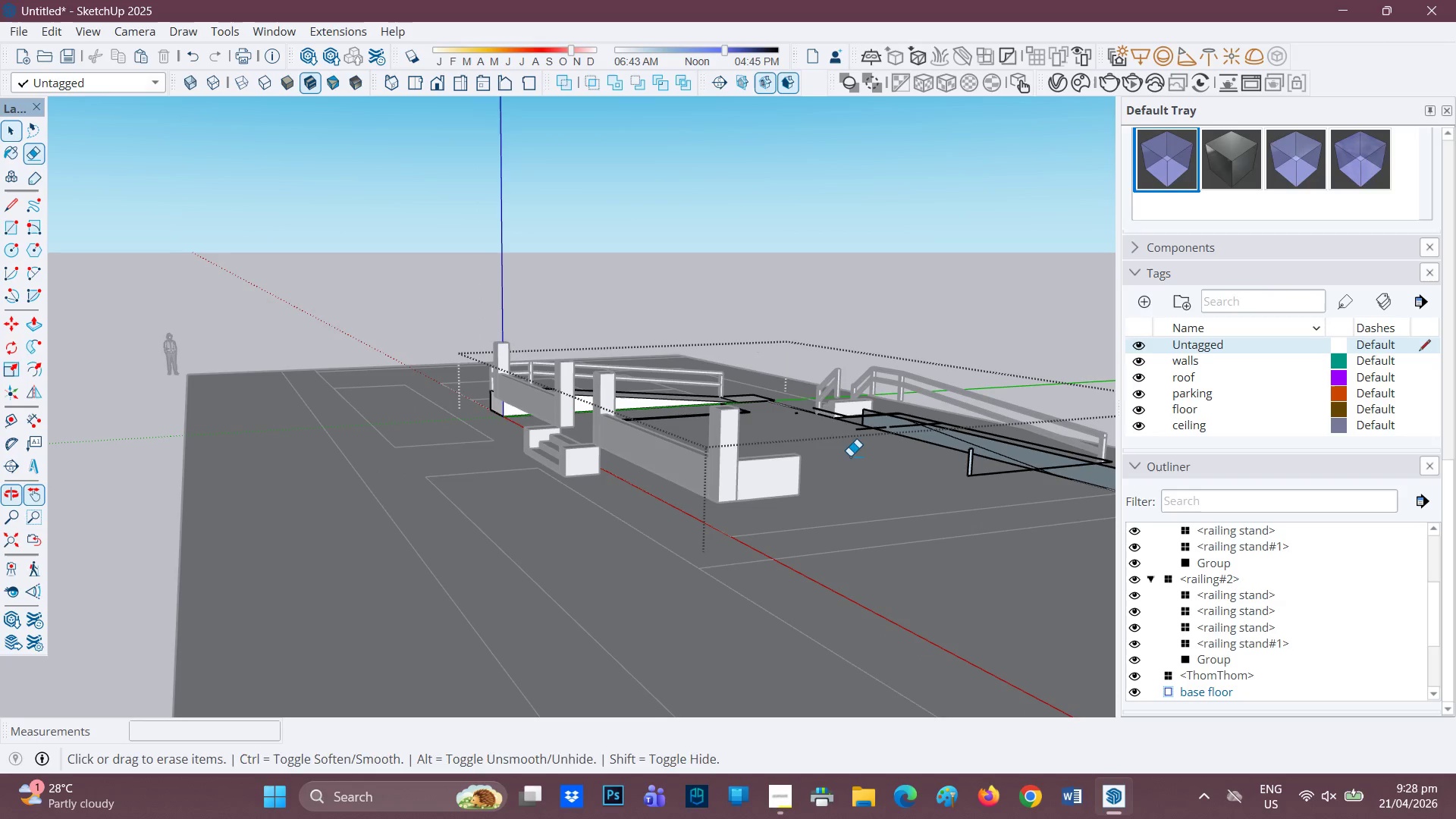 
left_click_drag(start_coordinate=[849, 456], to_coordinate=[389, 497])
 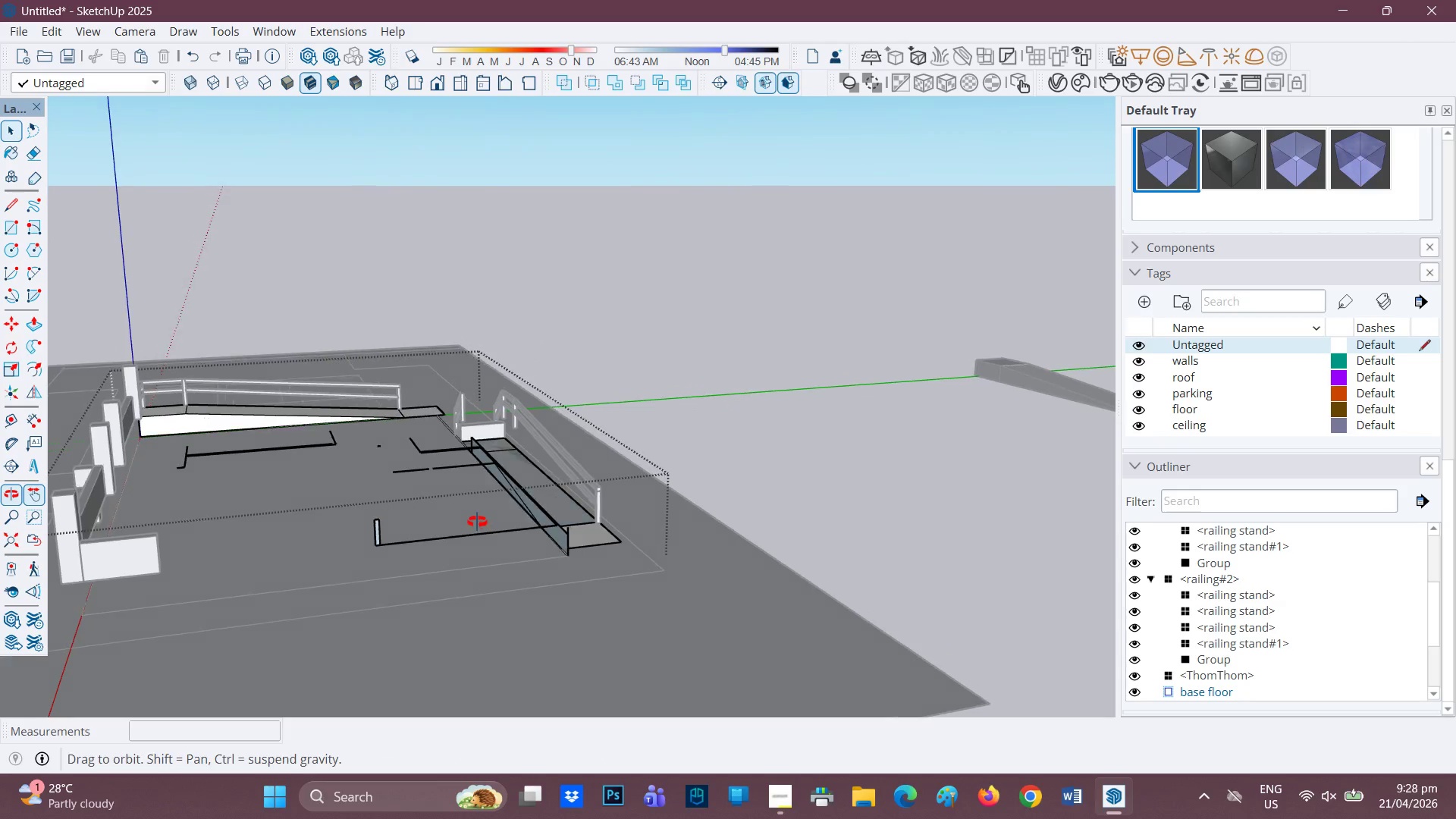 
scroll: coordinate [448, 526], scroll_direction: up, amount: 1.0
 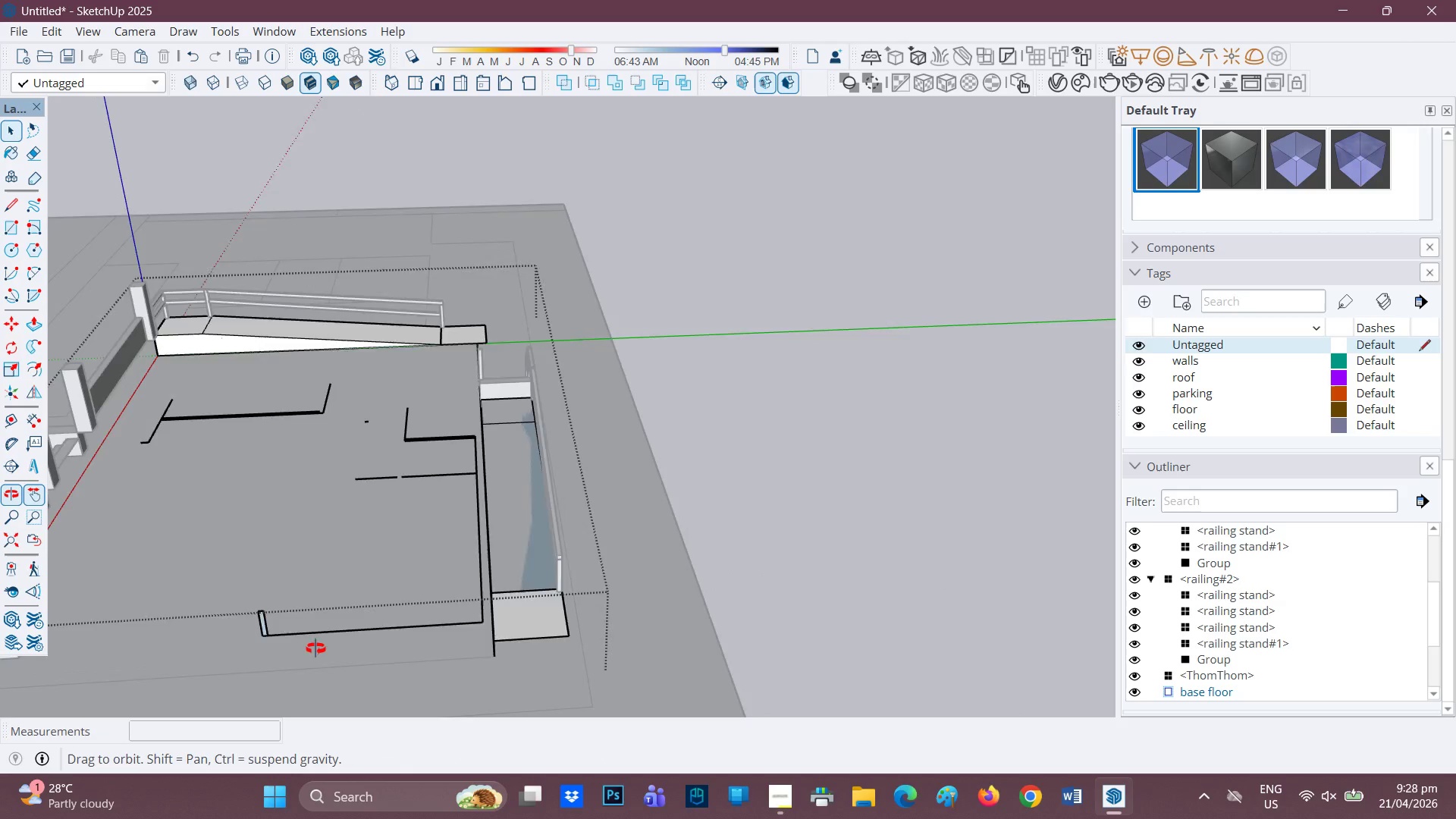 
scroll: coordinate [412, 631], scroll_direction: down, amount: 5.0
 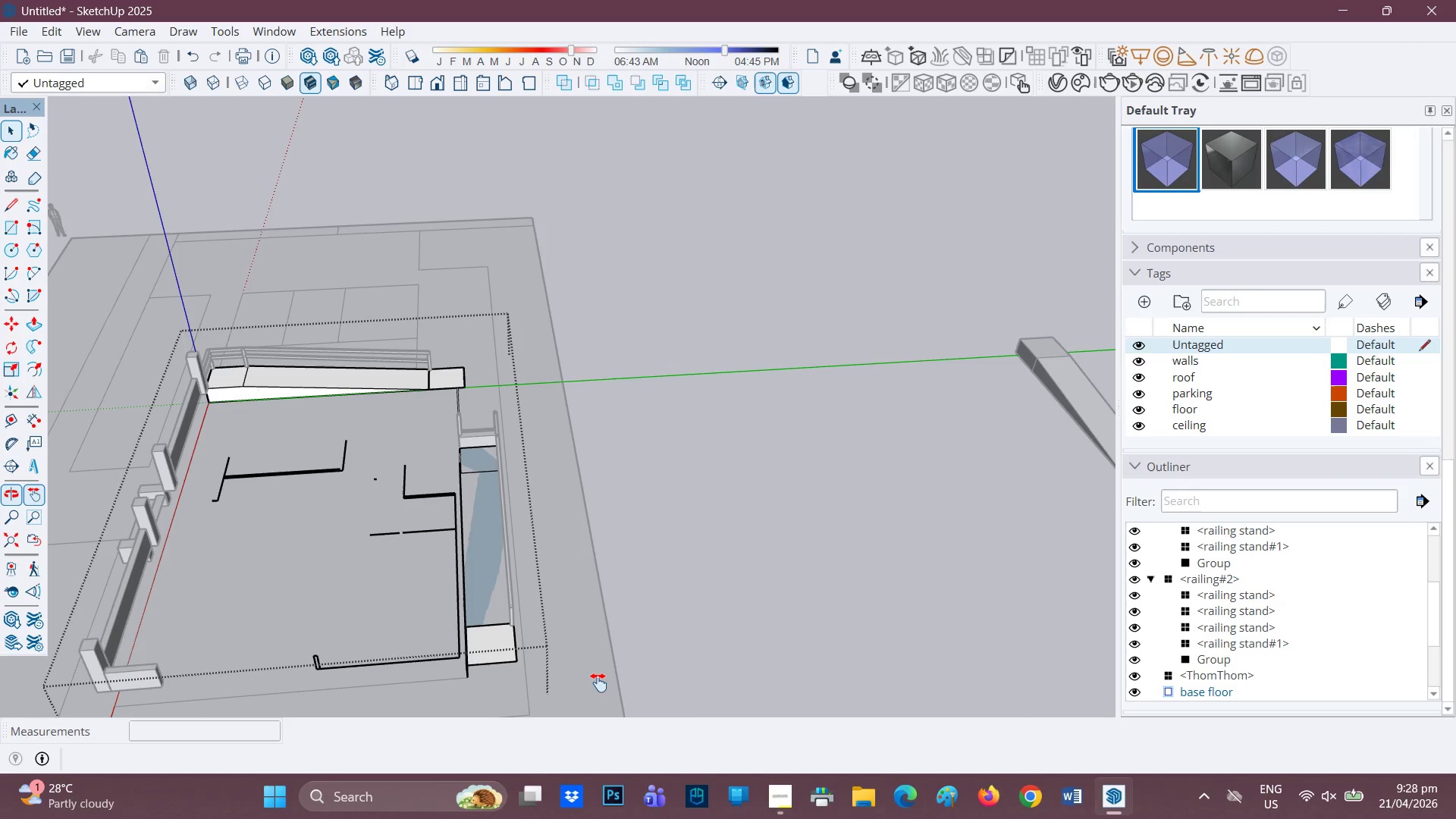 
key(Space)
 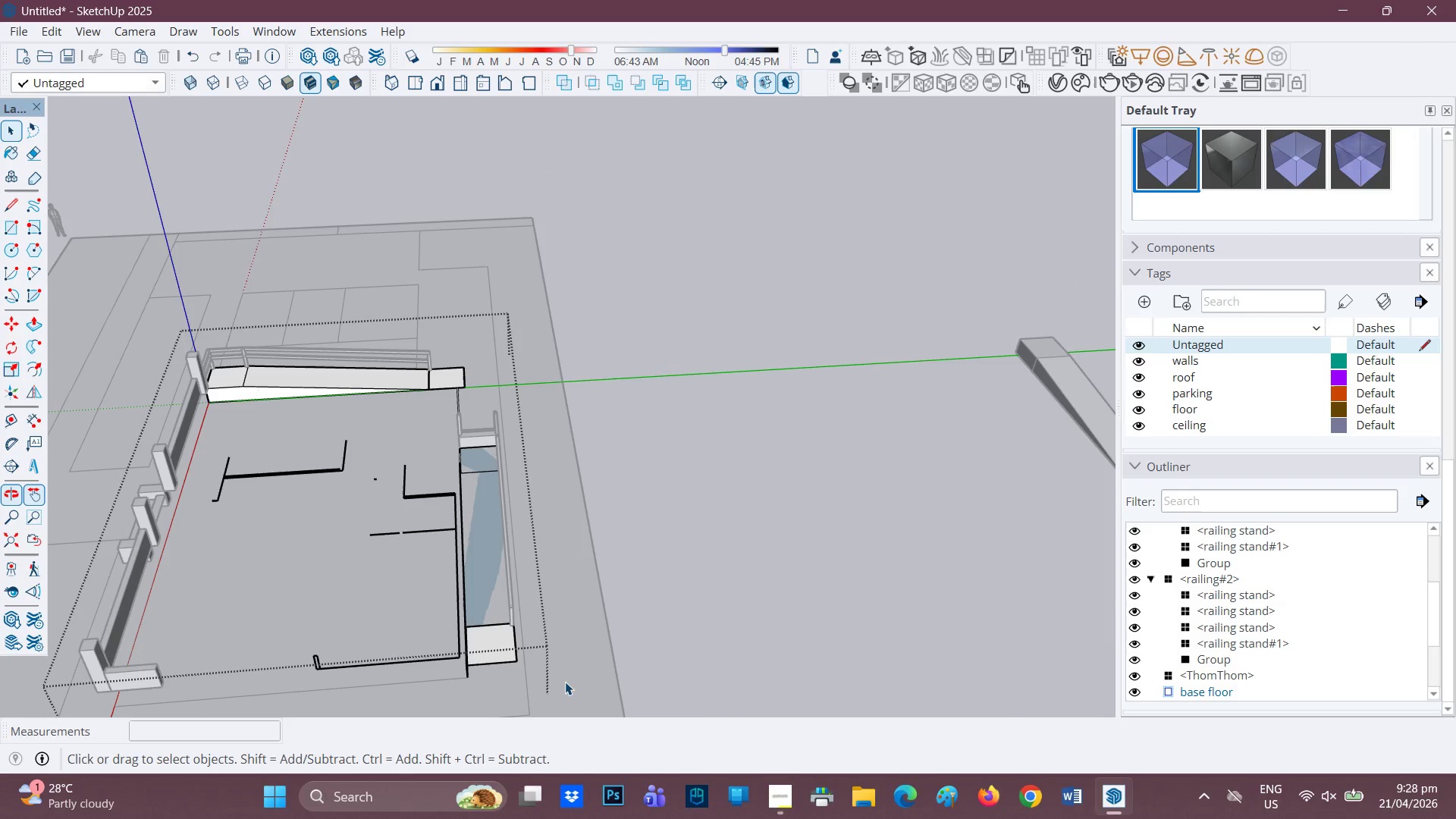 
left_click_drag(start_coordinate=[560, 686], to_coordinate=[209, 423])
 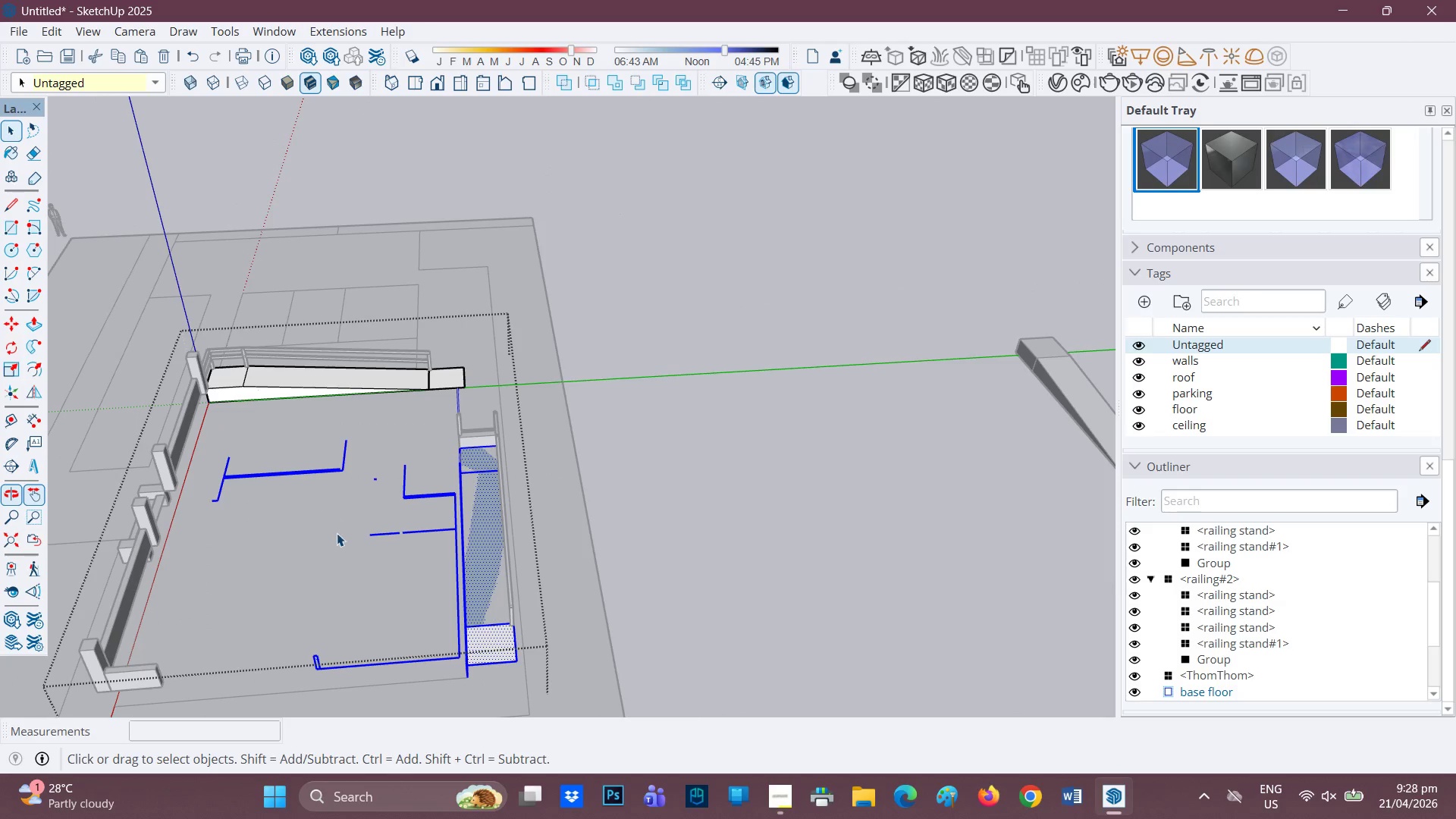 
scroll: coordinate [338, 541], scroll_direction: up, amount: 1.0
 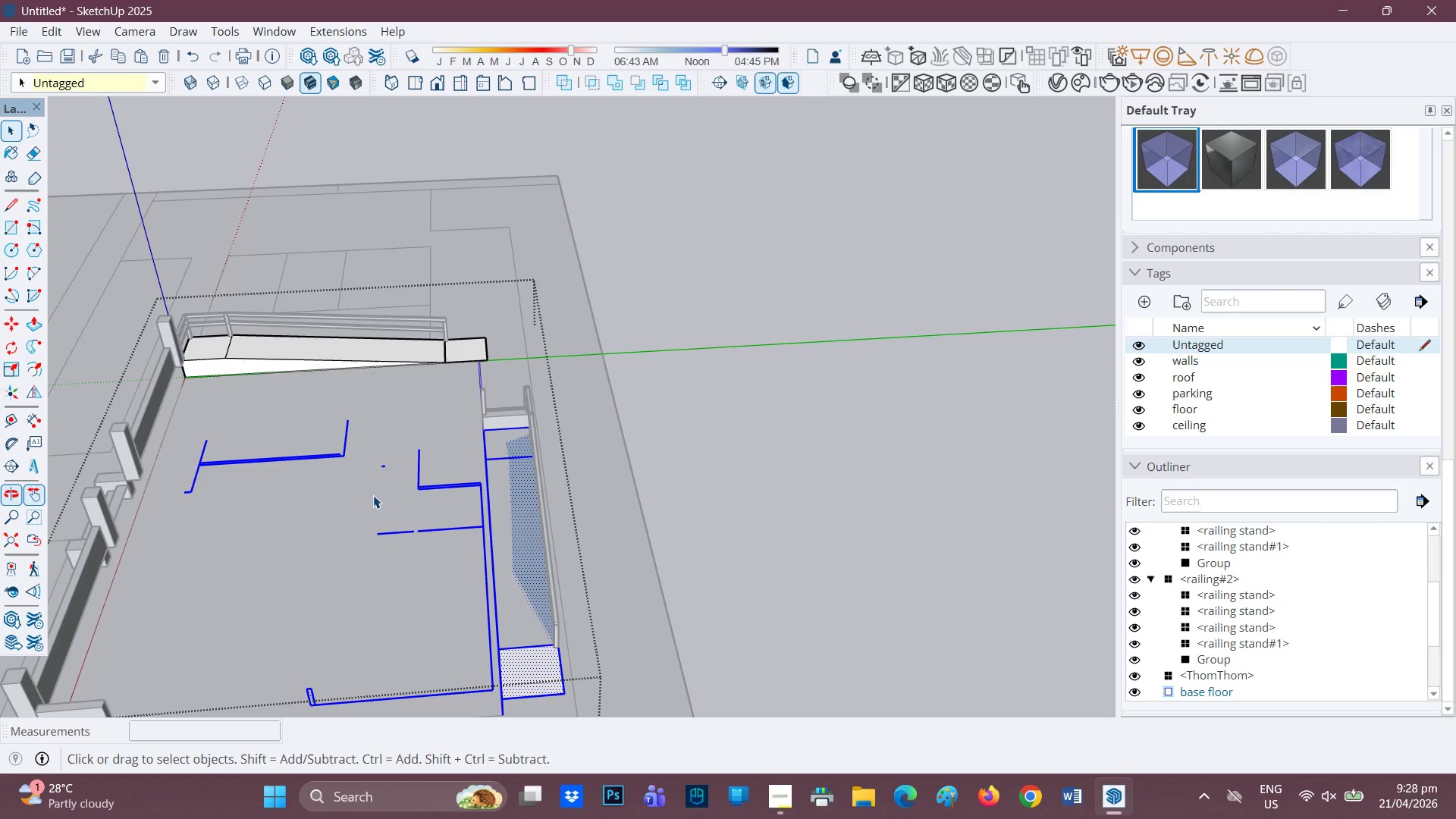 
left_click([349, 492])
 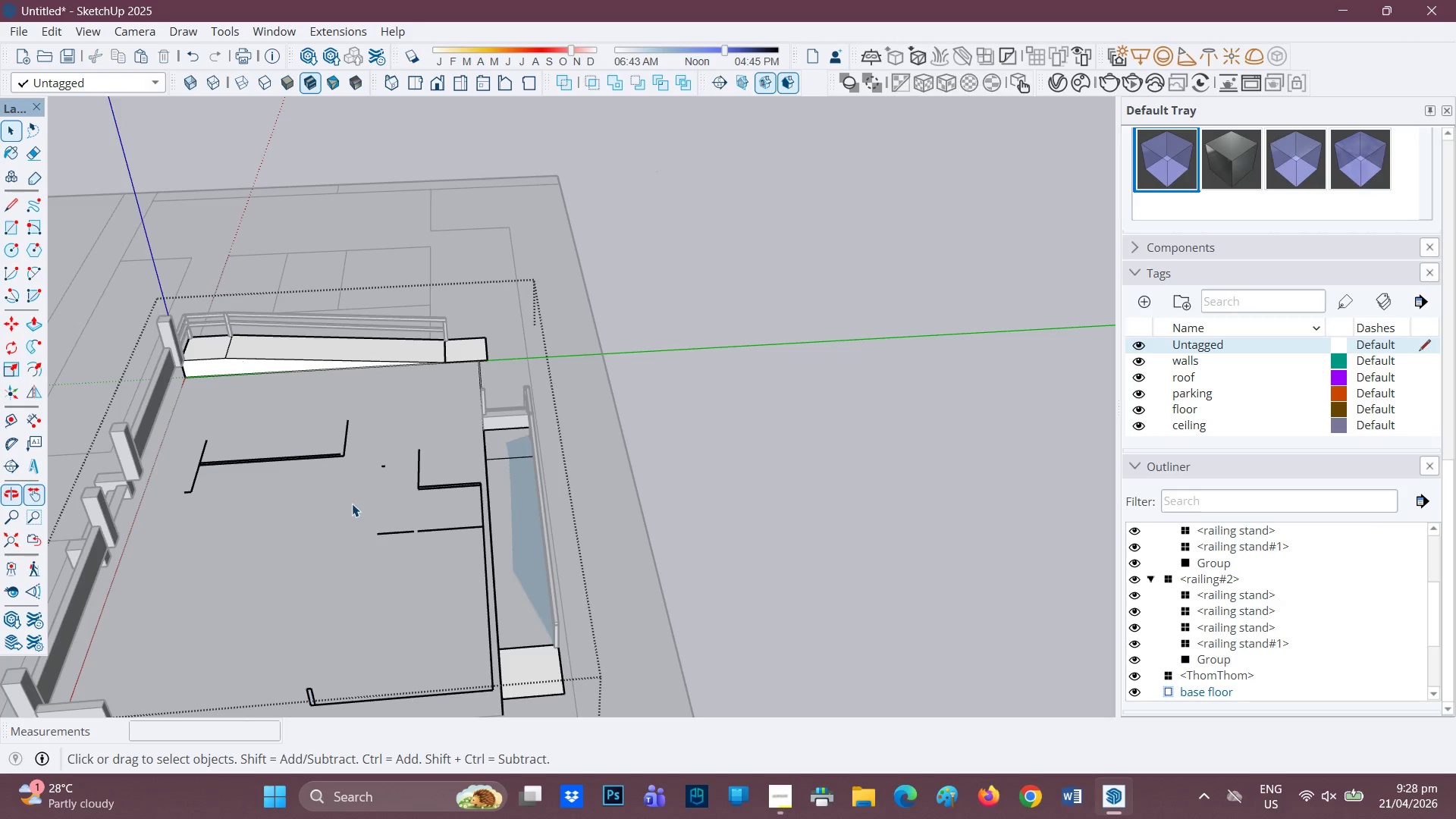 
scroll: coordinate [377, 620], scroll_direction: down, amount: 4.0
 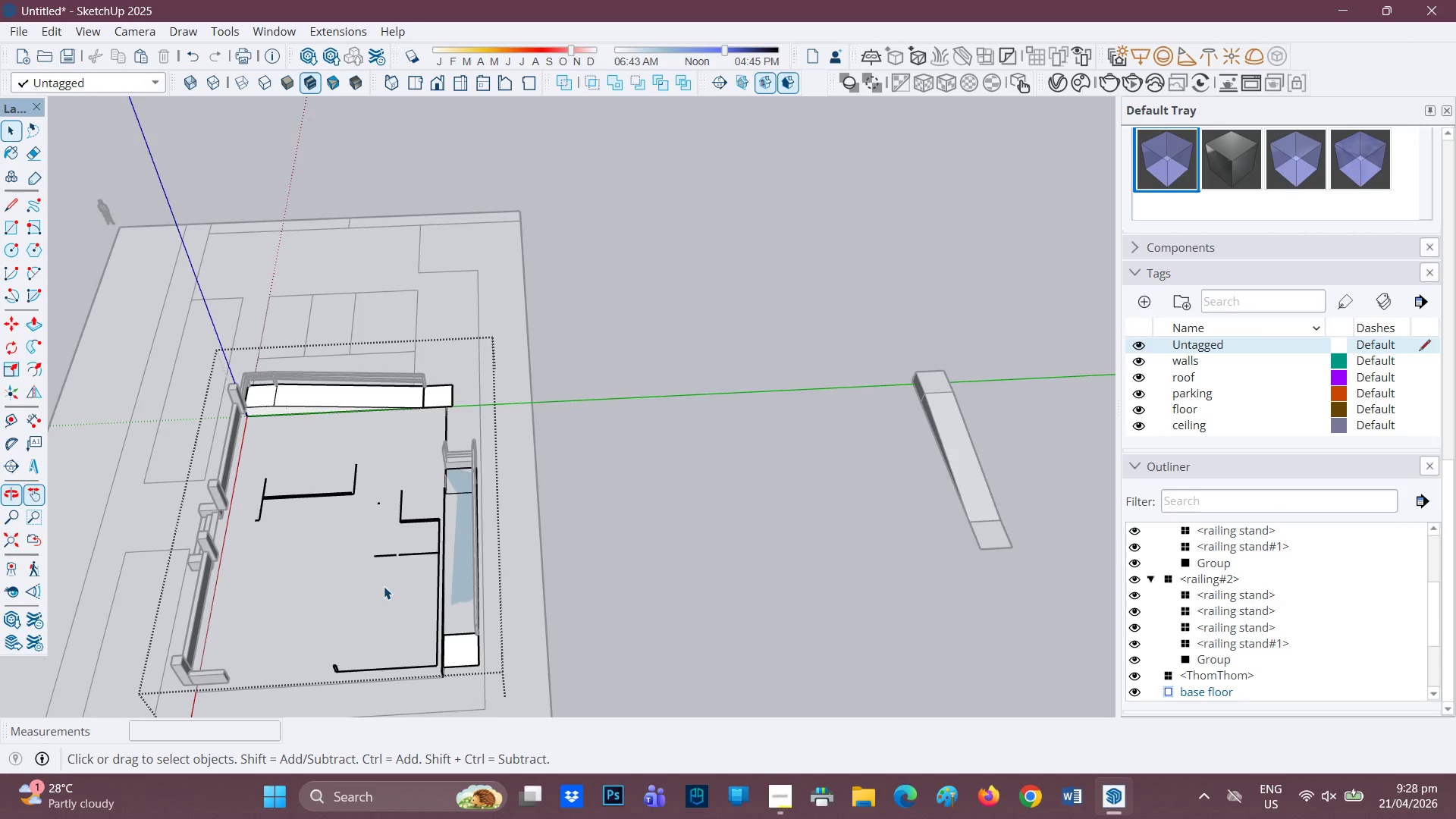 
key(H)
 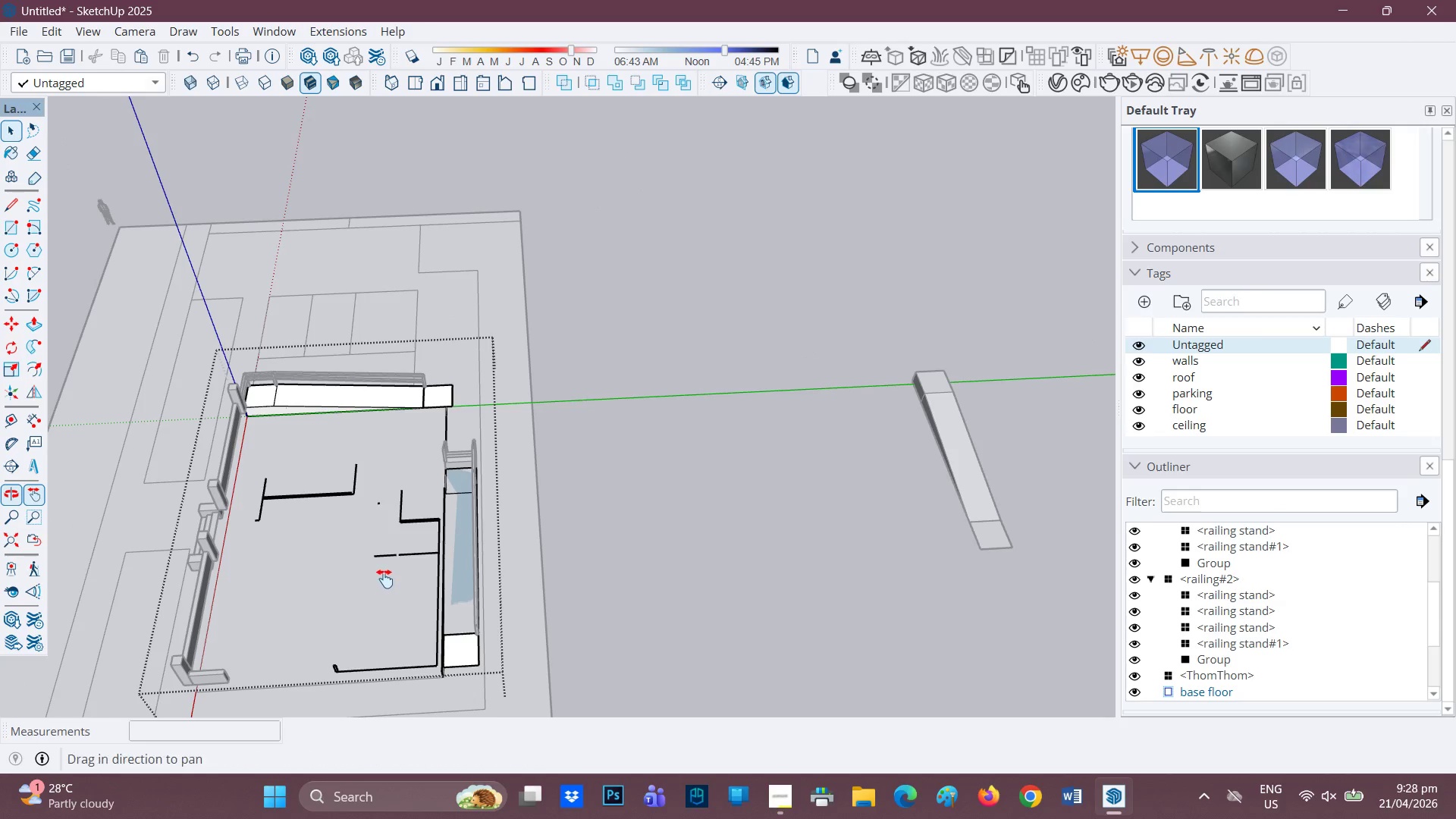 
left_click_drag(start_coordinate=[389, 570], to_coordinate=[415, 419])
 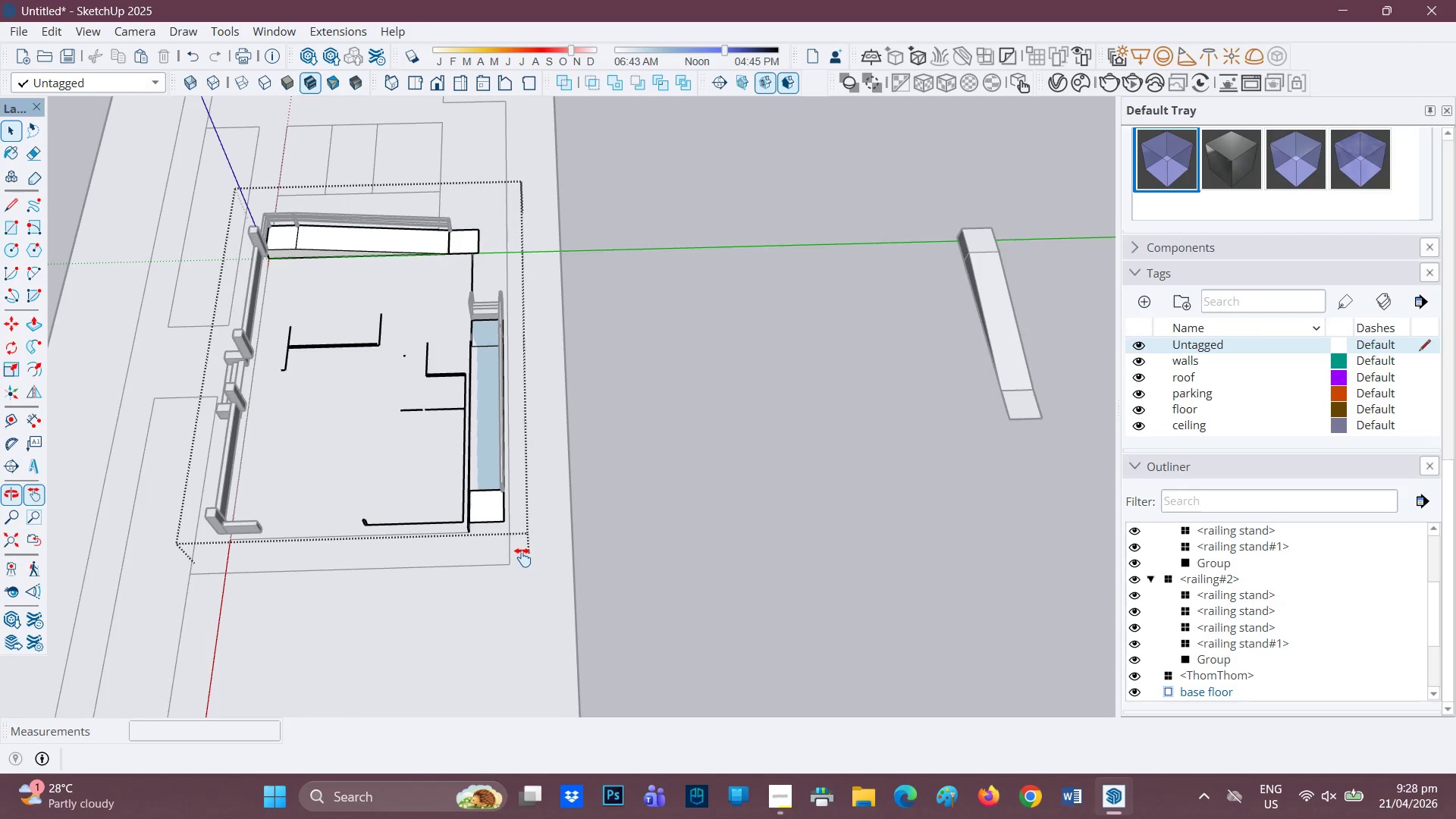 
key(Space)
 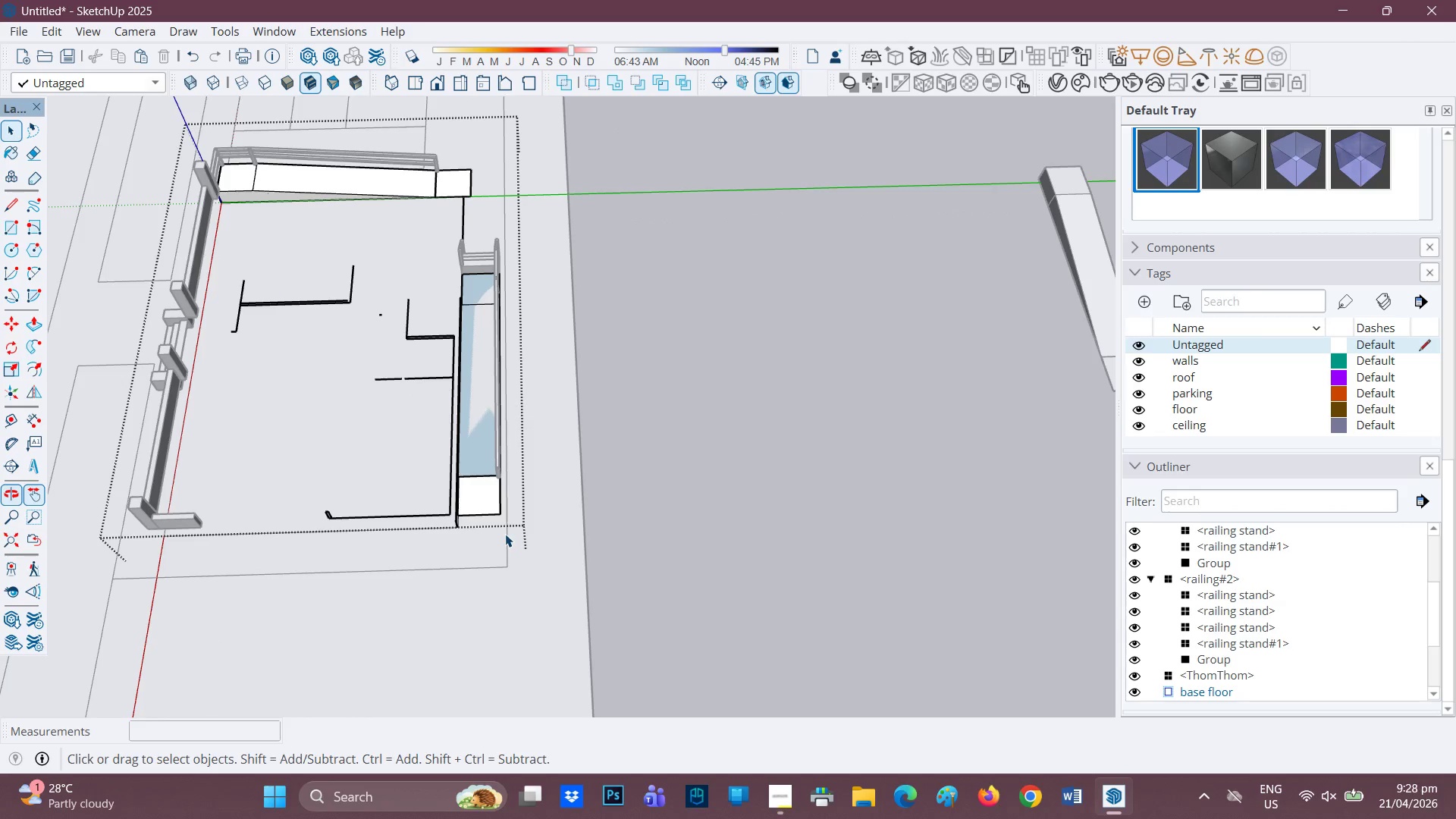 
scroll: coordinate [518, 551], scroll_direction: up, amount: 1.0
 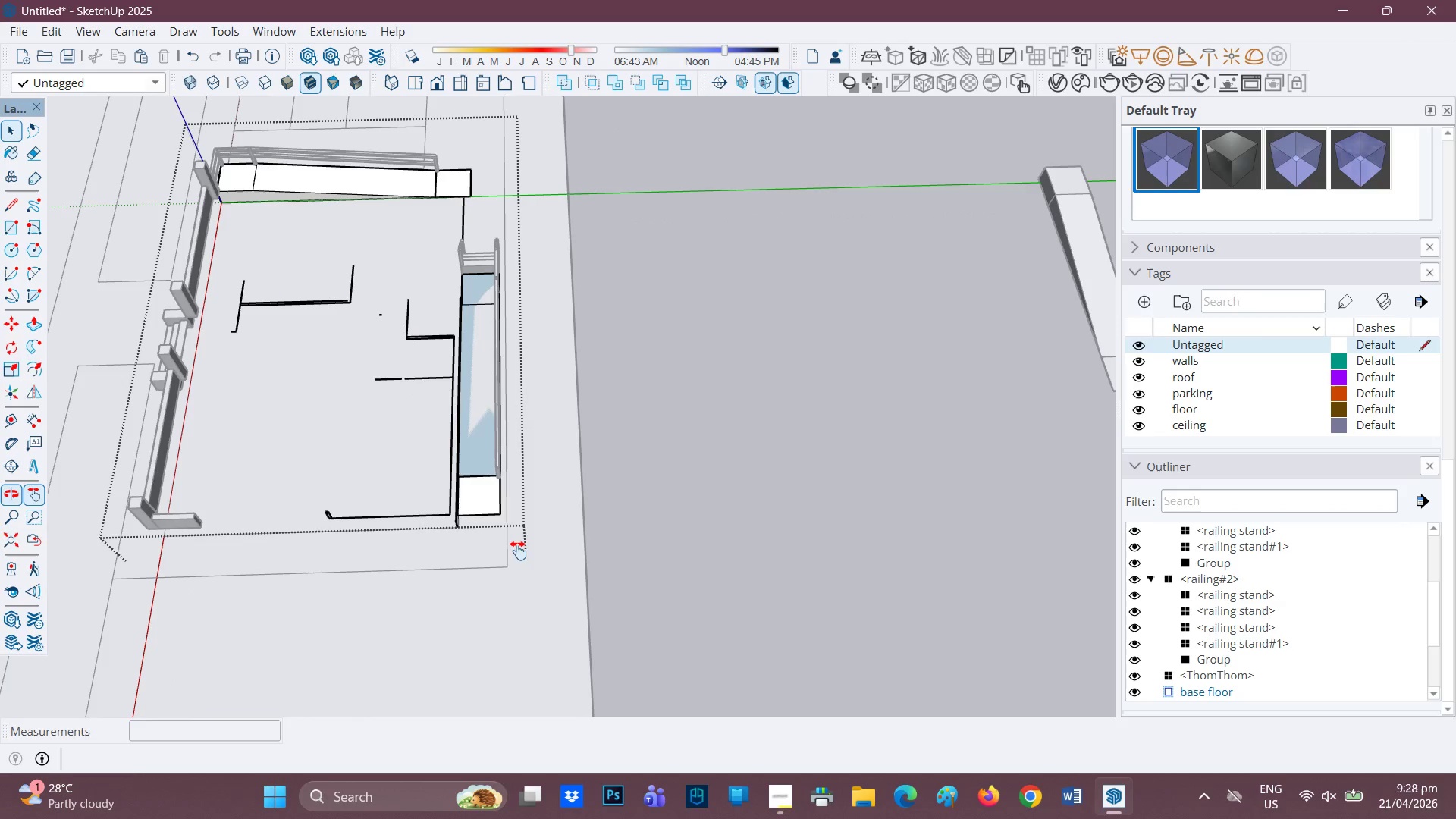 
left_click_drag(start_coordinate=[505, 534], to_coordinate=[230, 231])
 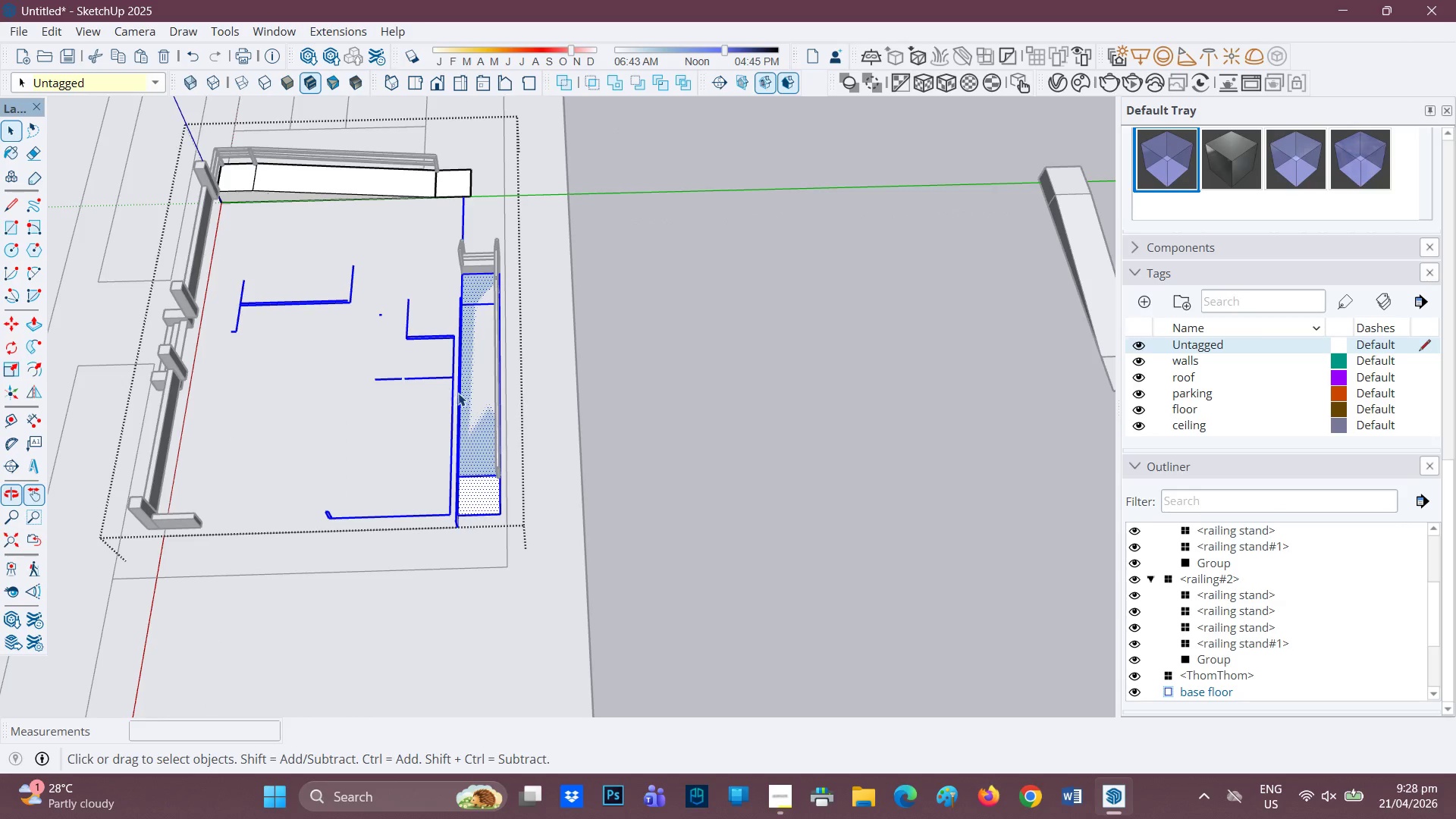 
right_click([478, 412])
 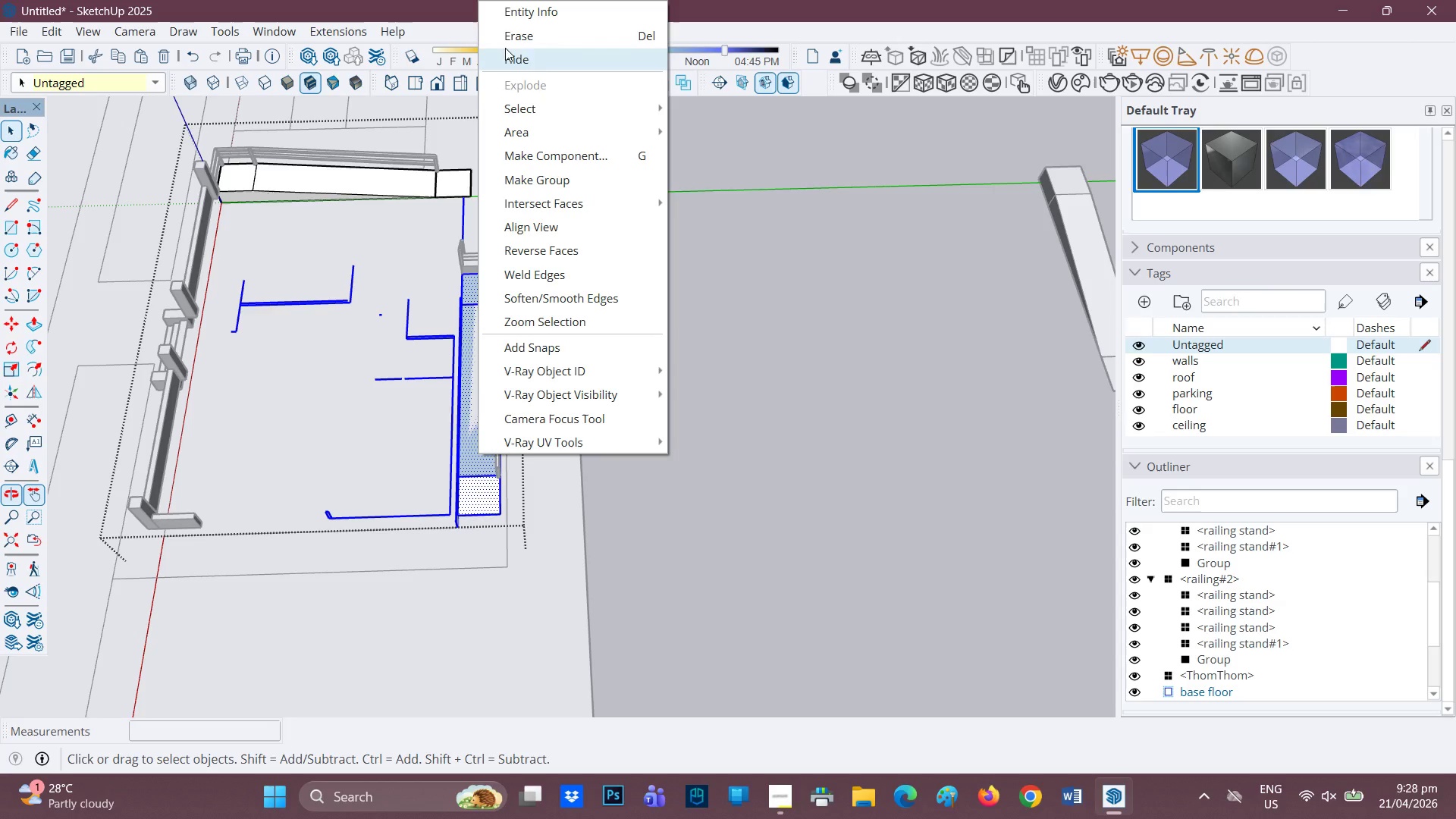 
left_click([532, 34])
 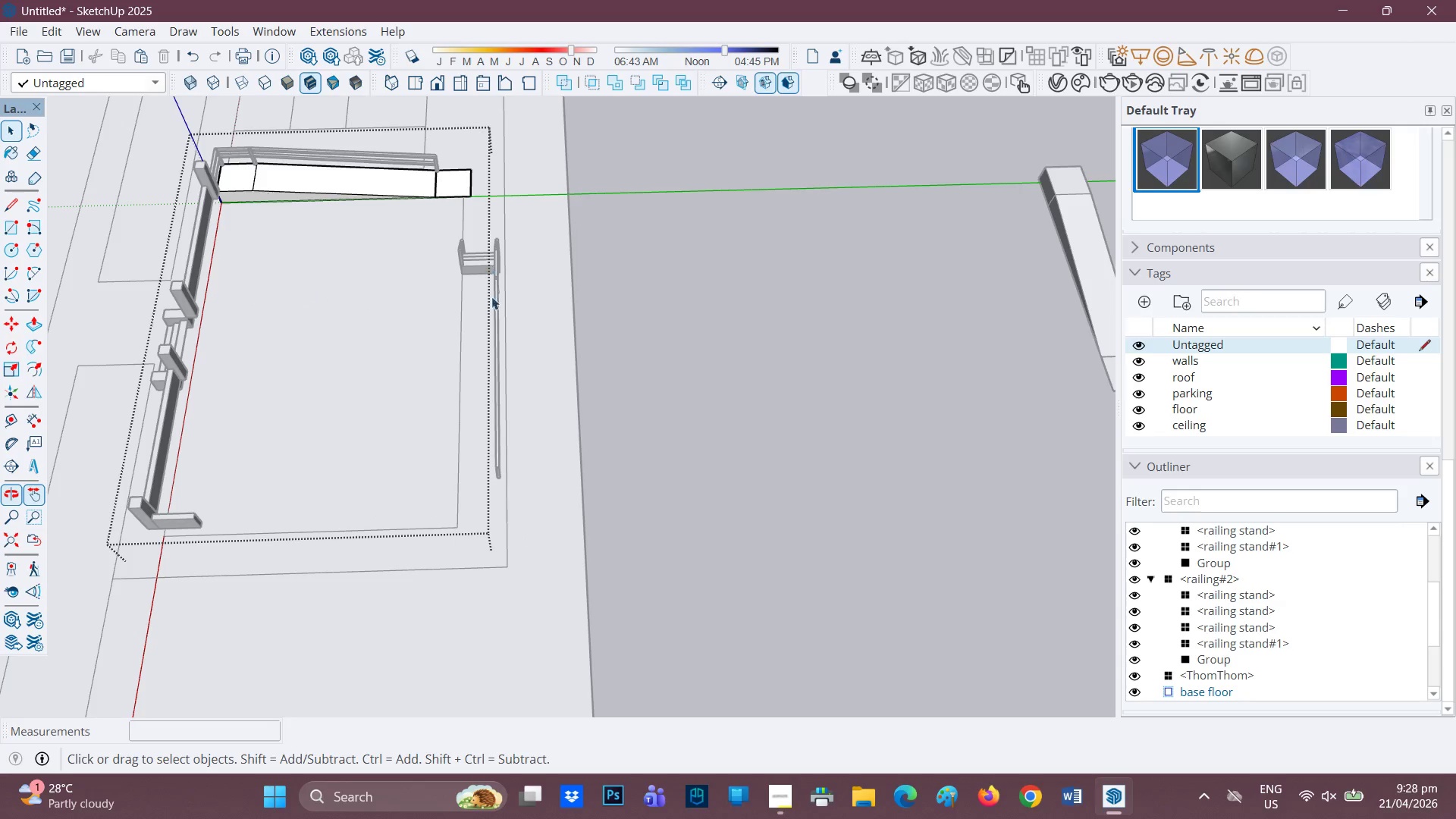 
scroll: coordinate [347, 199], scroll_direction: up, amount: 8.0
 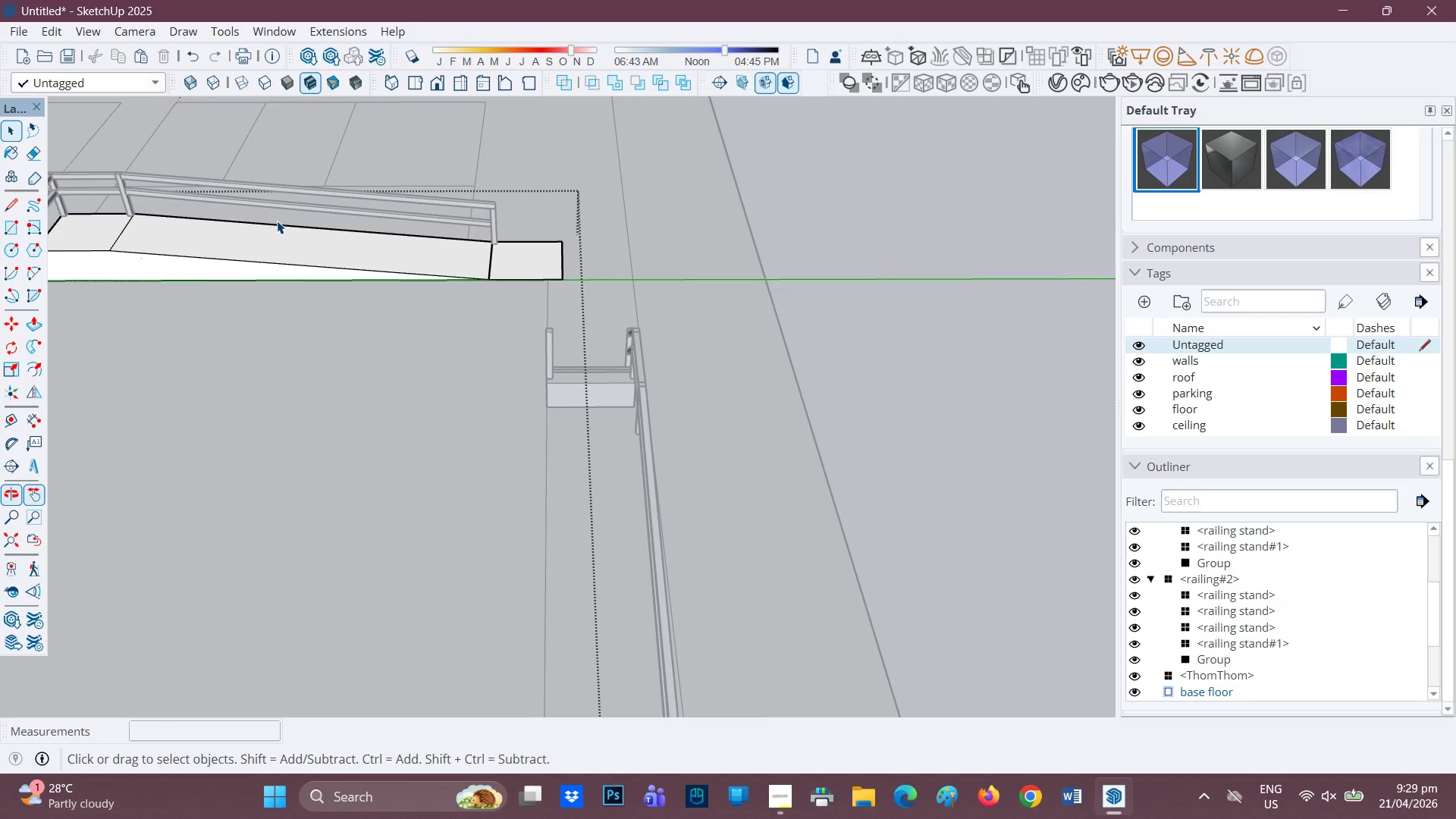 
scroll: coordinate [275, 229], scroll_direction: none, amount: 0.0
 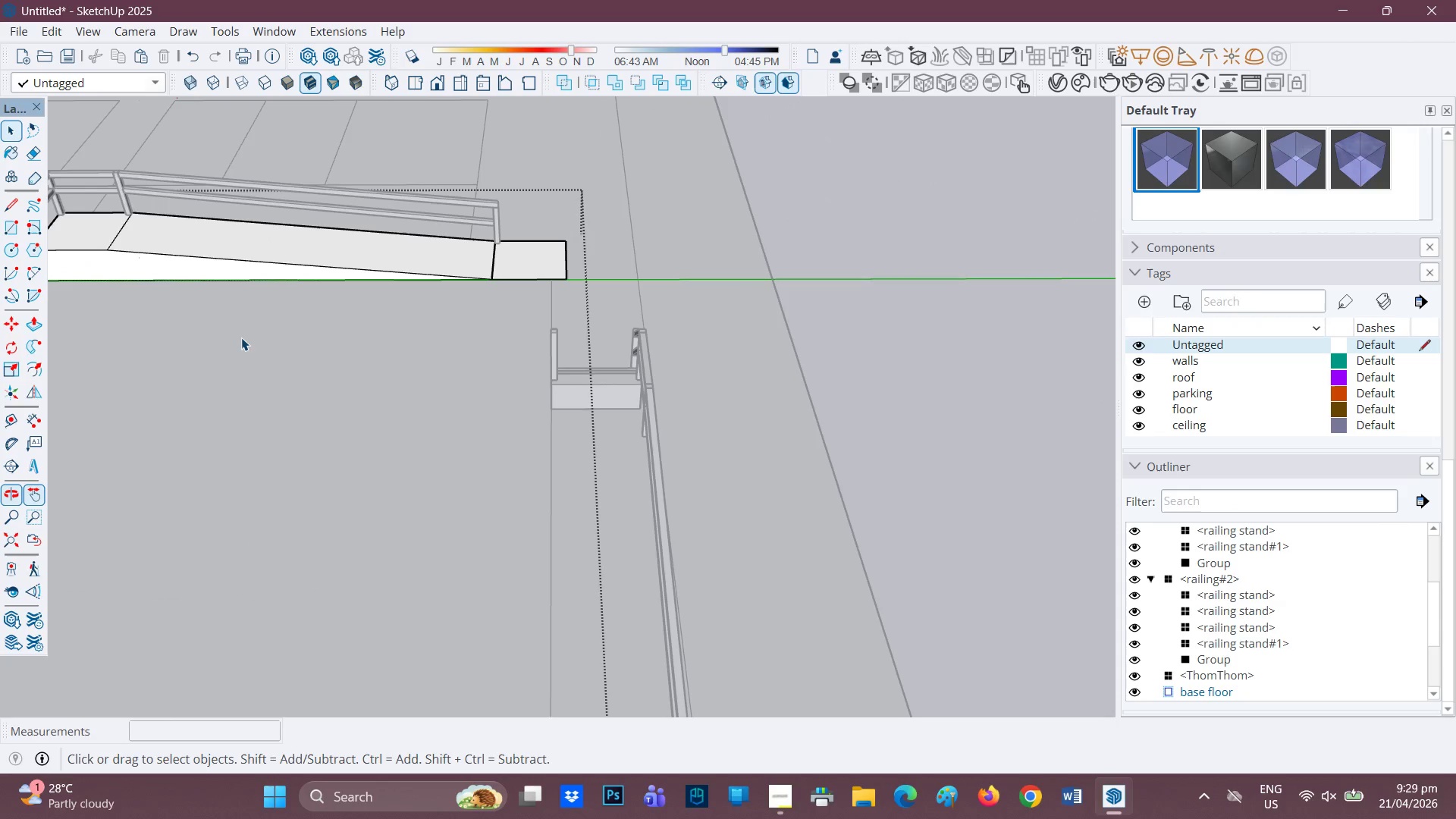 
key(H)
 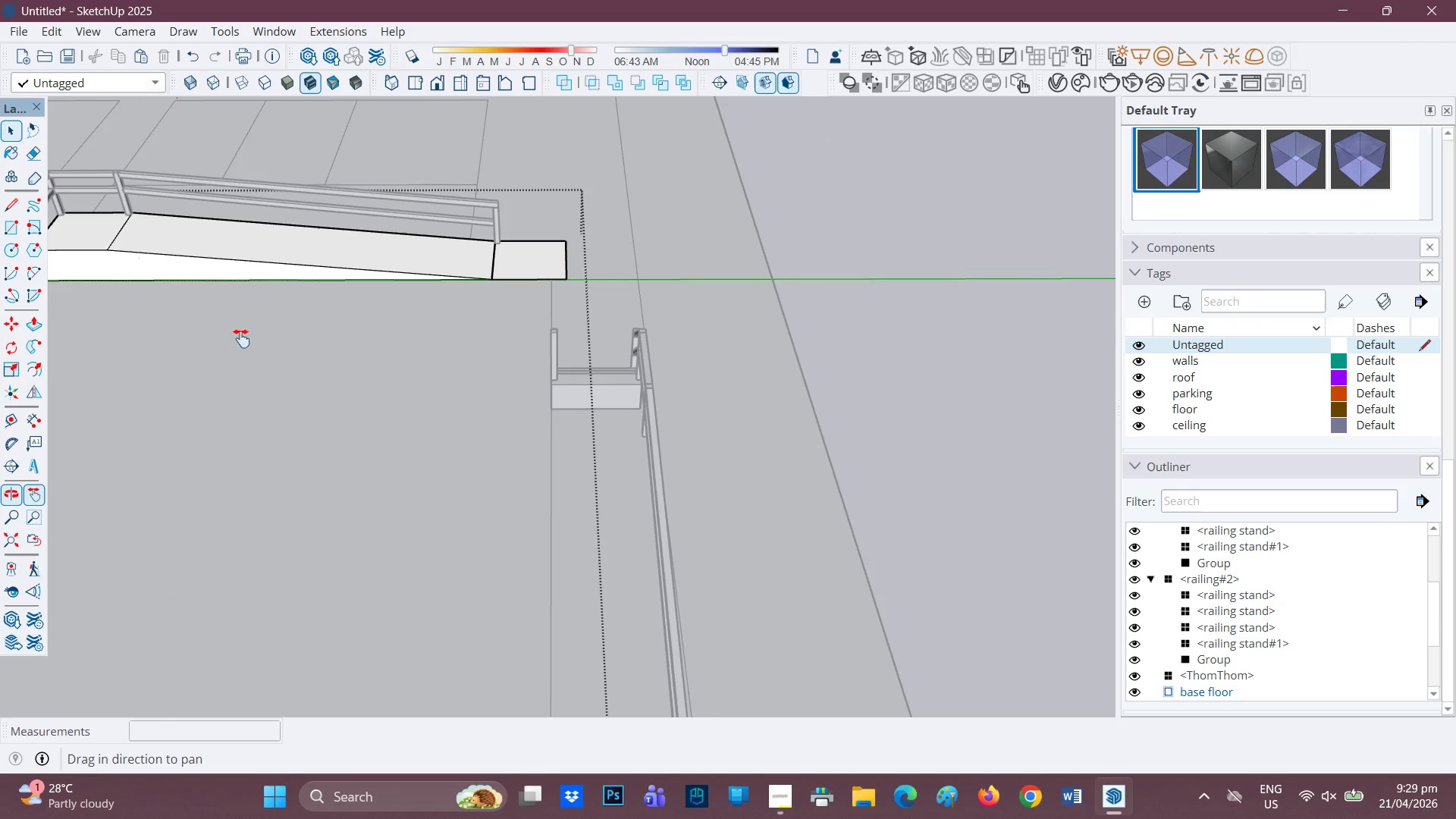 
left_click_drag(start_coordinate=[243, 341], to_coordinate=[459, 483])
 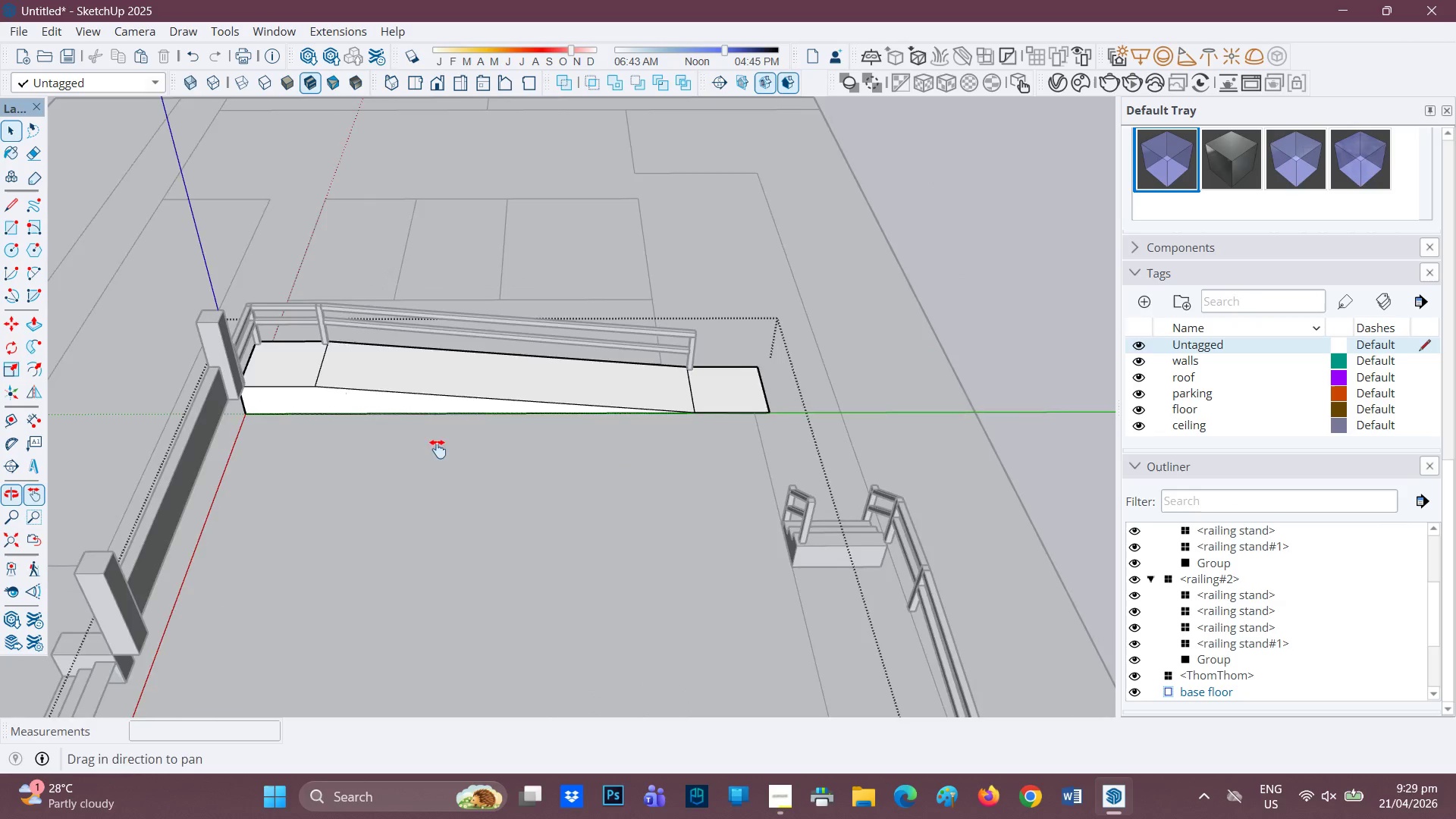 
key(Space)
 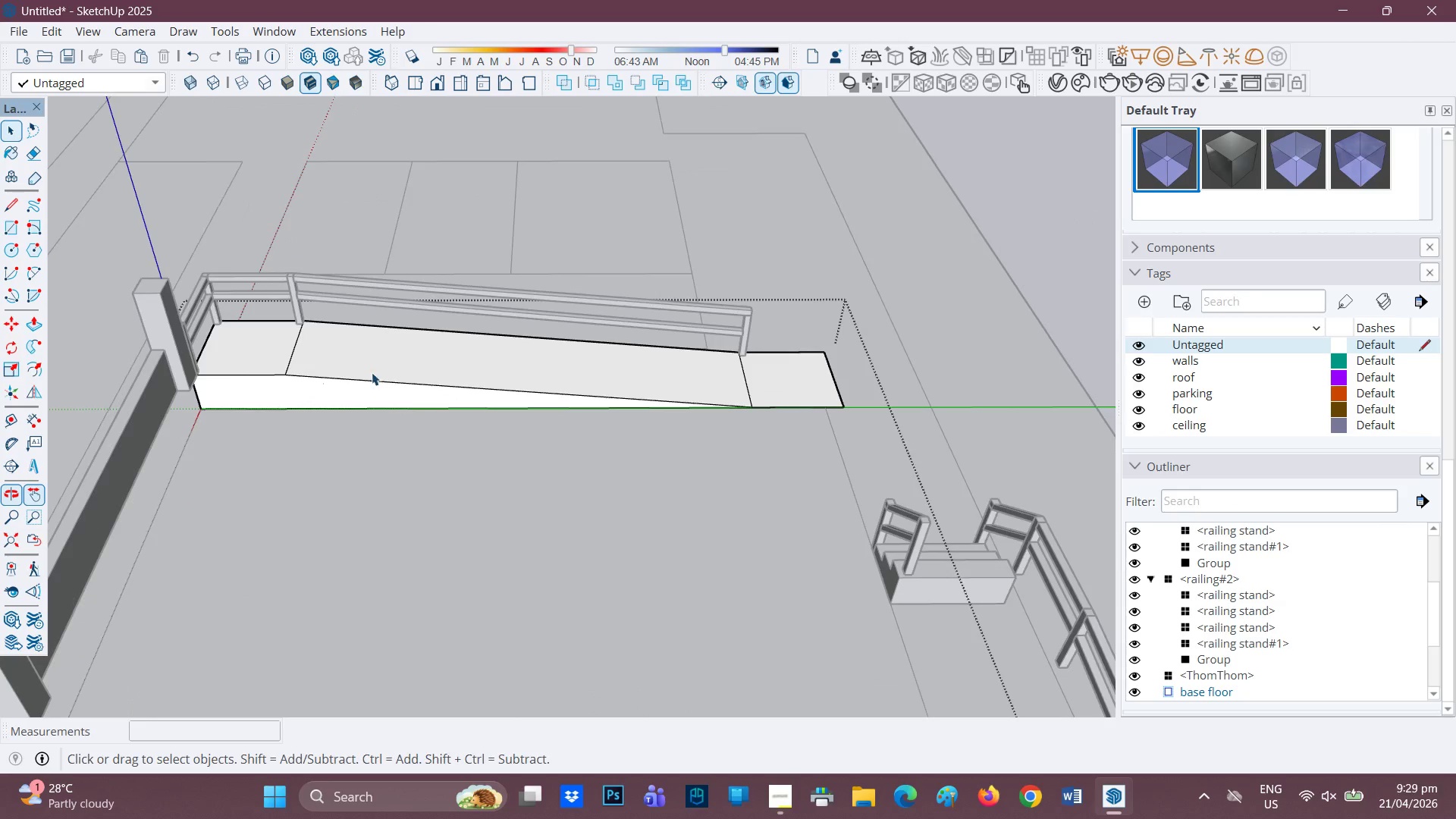 
left_click([370, 372])
 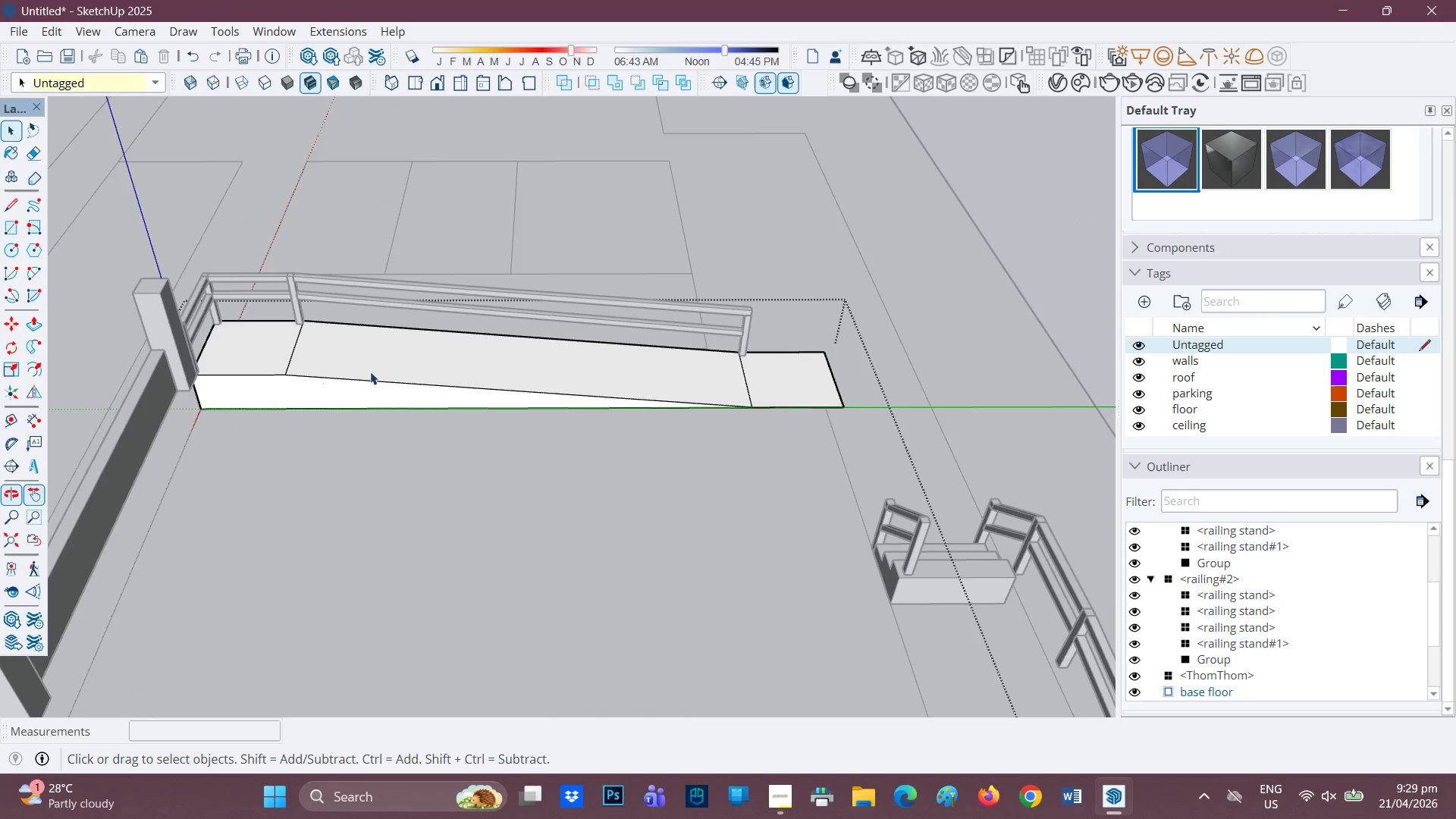 
scroll: coordinate [408, 411], scroll_direction: up, amount: 2.0
 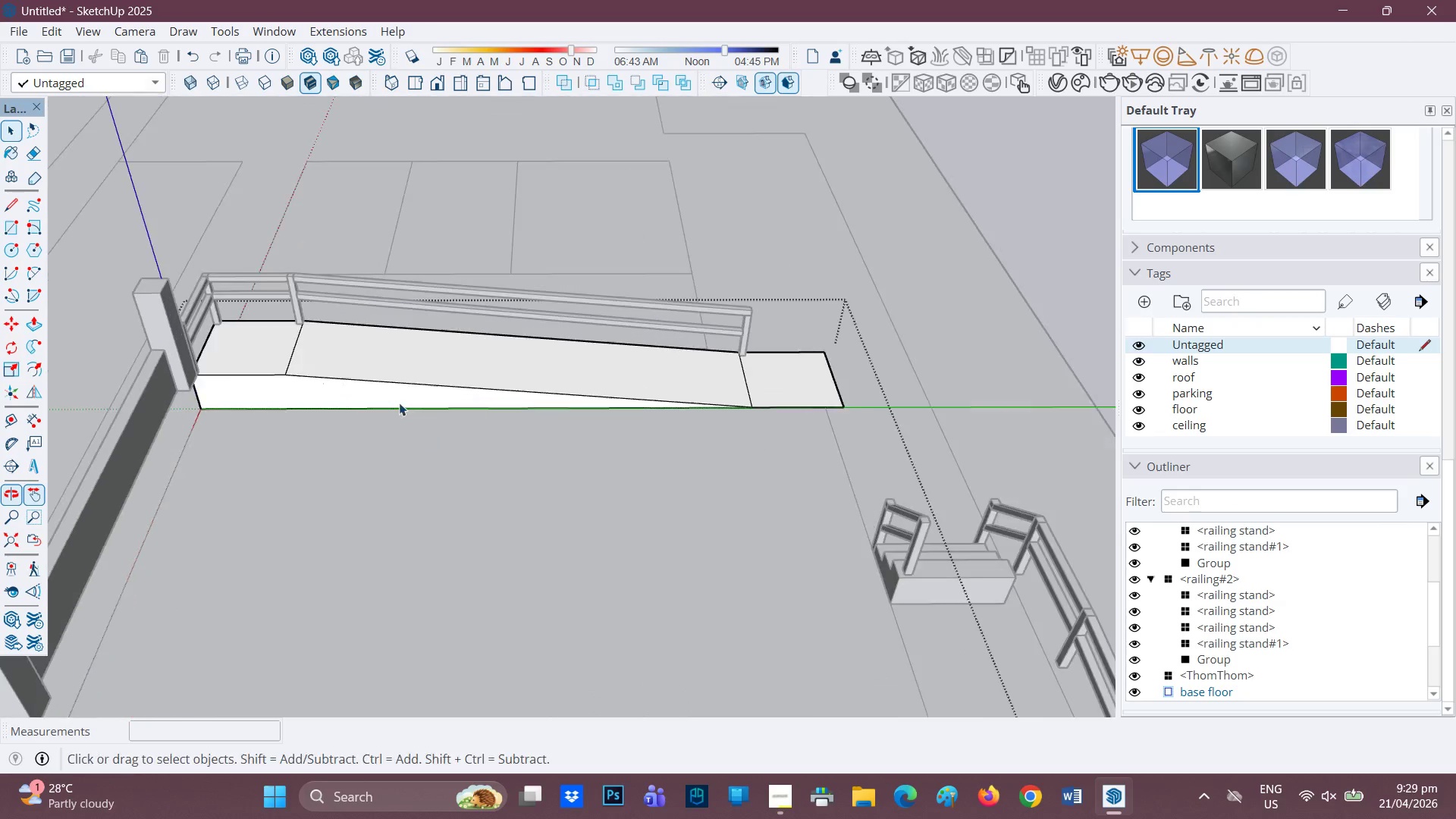 
double_click([370, 372])
 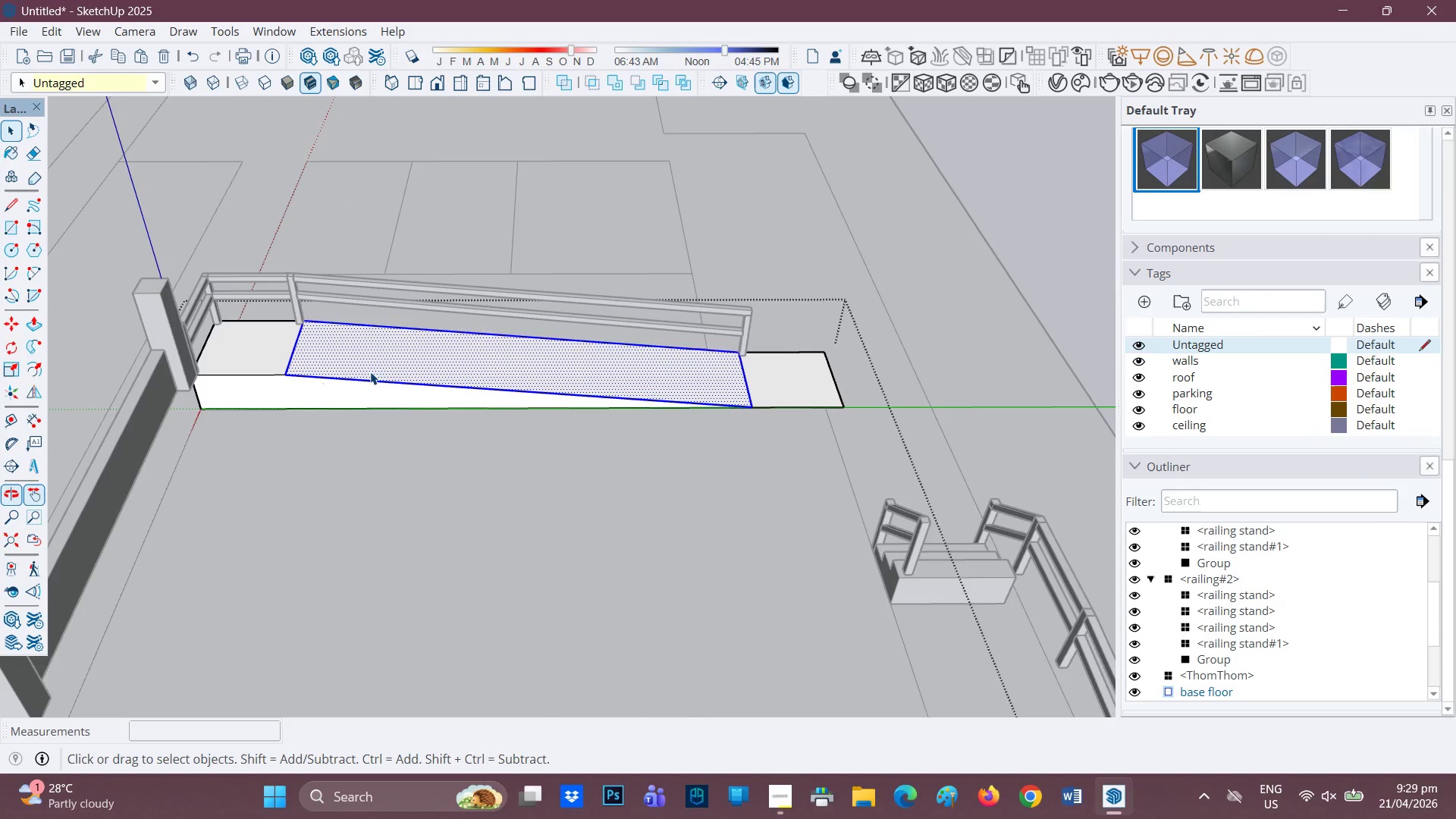 
triple_click([370, 372])
 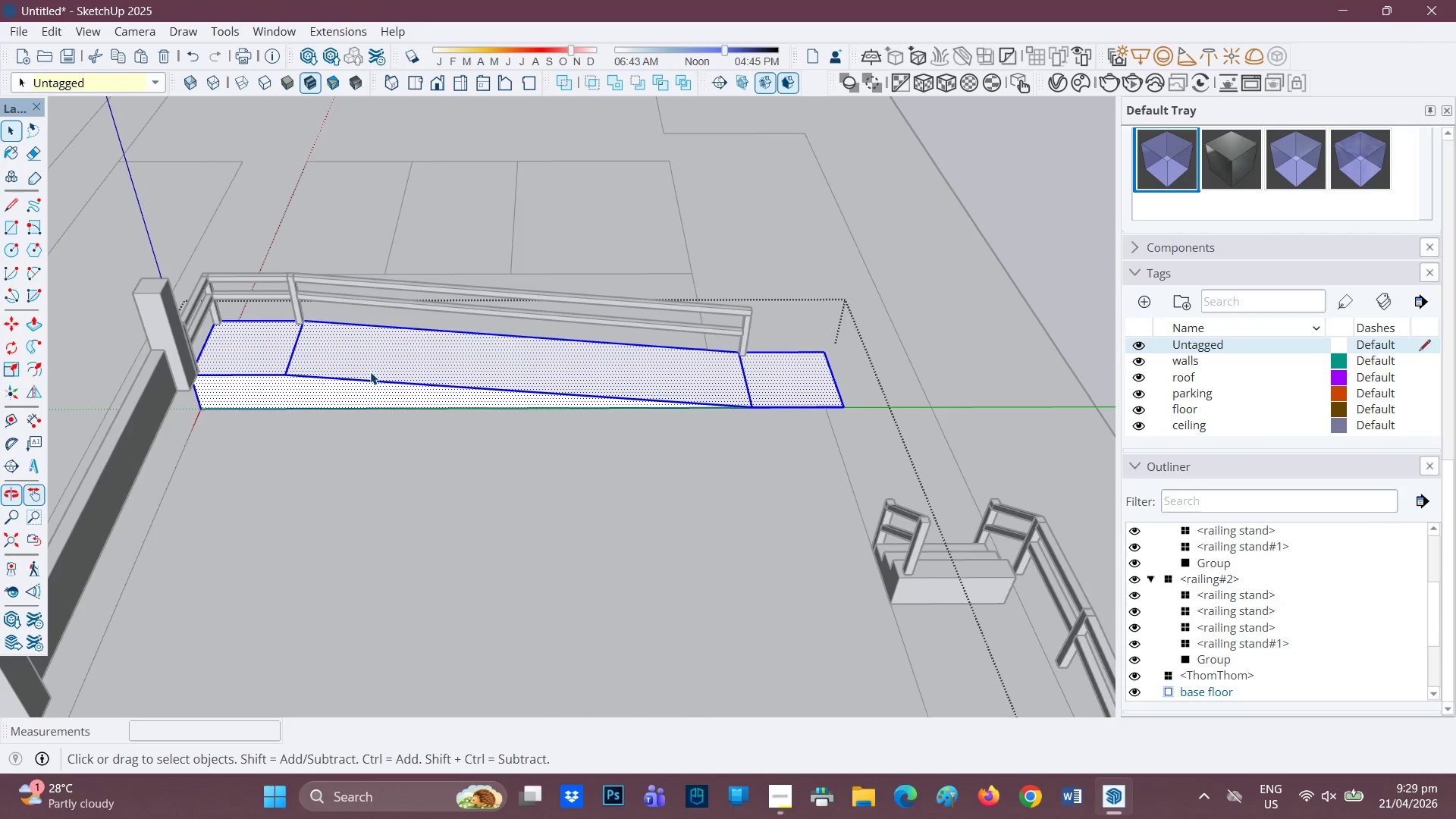 
right_click([370, 372])
 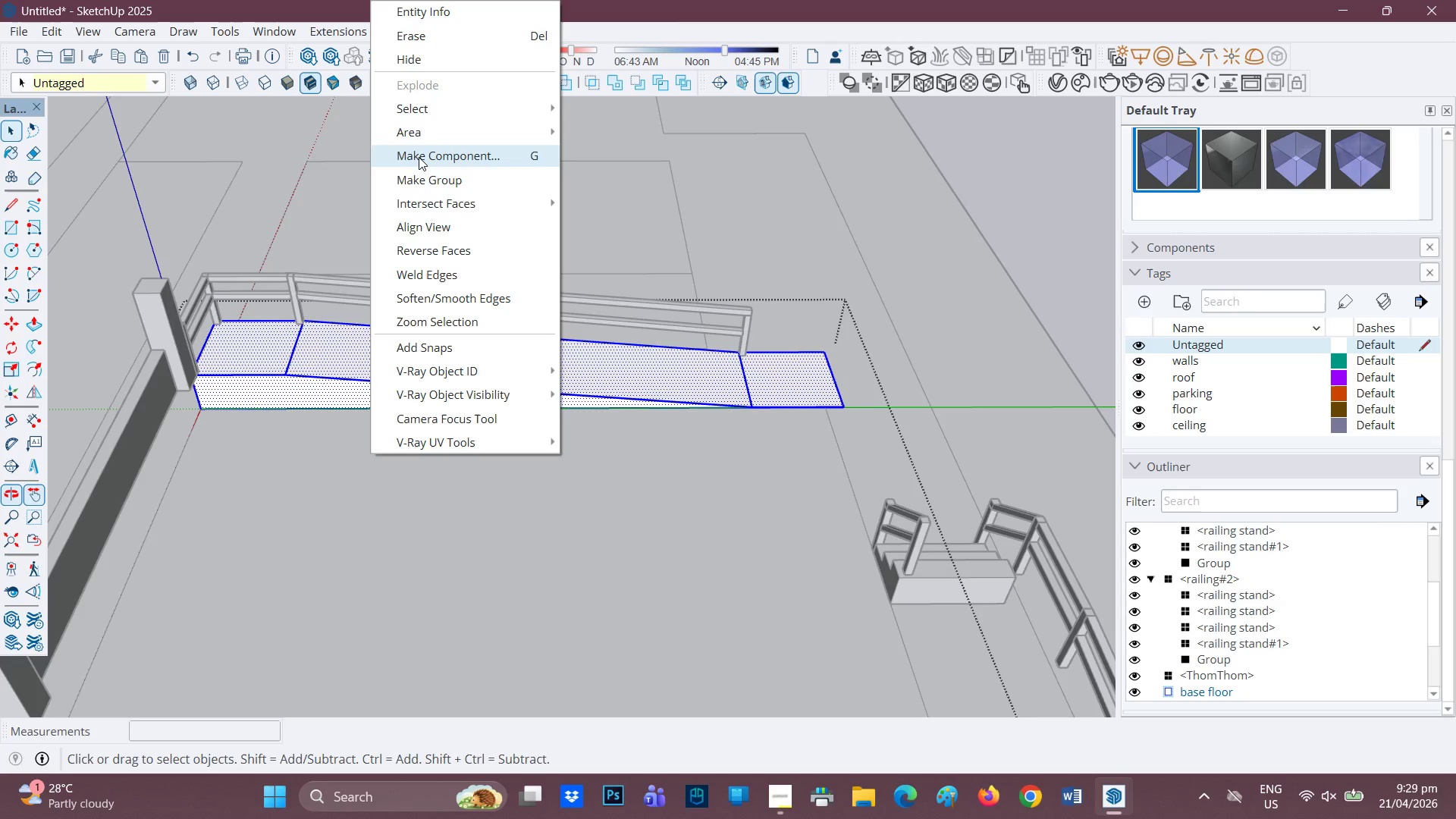 
left_click([419, 157])
 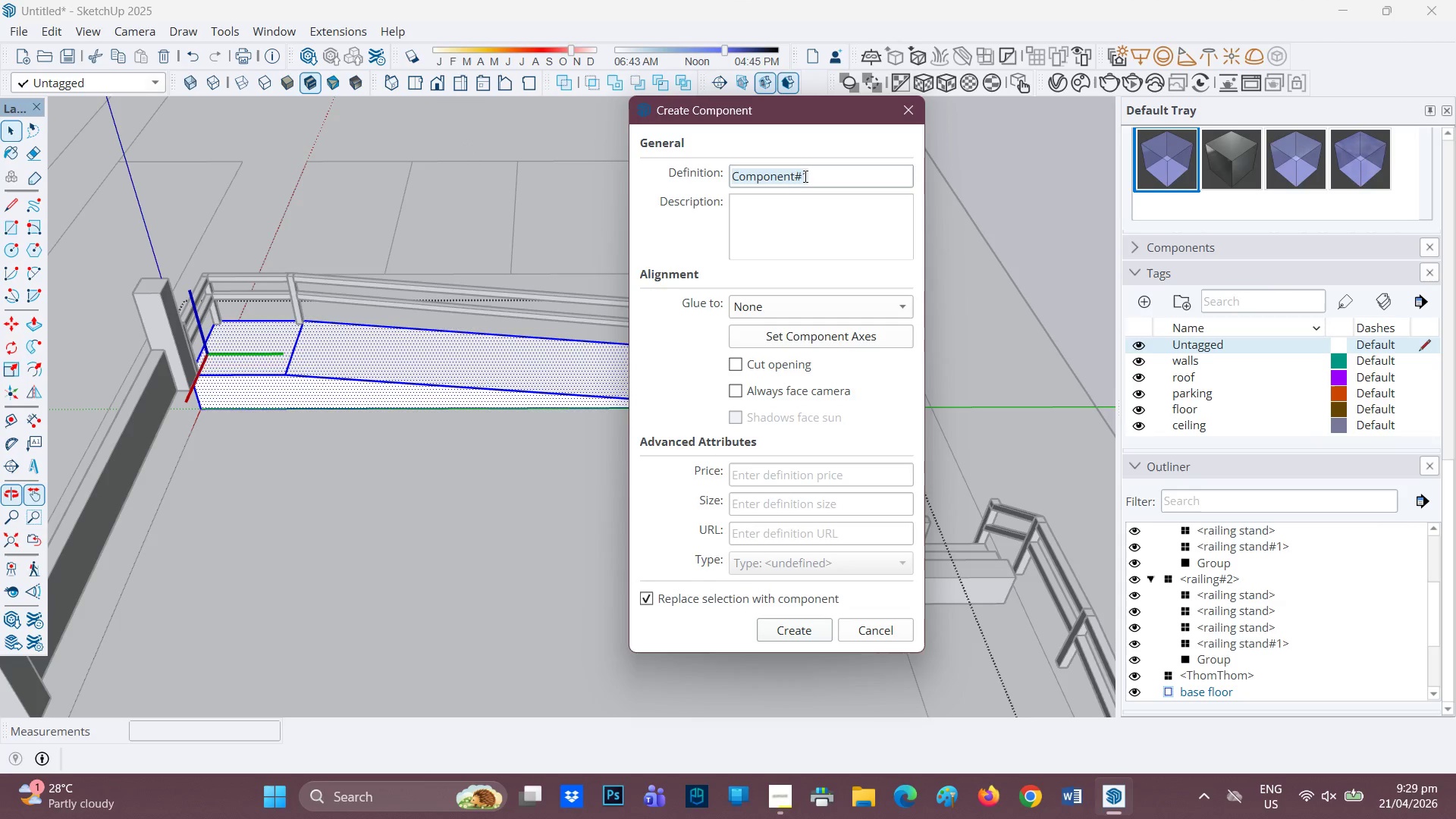 
left_click_drag(start_coordinate=[811, 176], to_coordinate=[623, 164])
 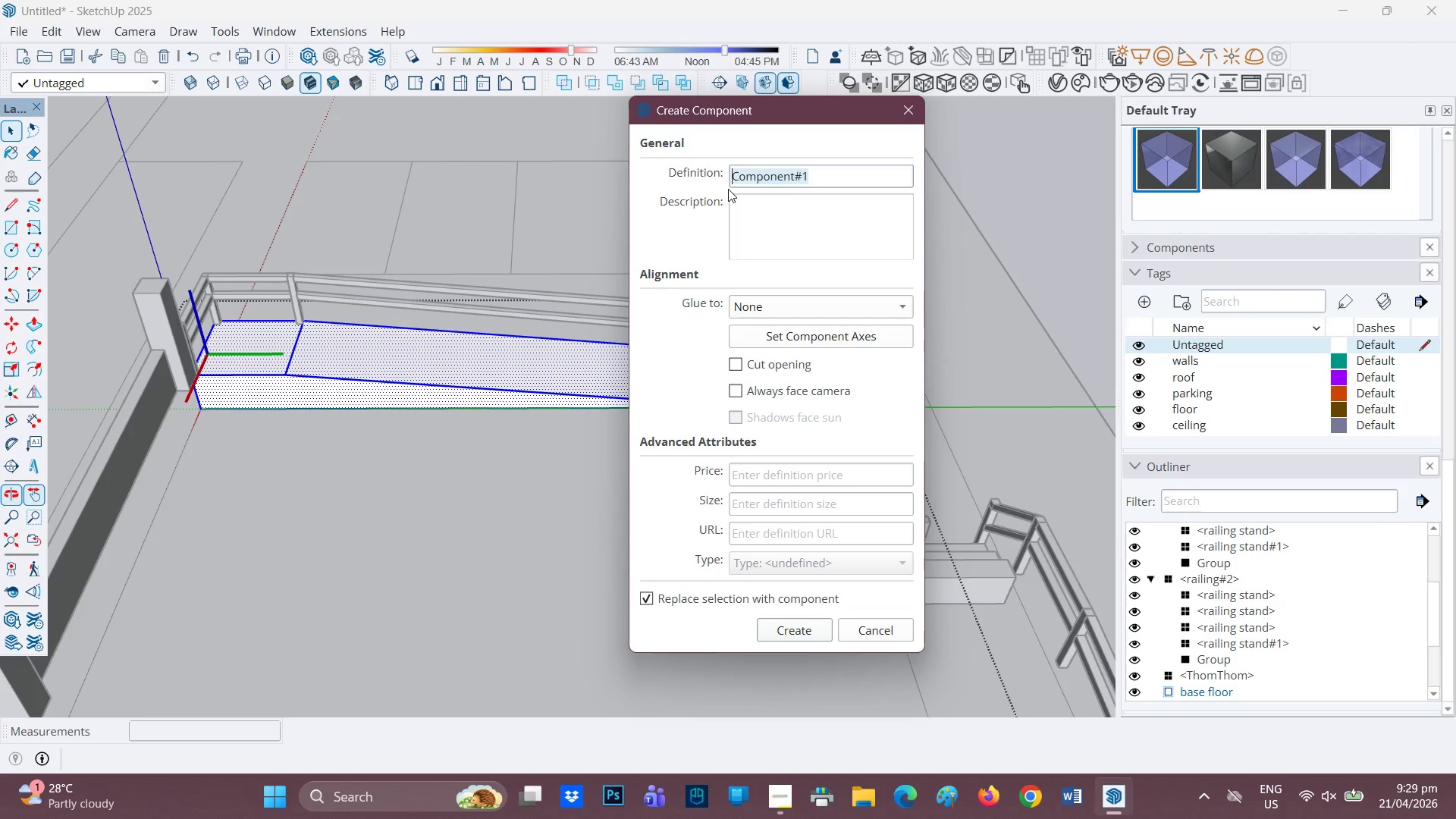 
type(RAMP)
 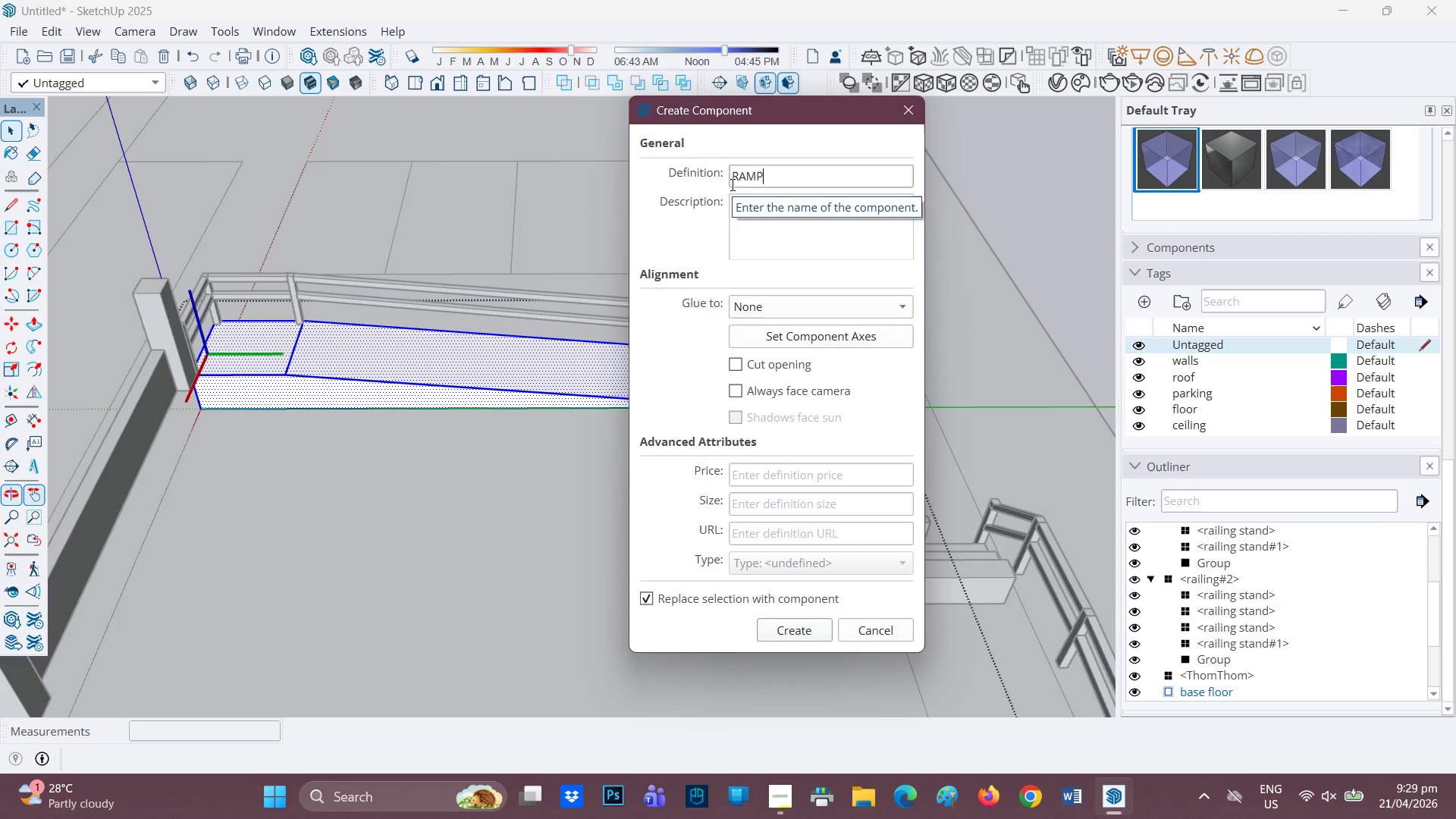 
wait(5.08)
 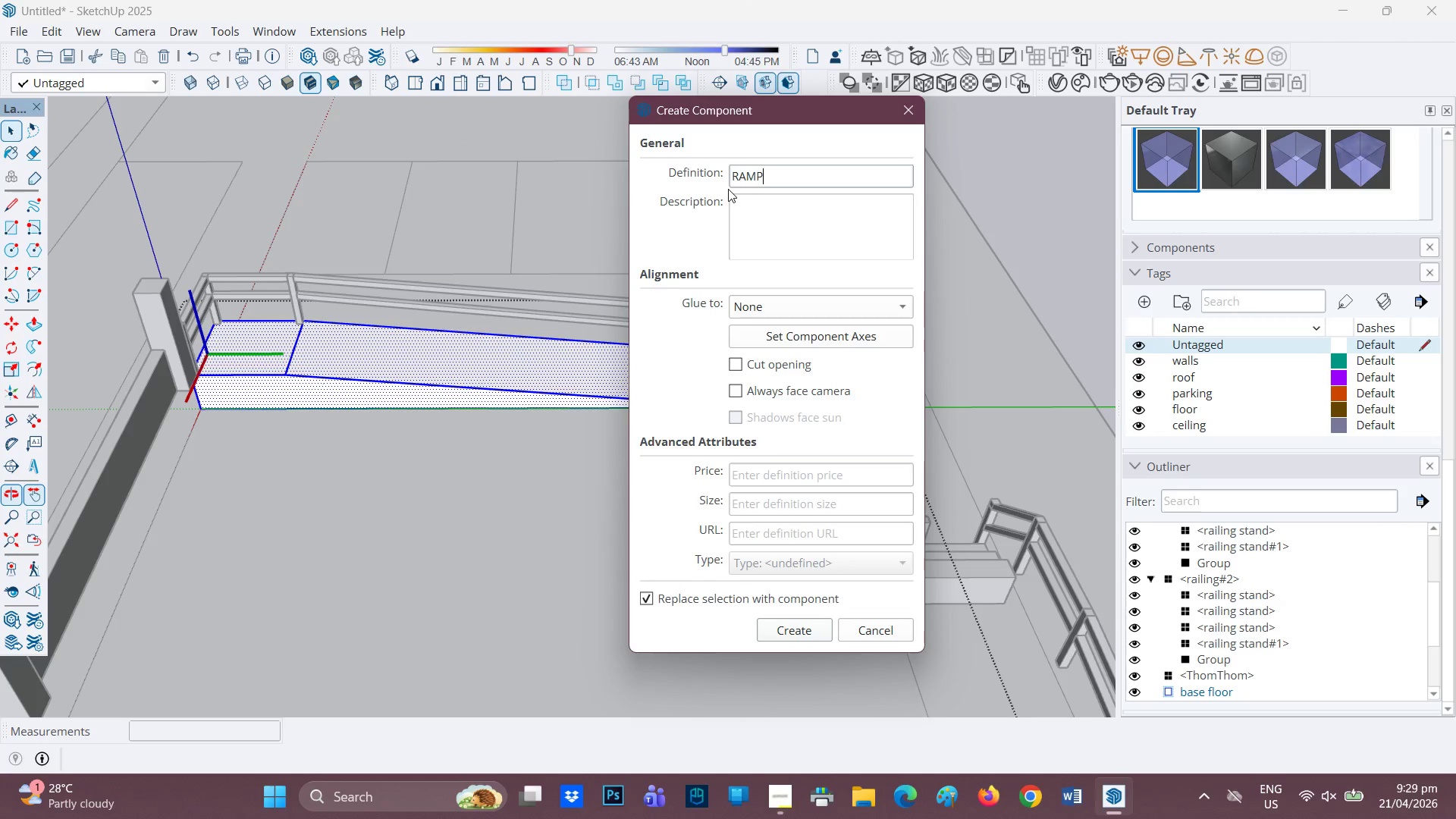 
left_click([733, 180])
 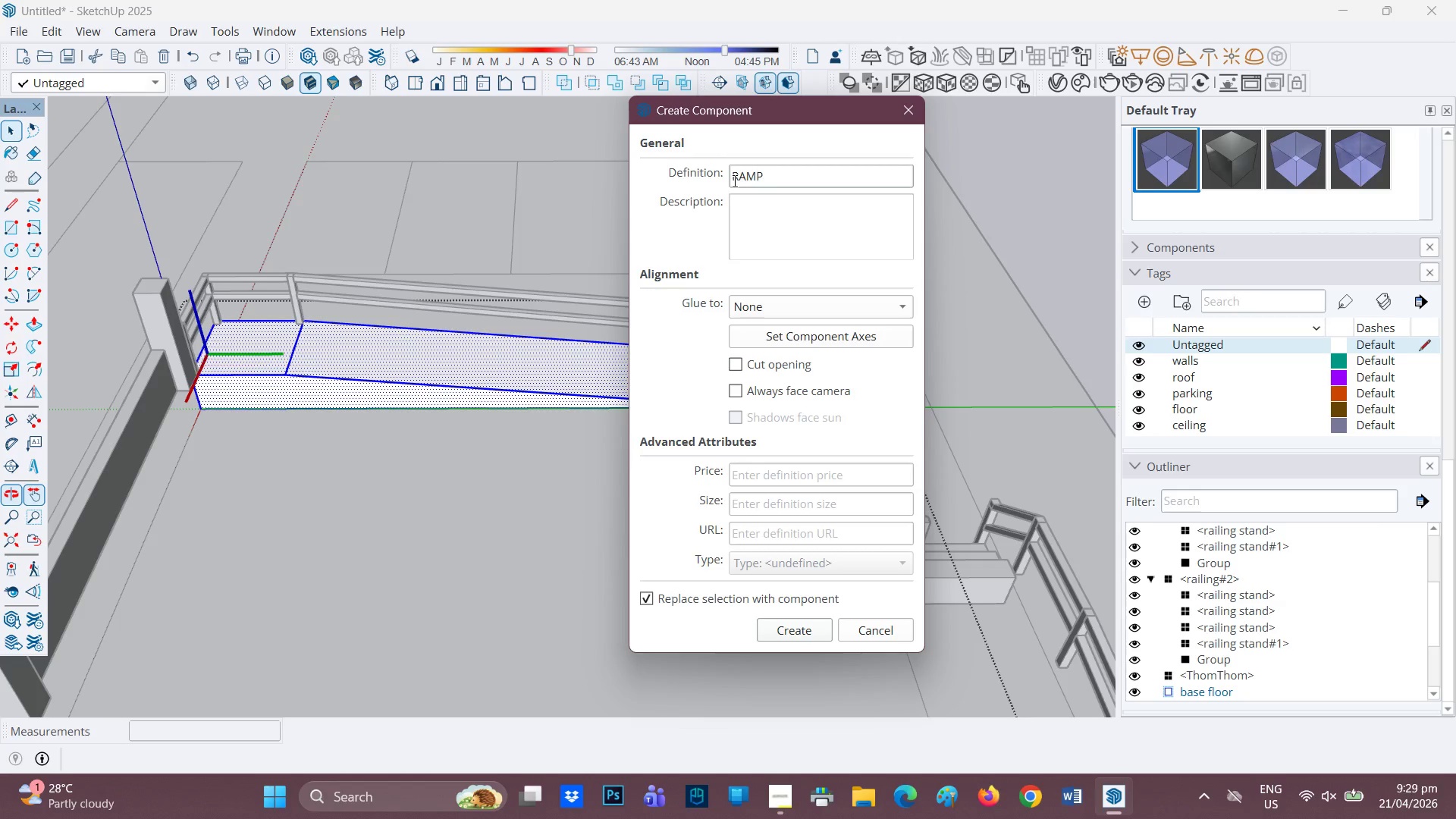 
left_click([733, 180])
 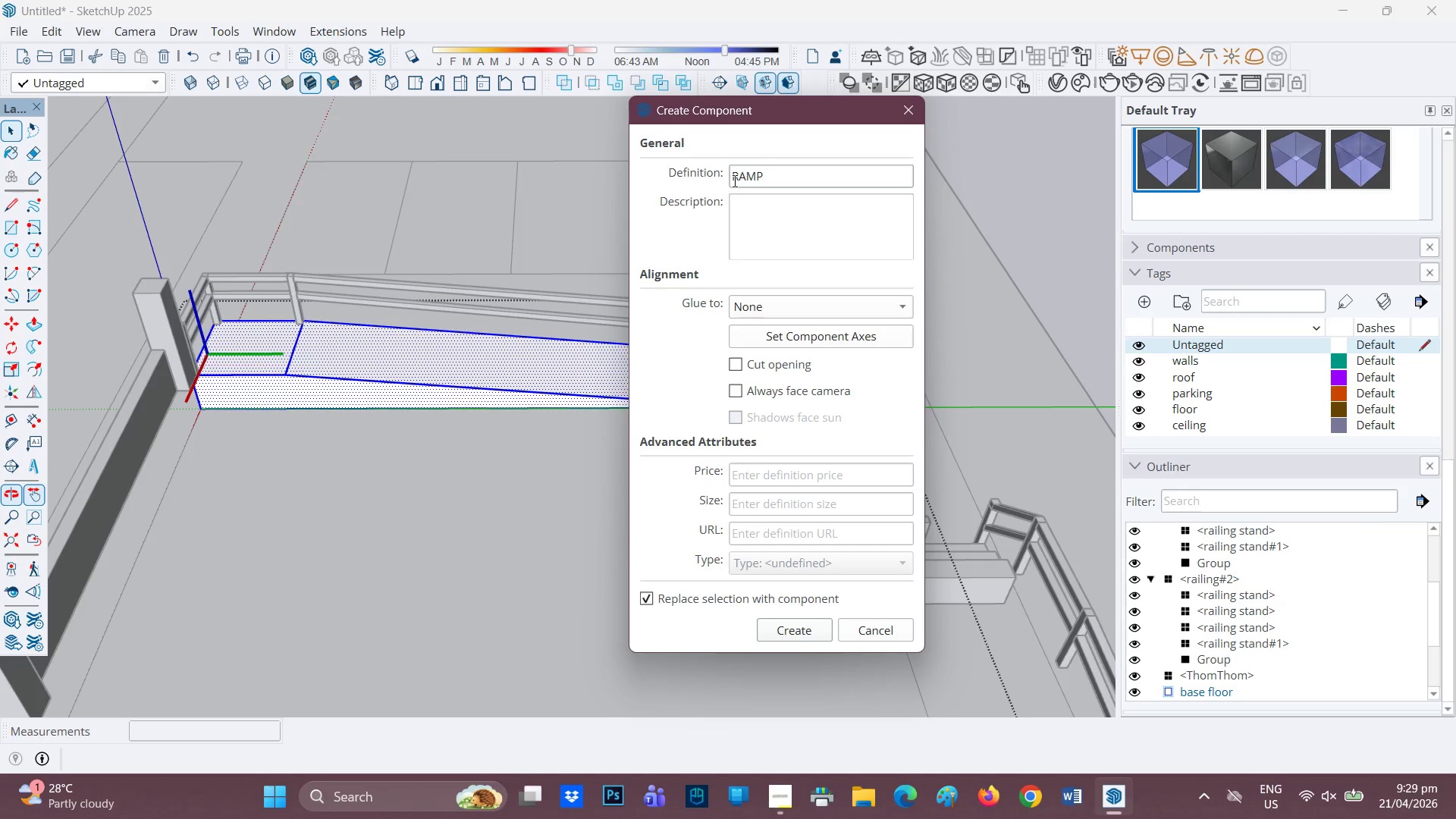 
type(A-)
key(Backspace)
type(DA-COMPLIANT)
 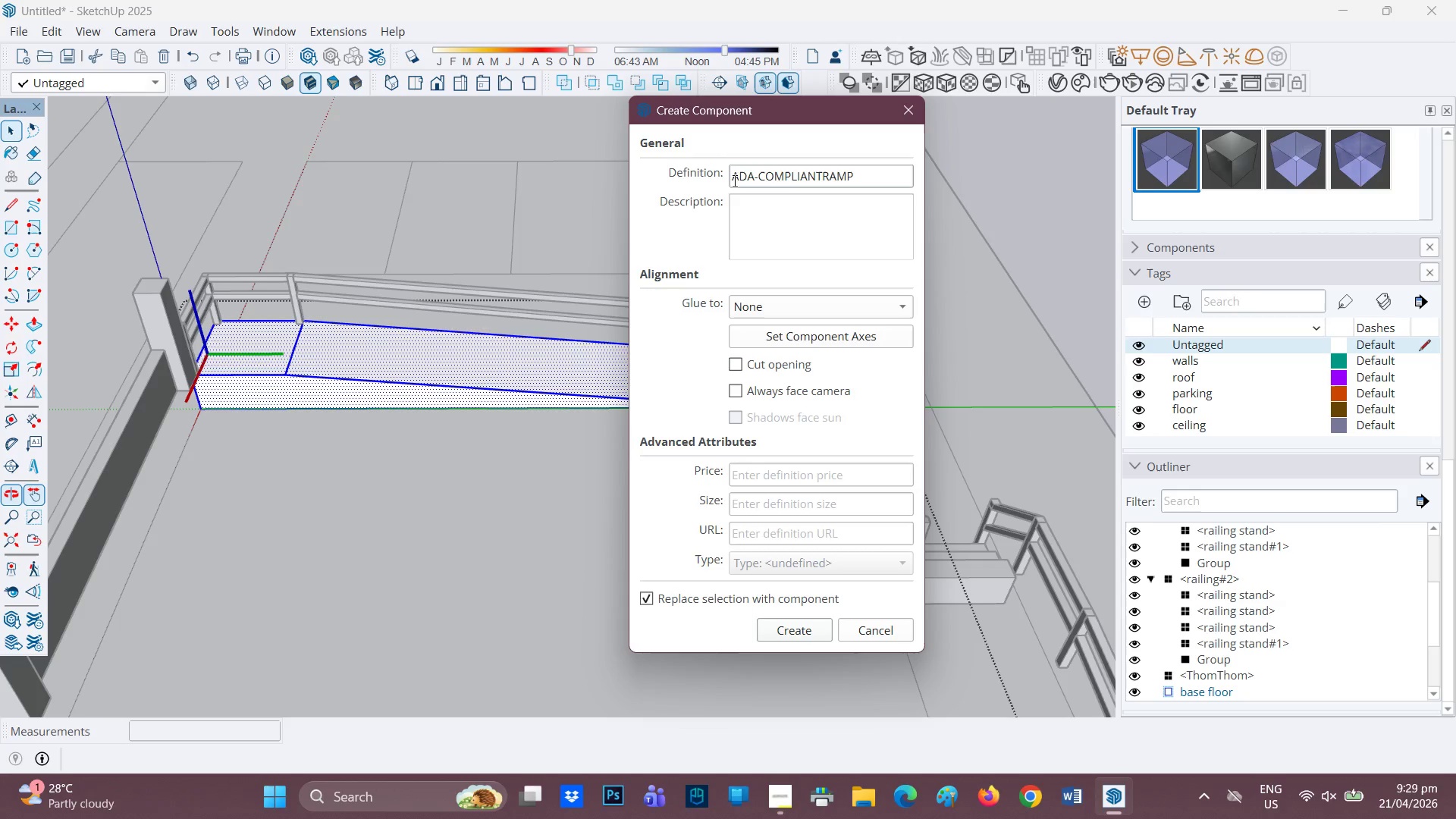 
key(Space)
 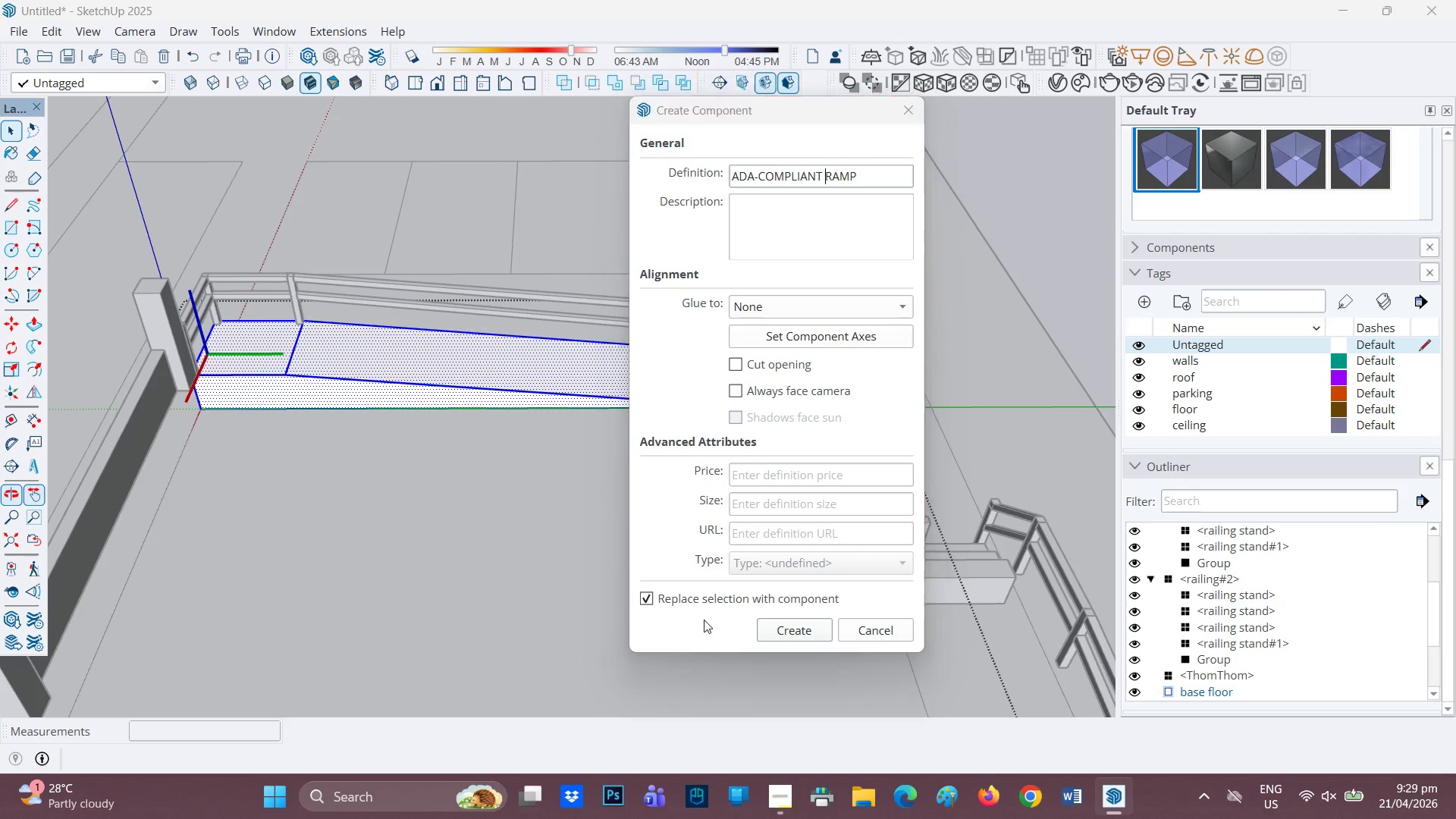 
left_click([778, 626])
 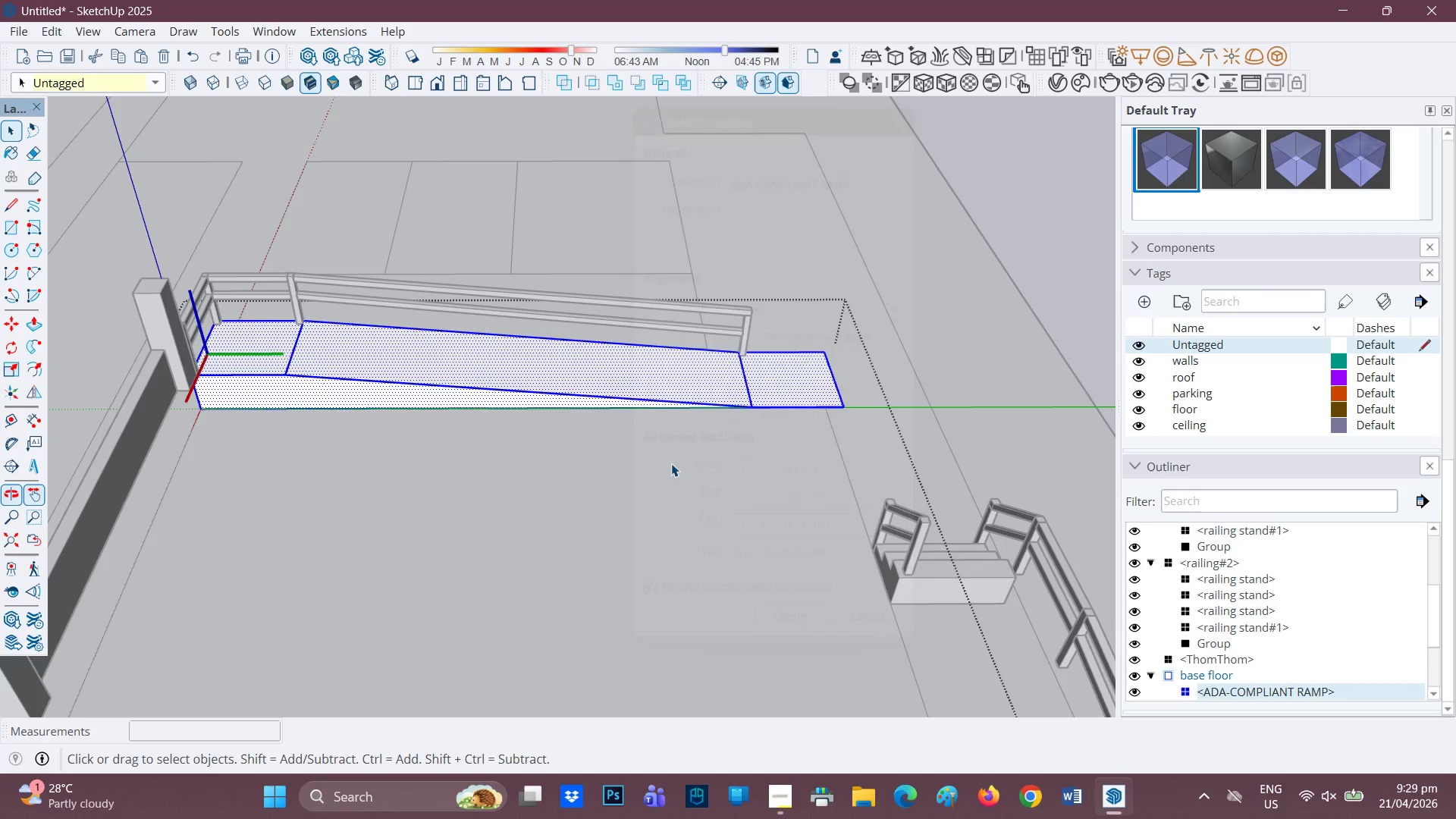 
scroll: coordinate [341, 356], scroll_direction: down, amount: 2.0
 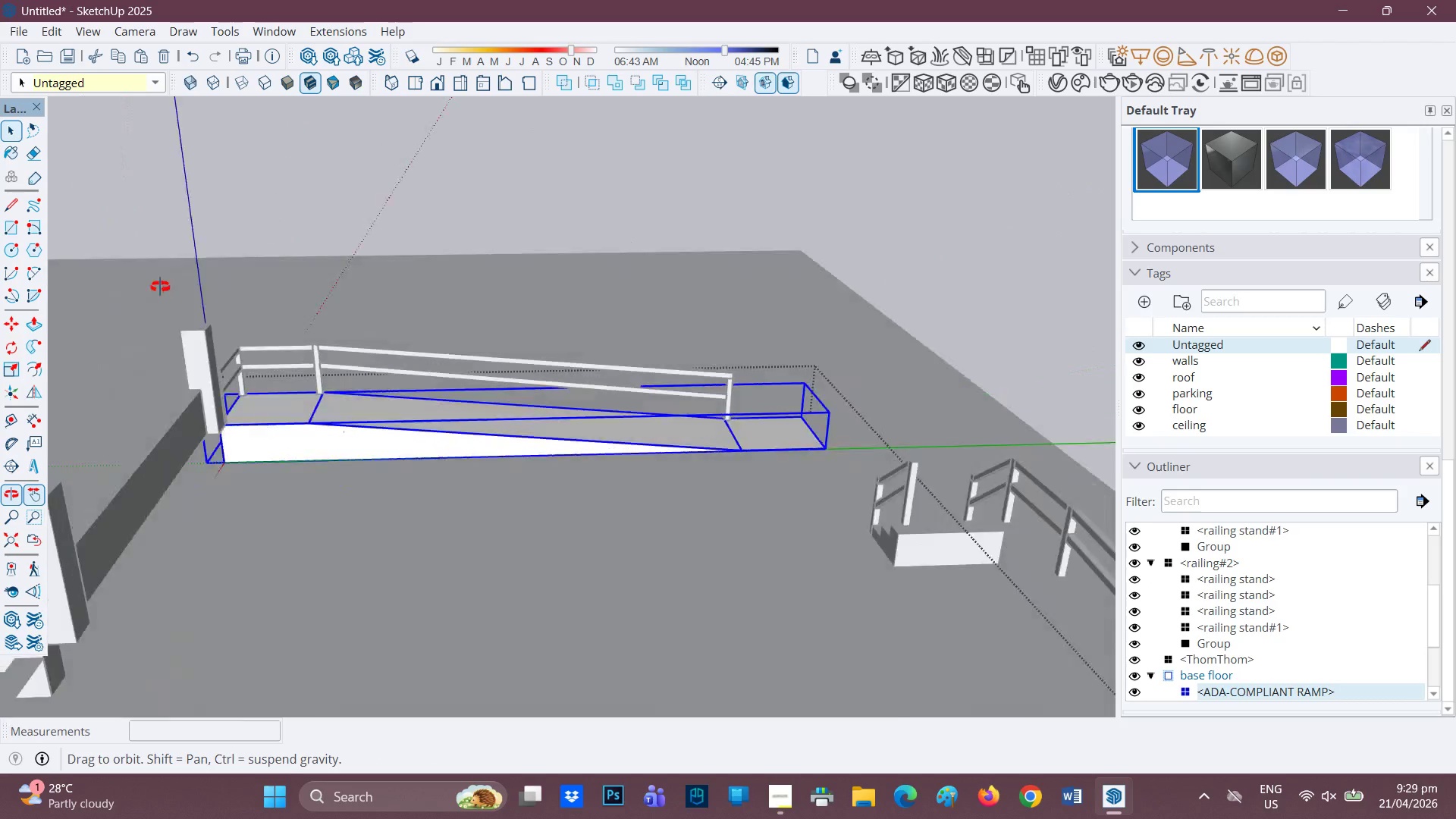 
scroll: coordinate [401, 359], scroll_direction: up, amount: 8.0
 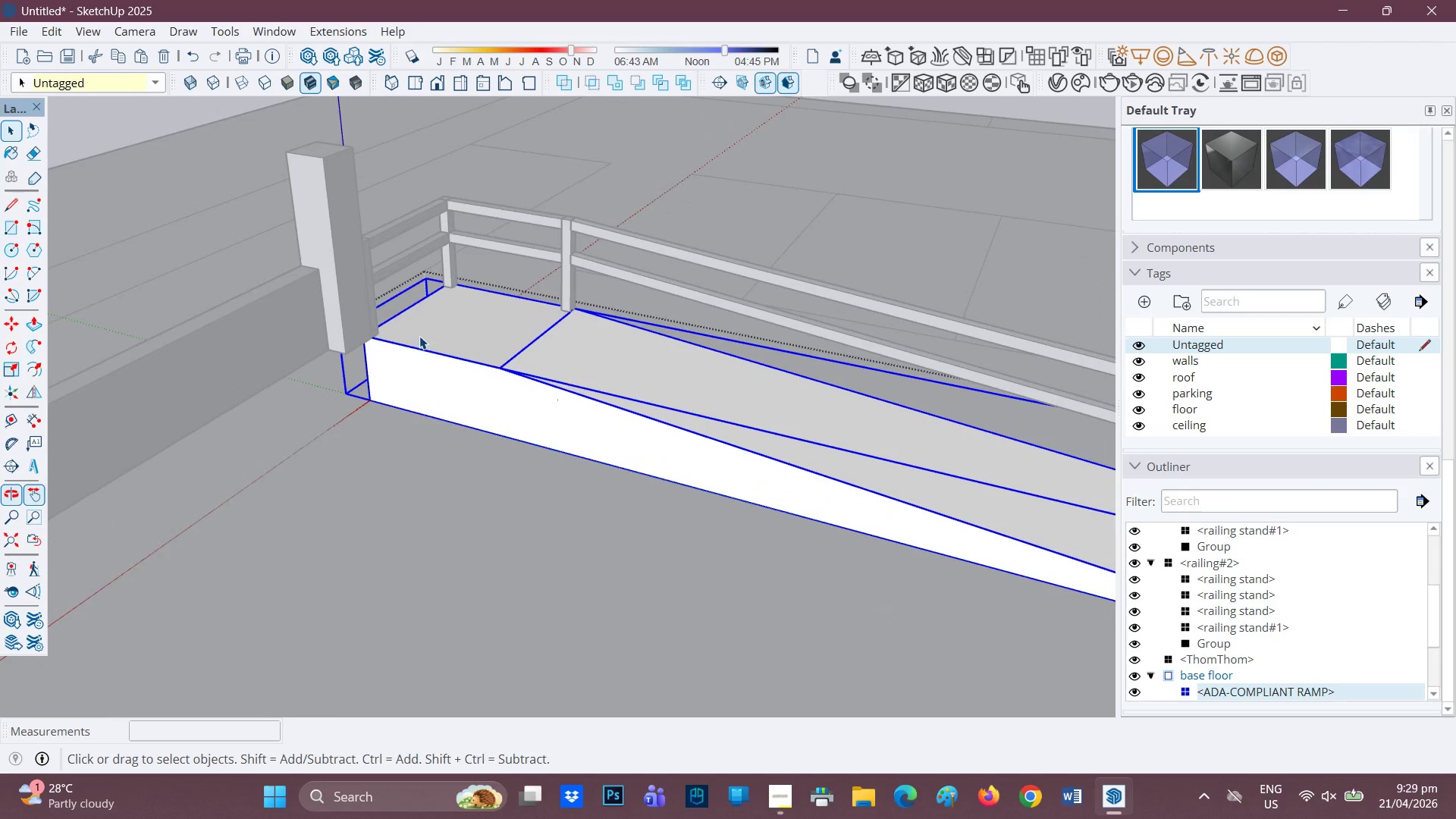 
scroll: coordinate [570, 438], scroll_direction: down, amount: 25.0
 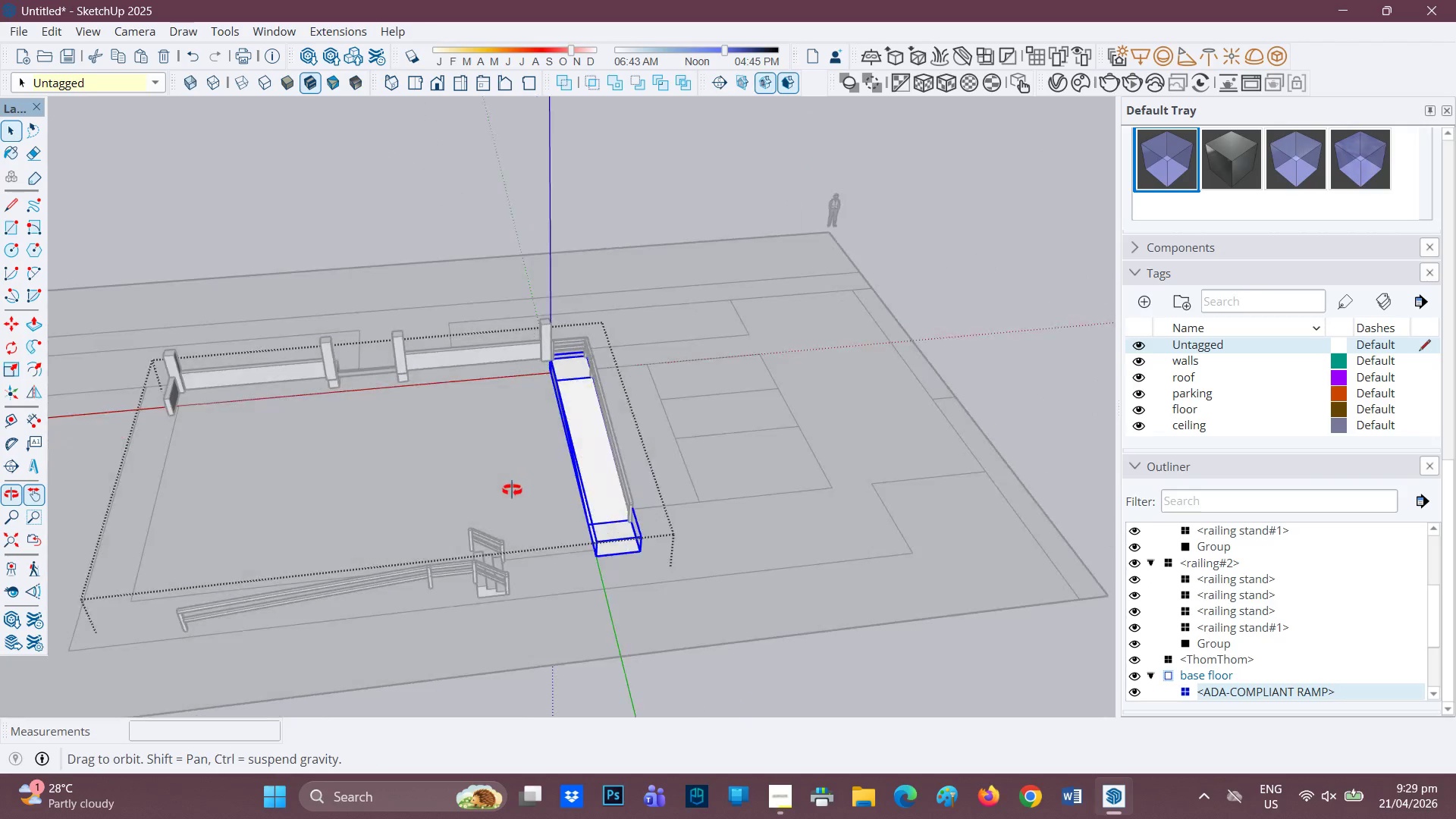 
scroll: coordinate [574, 448], scroll_direction: up, amount: 1.0
 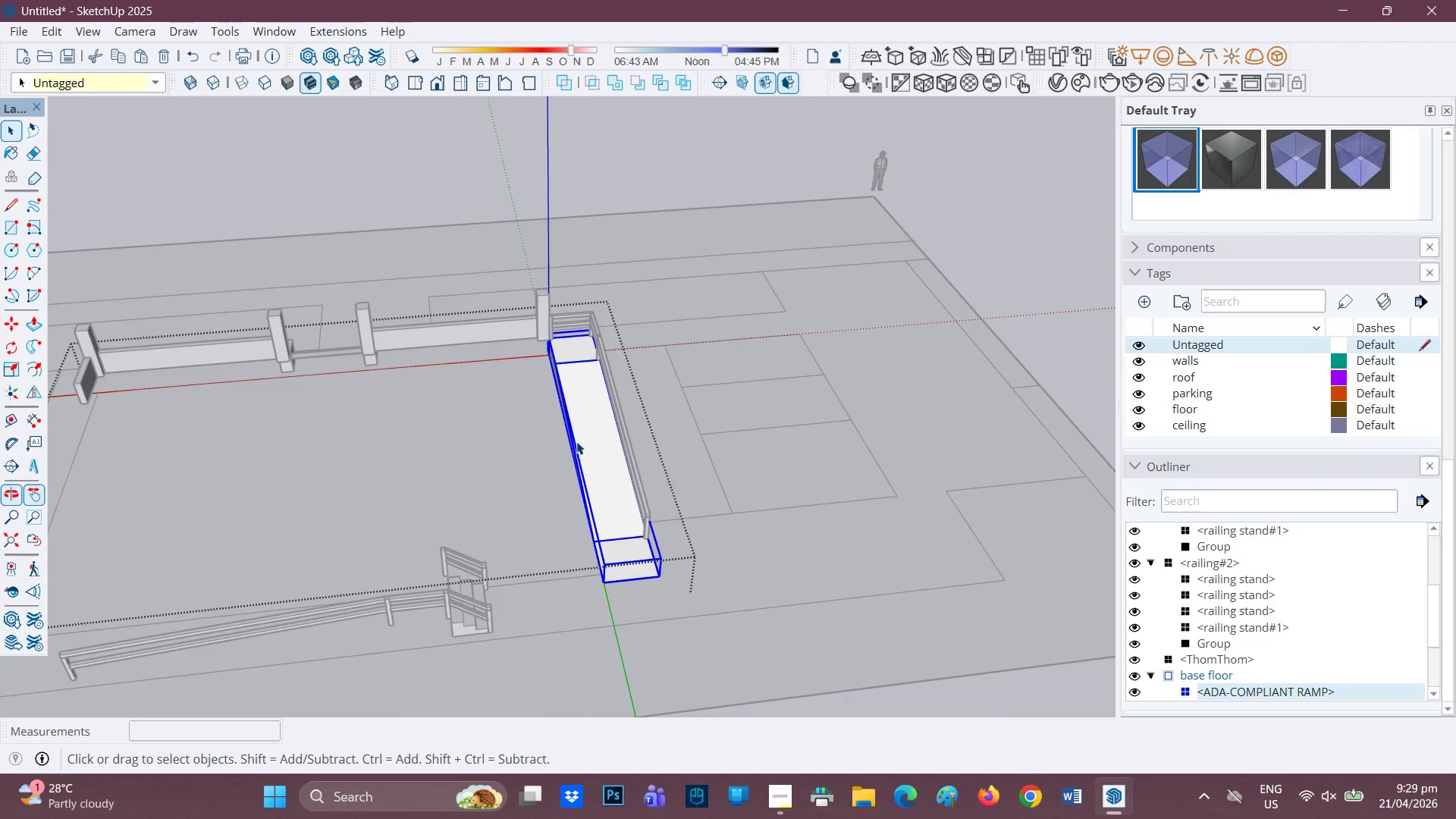 
key(Control+C)
 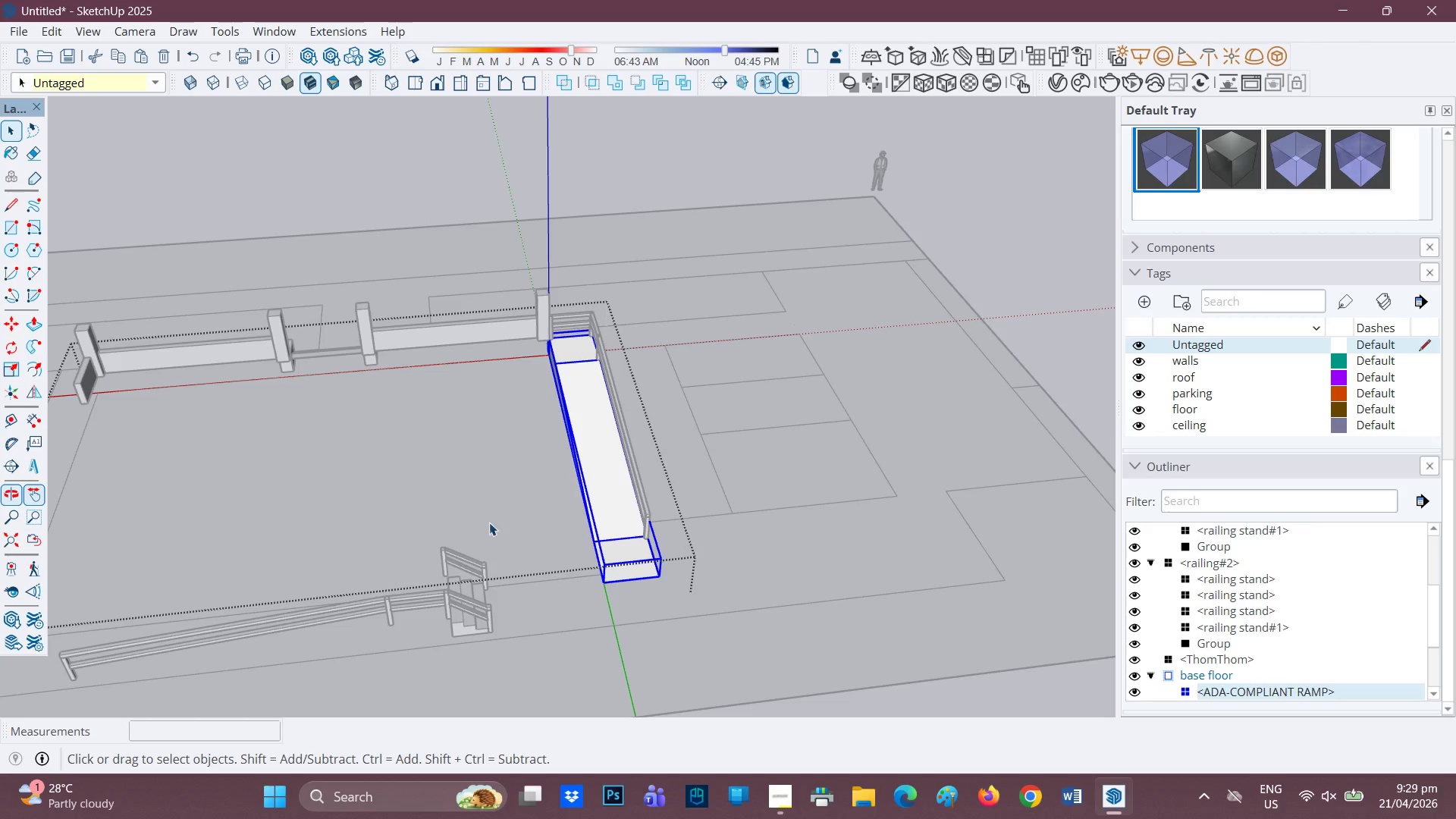 
key(Control+V)
 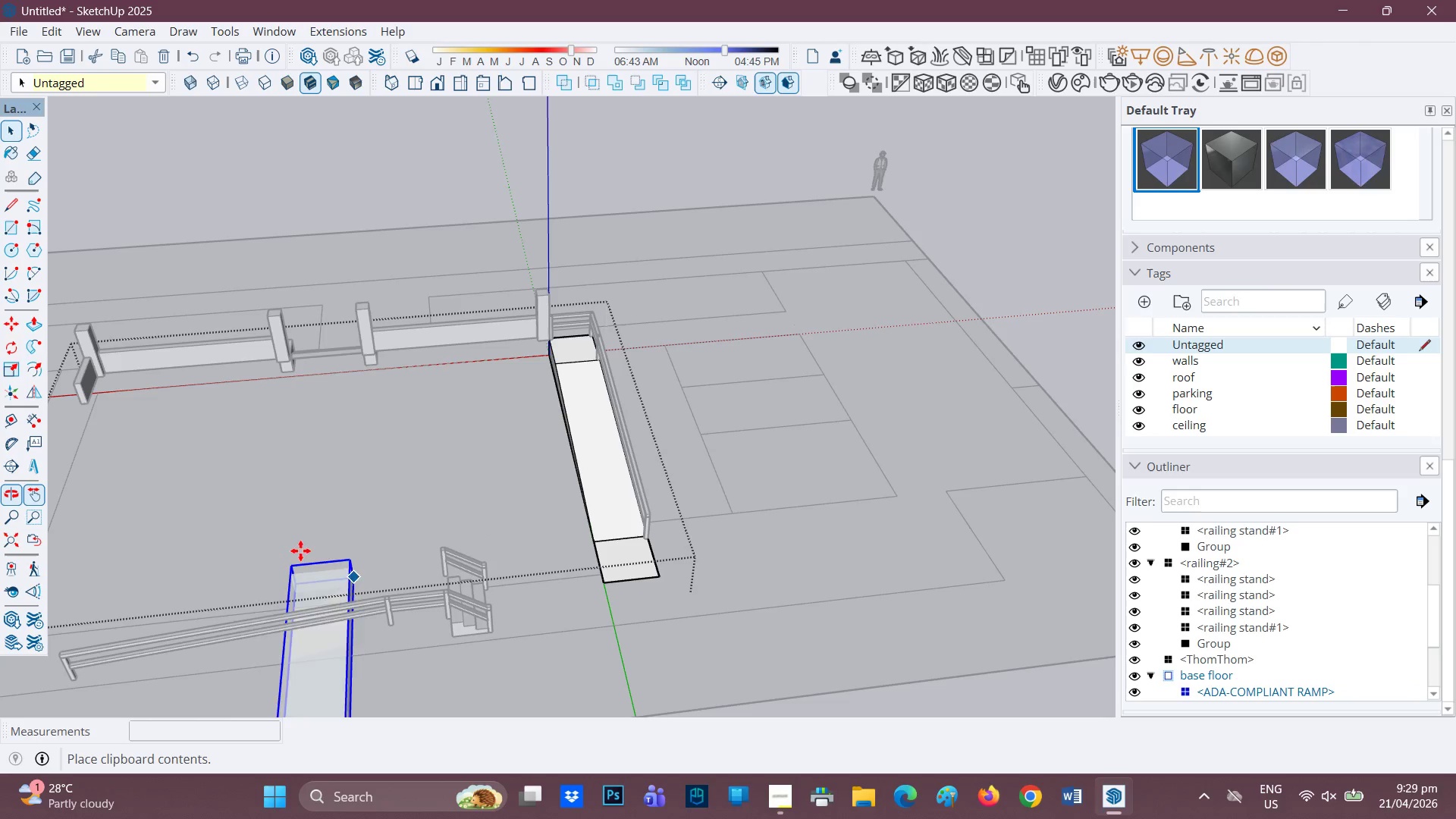 
left_click([303, 504])
 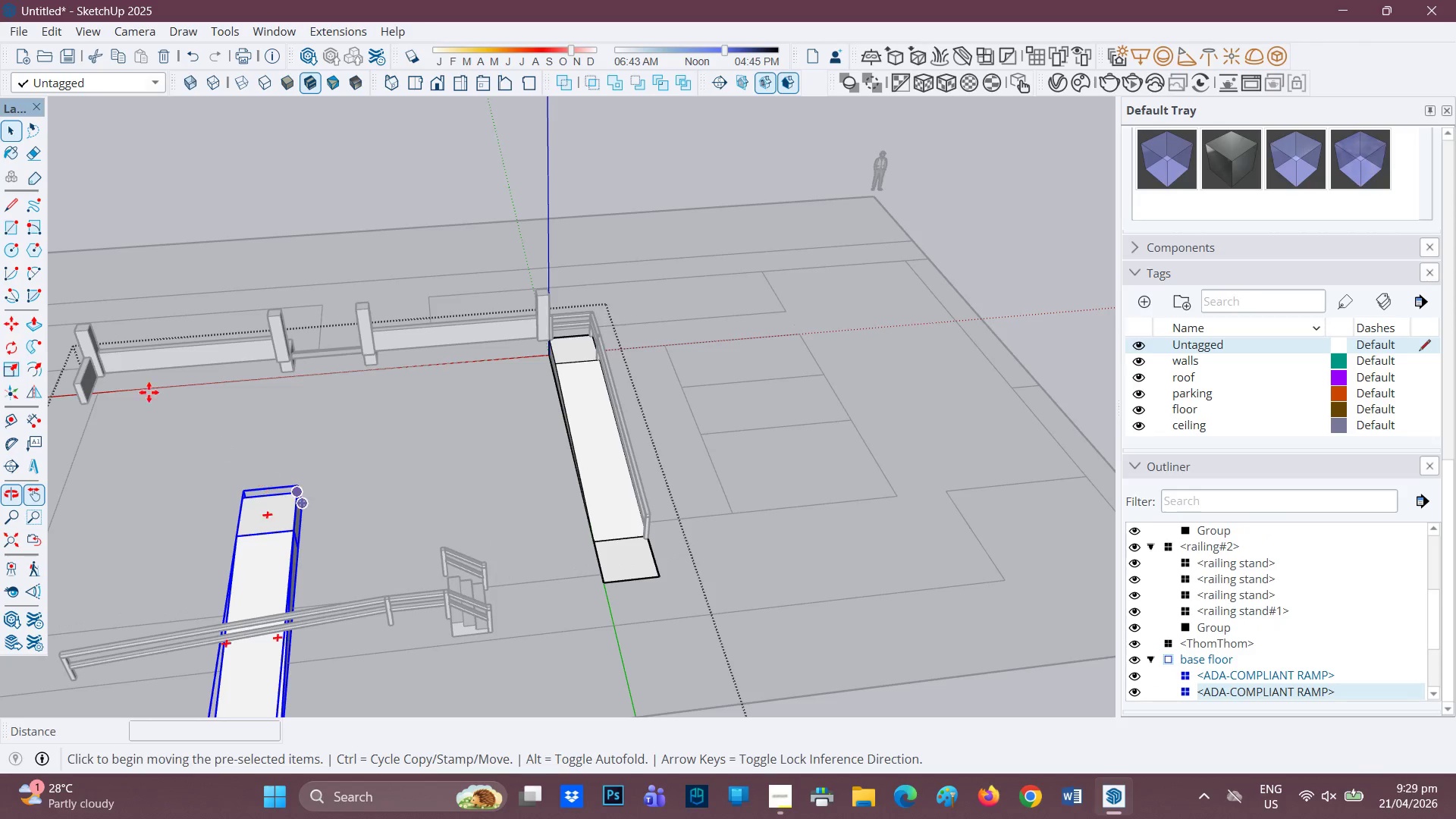 
scroll: coordinate [0, 333], scroll_direction: up, amount: 2.0
 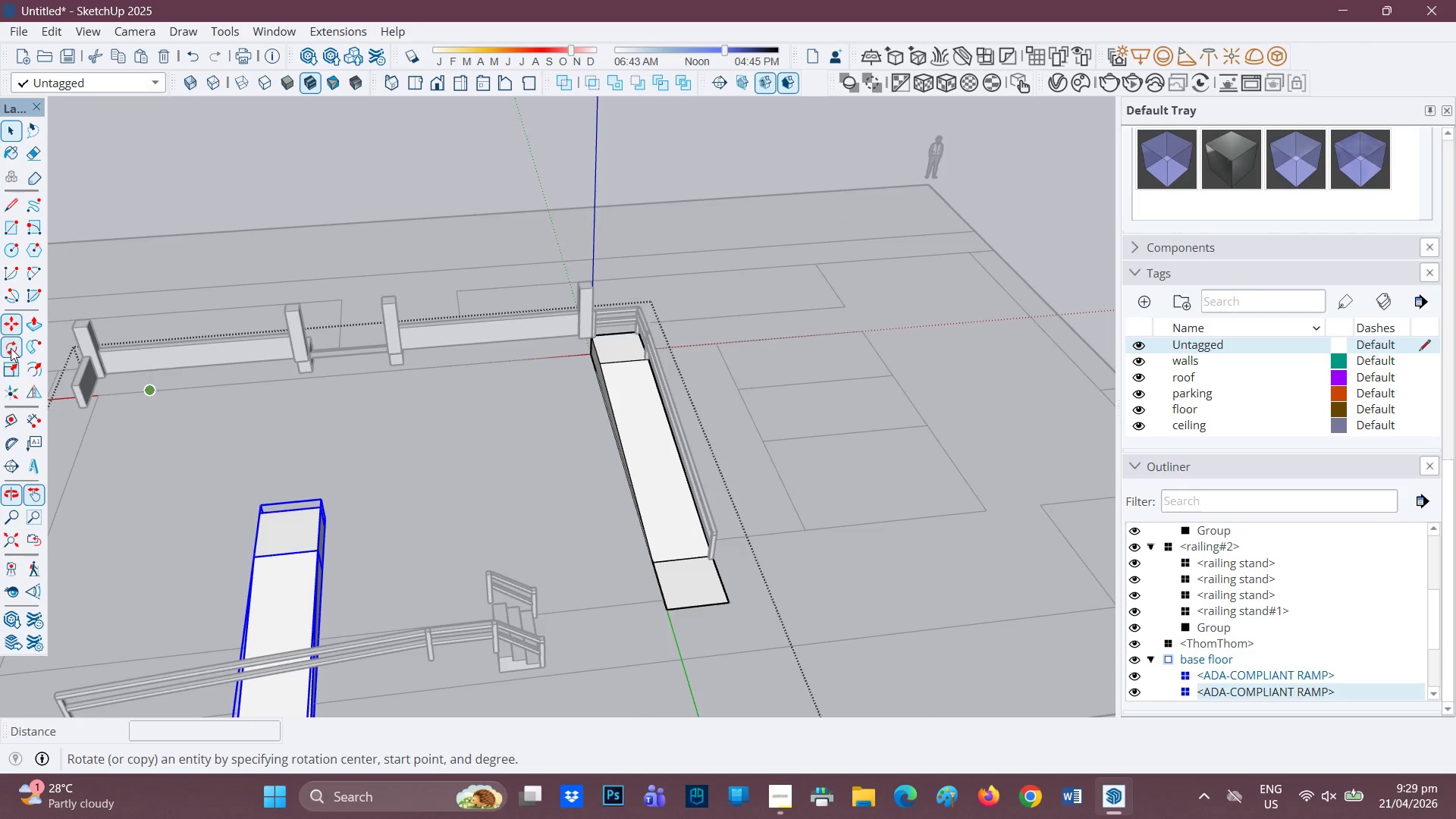 
left_click([11, 347])
 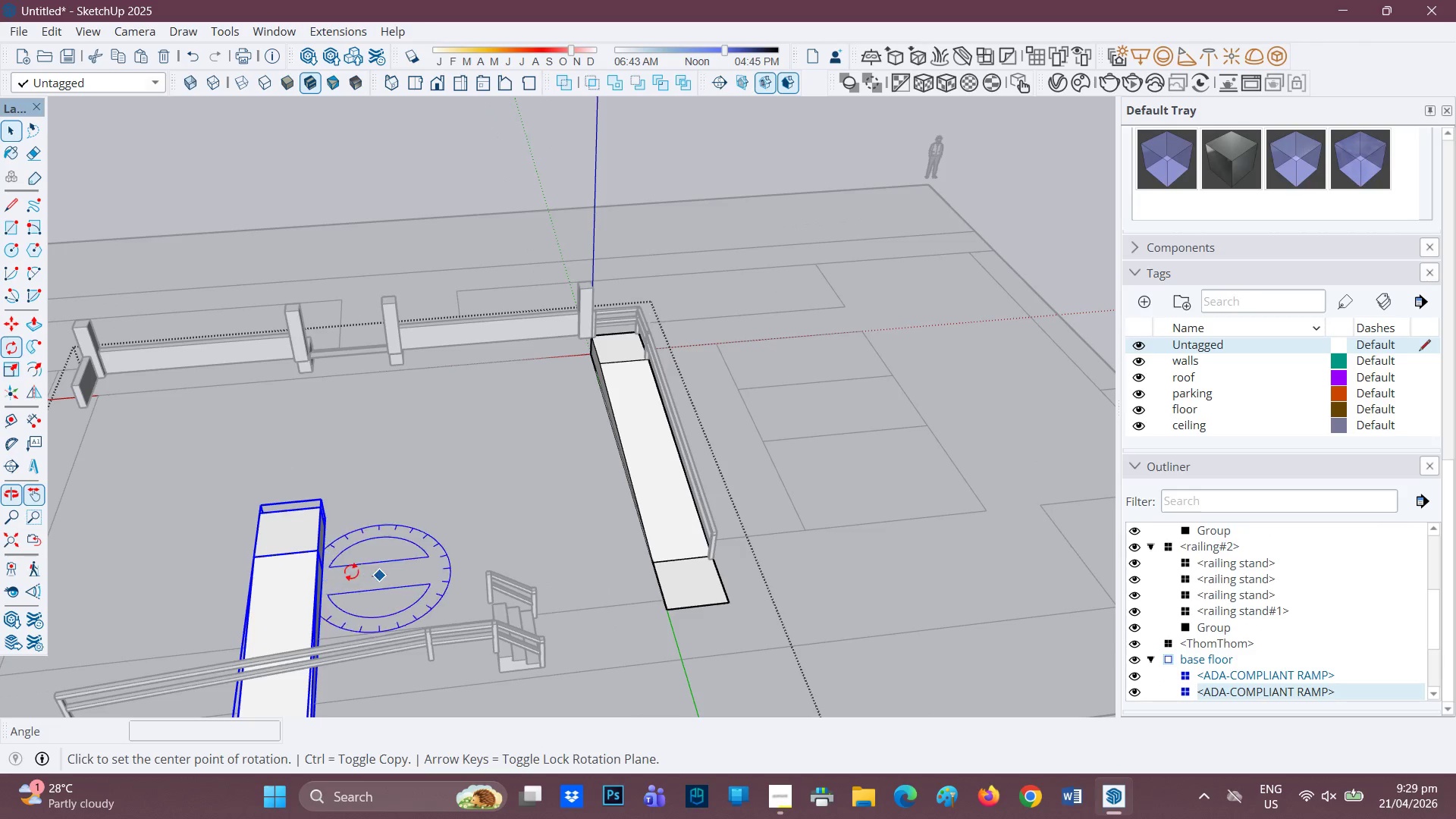 
left_click([351, 572])
 